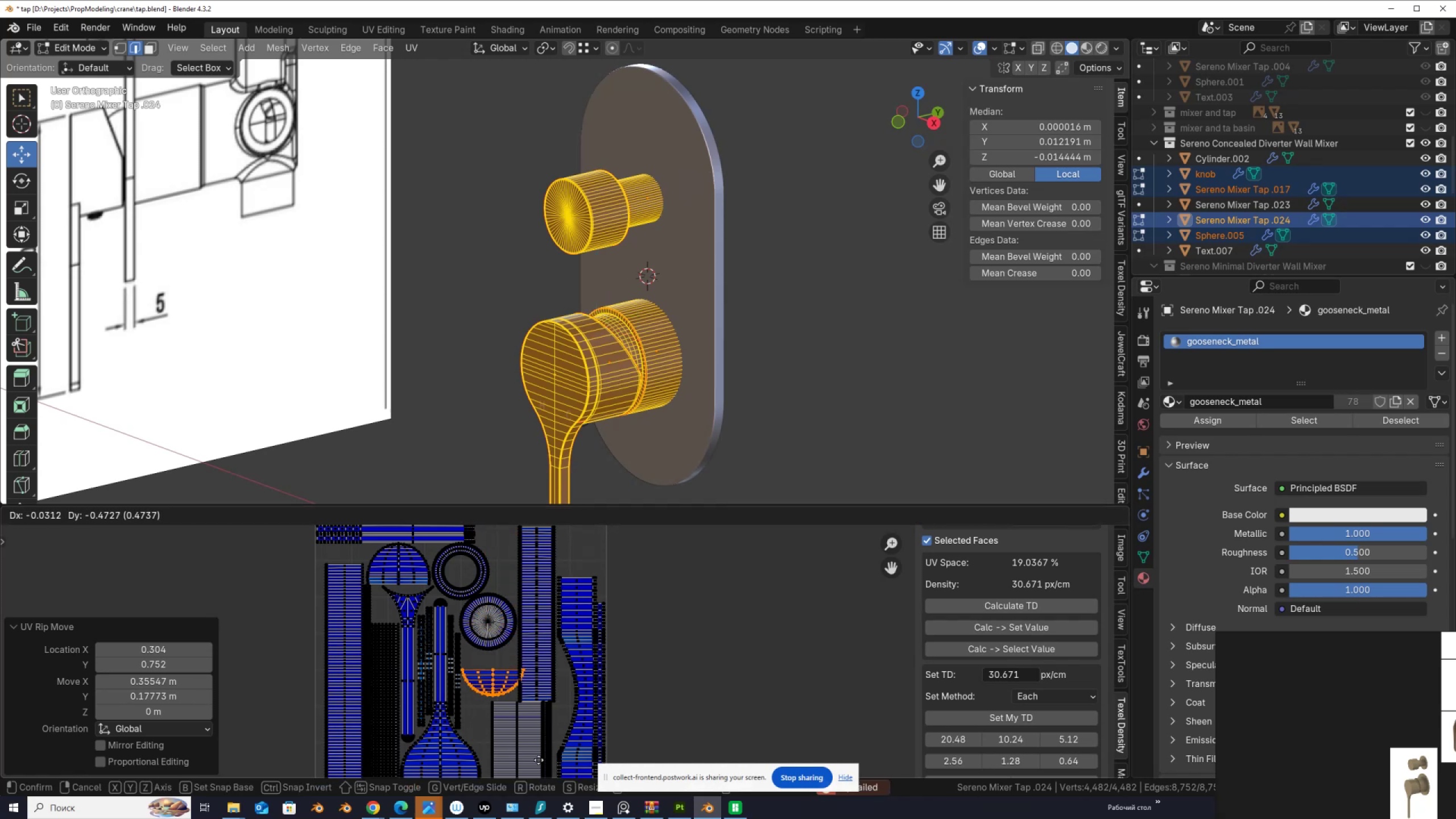 
left_click([539, 760])
 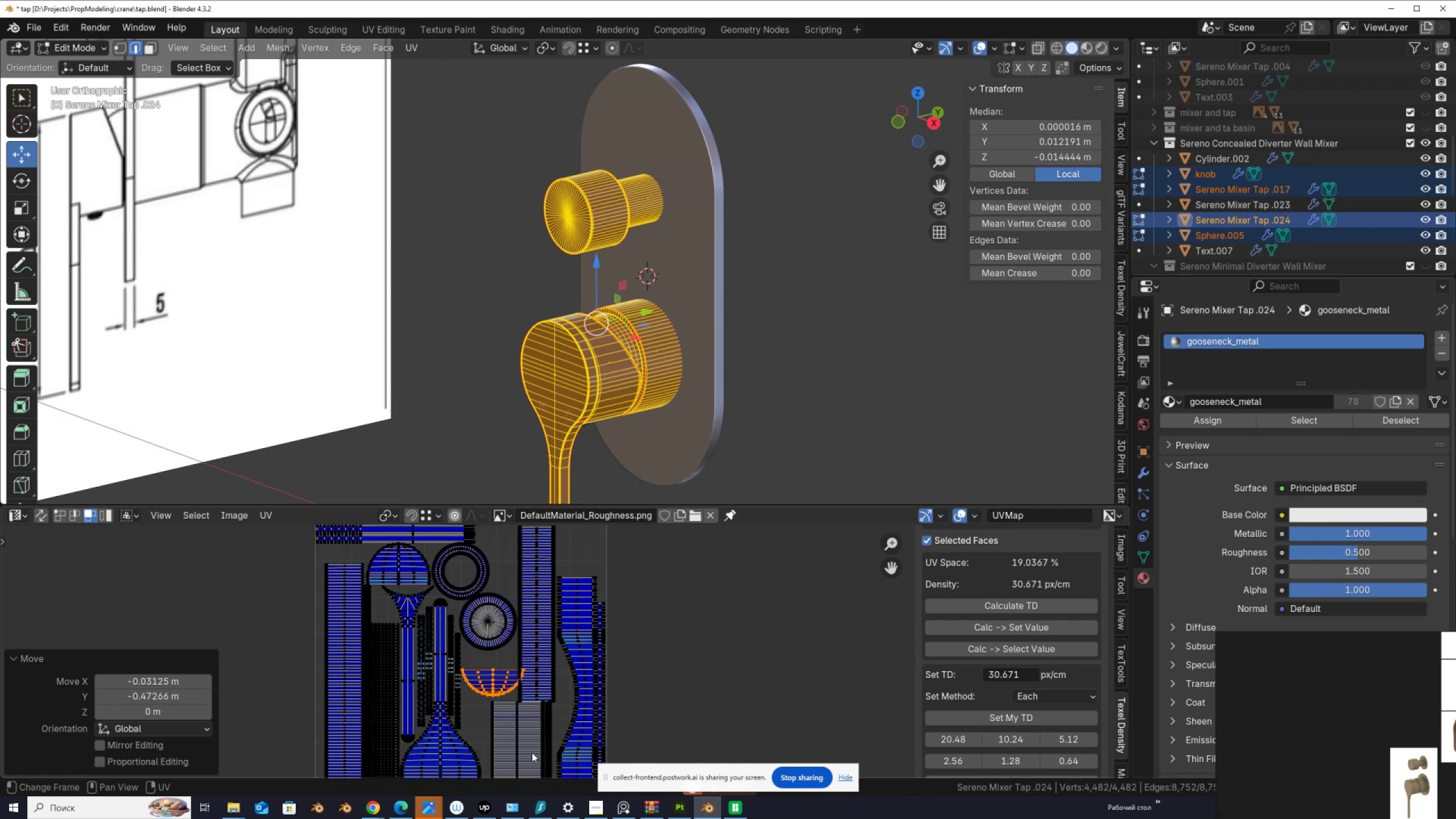 
scroll: coordinate [607, 686], scroll_direction: up, amount: 6.0
 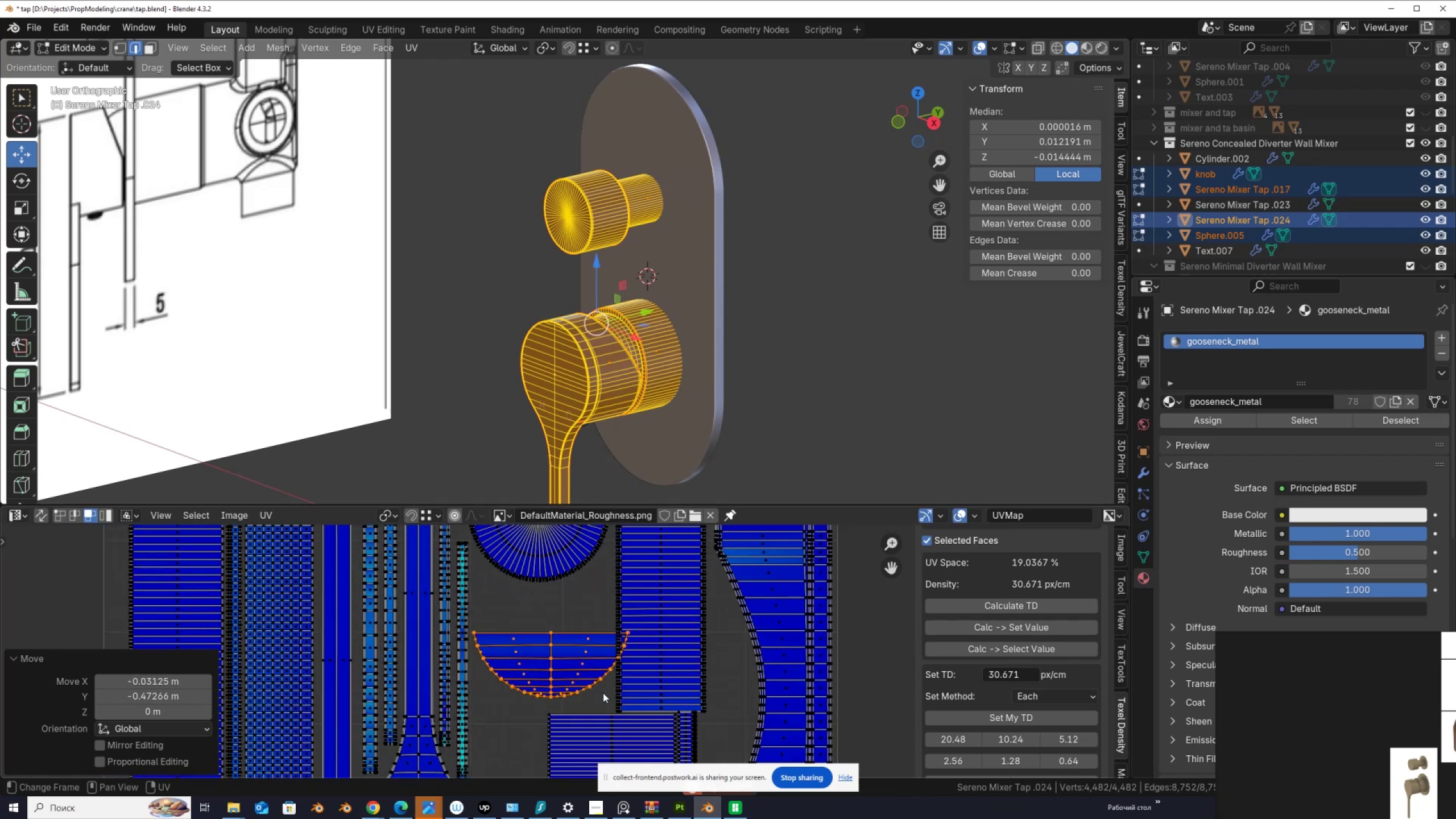 
key(G)
 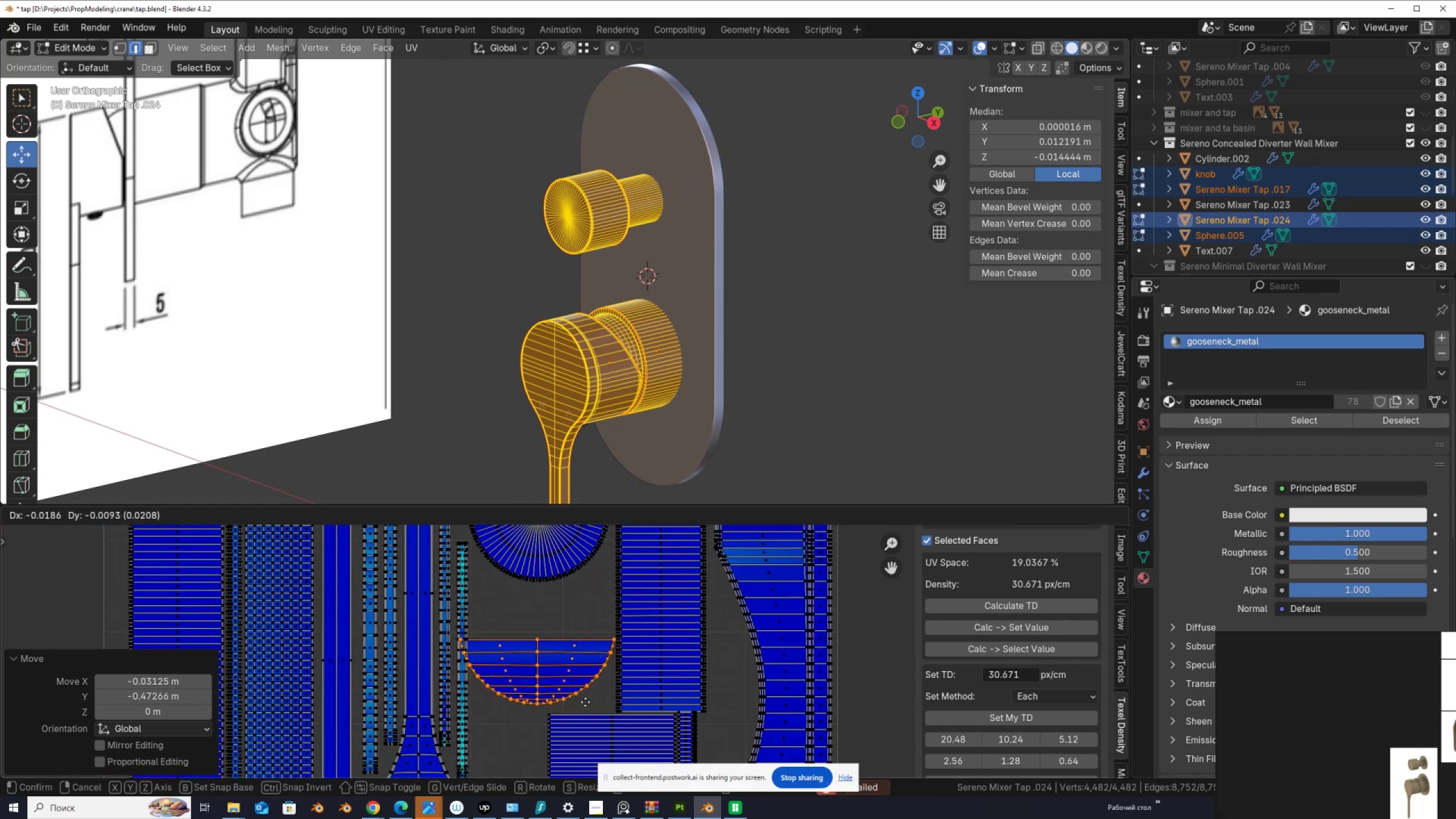 
left_click([585, 702])
 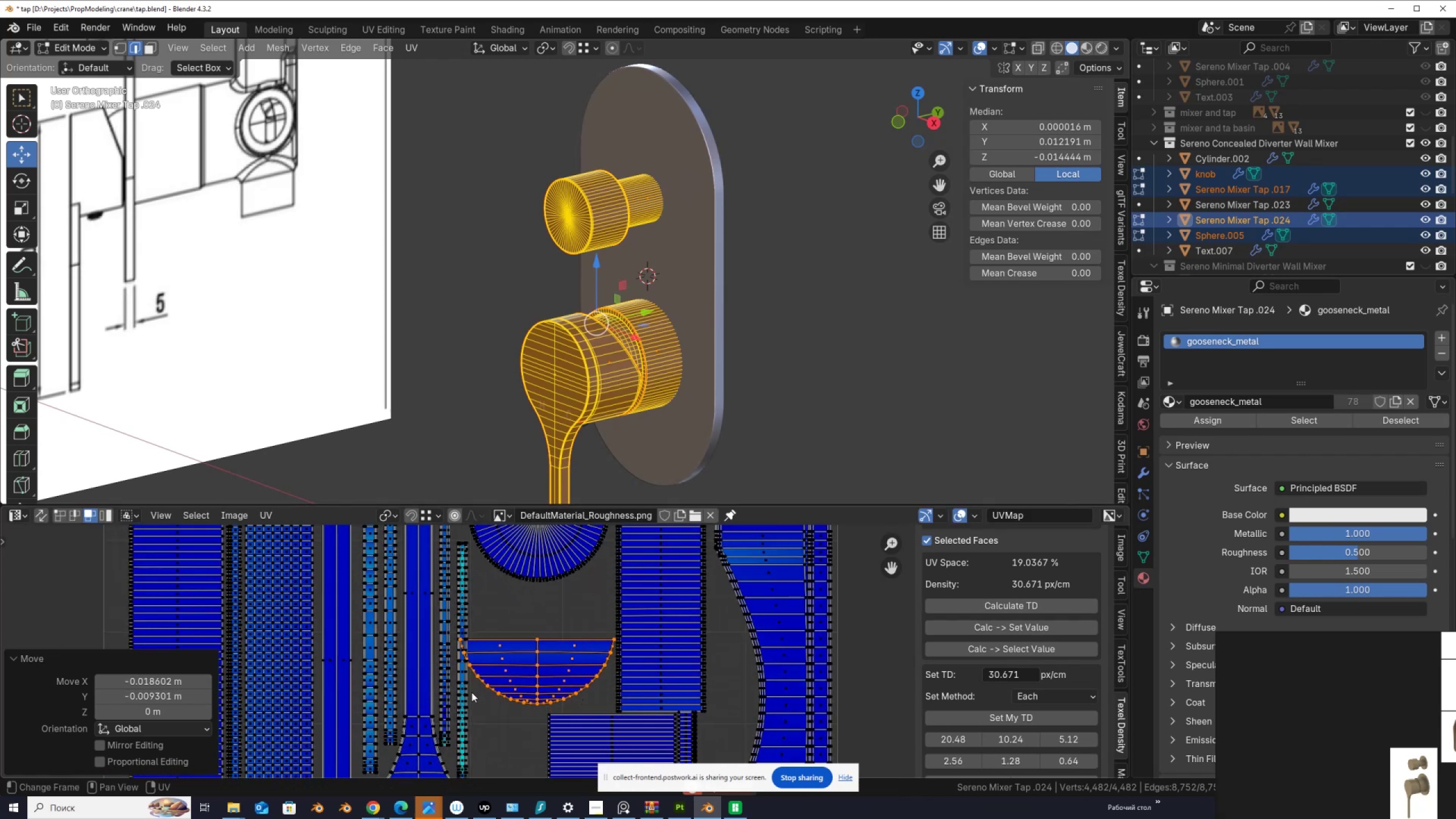 
left_click([471, 693])
 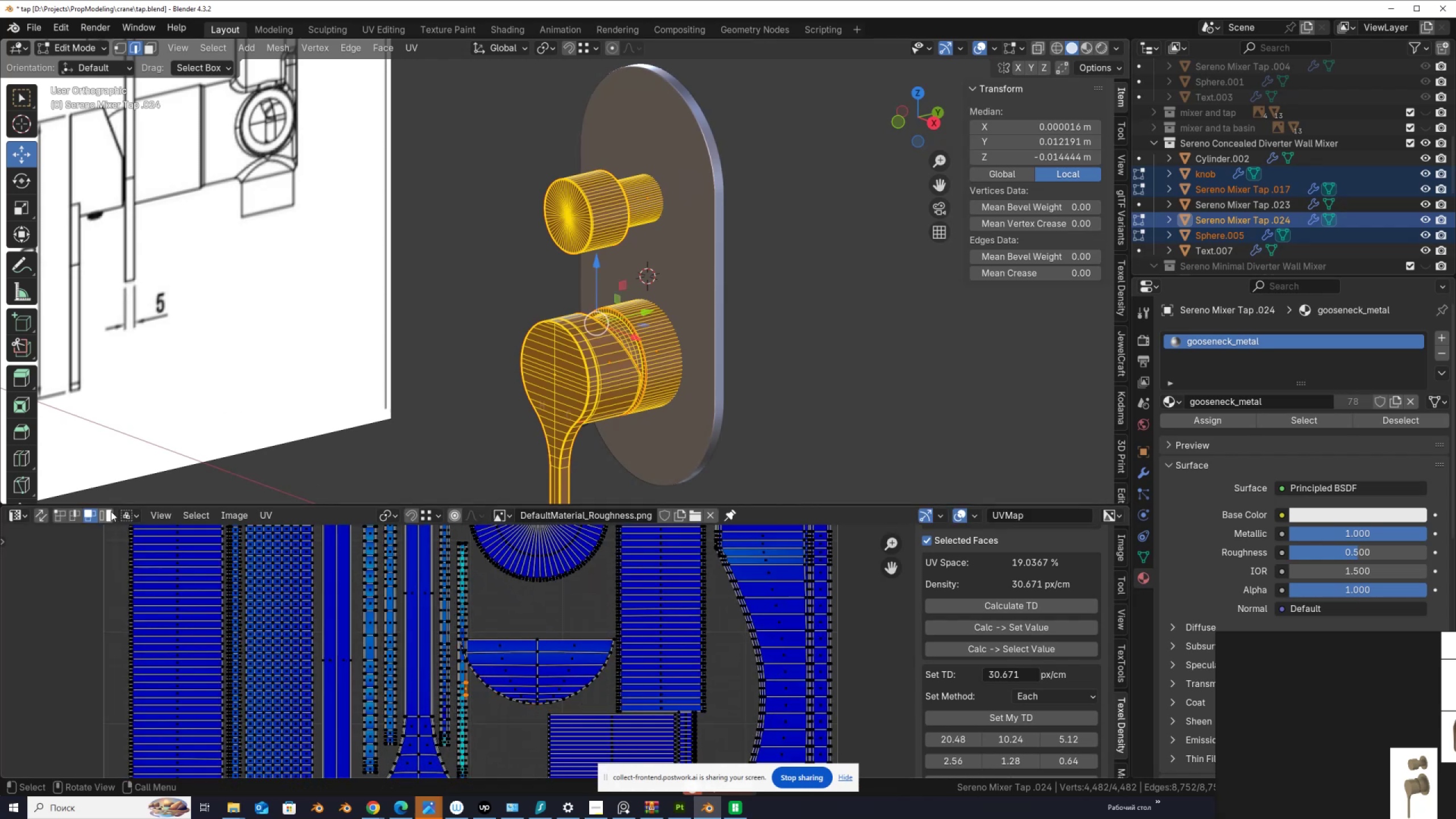 
left_click([111, 511])
 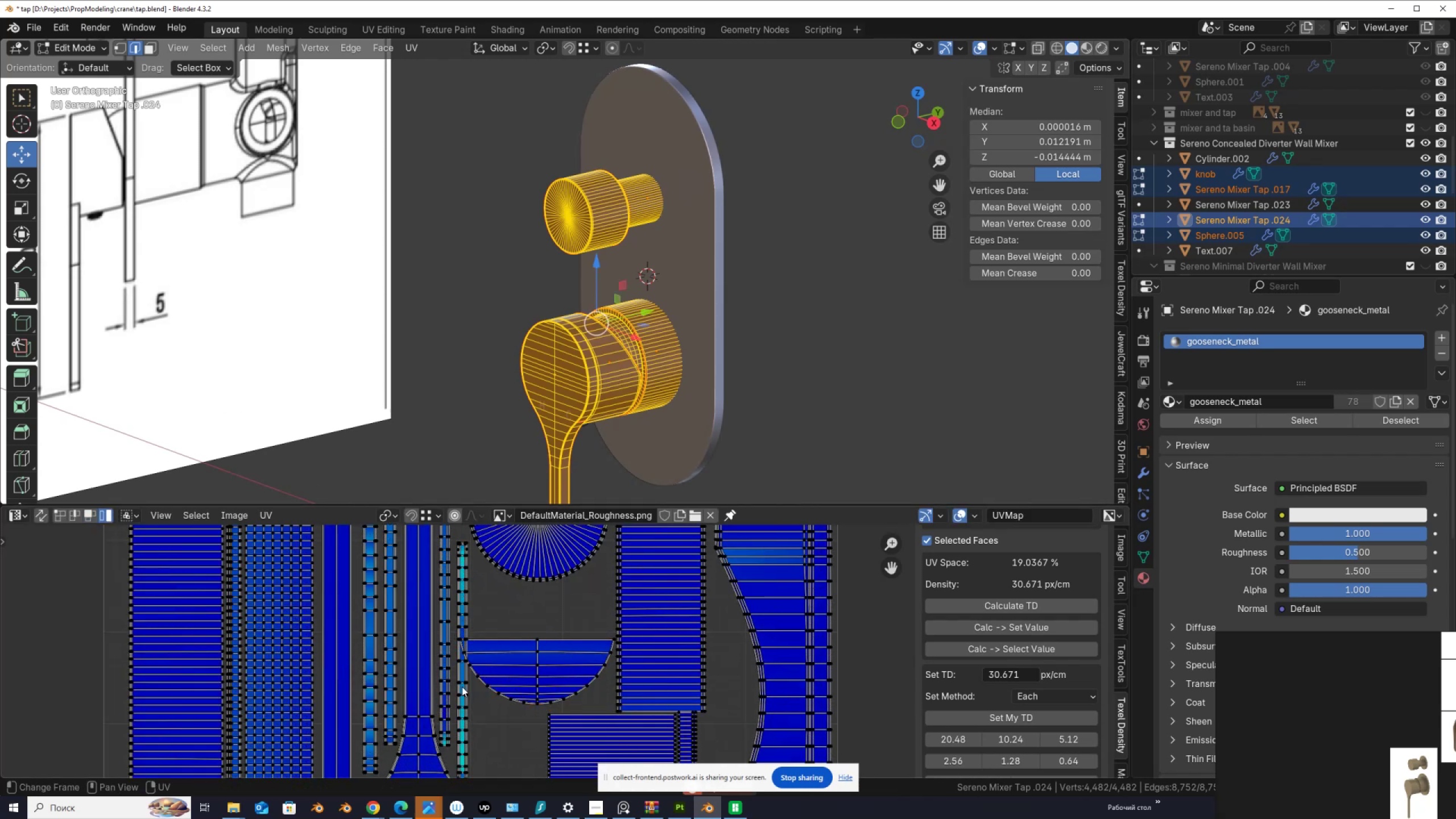 
left_click([465, 688])
 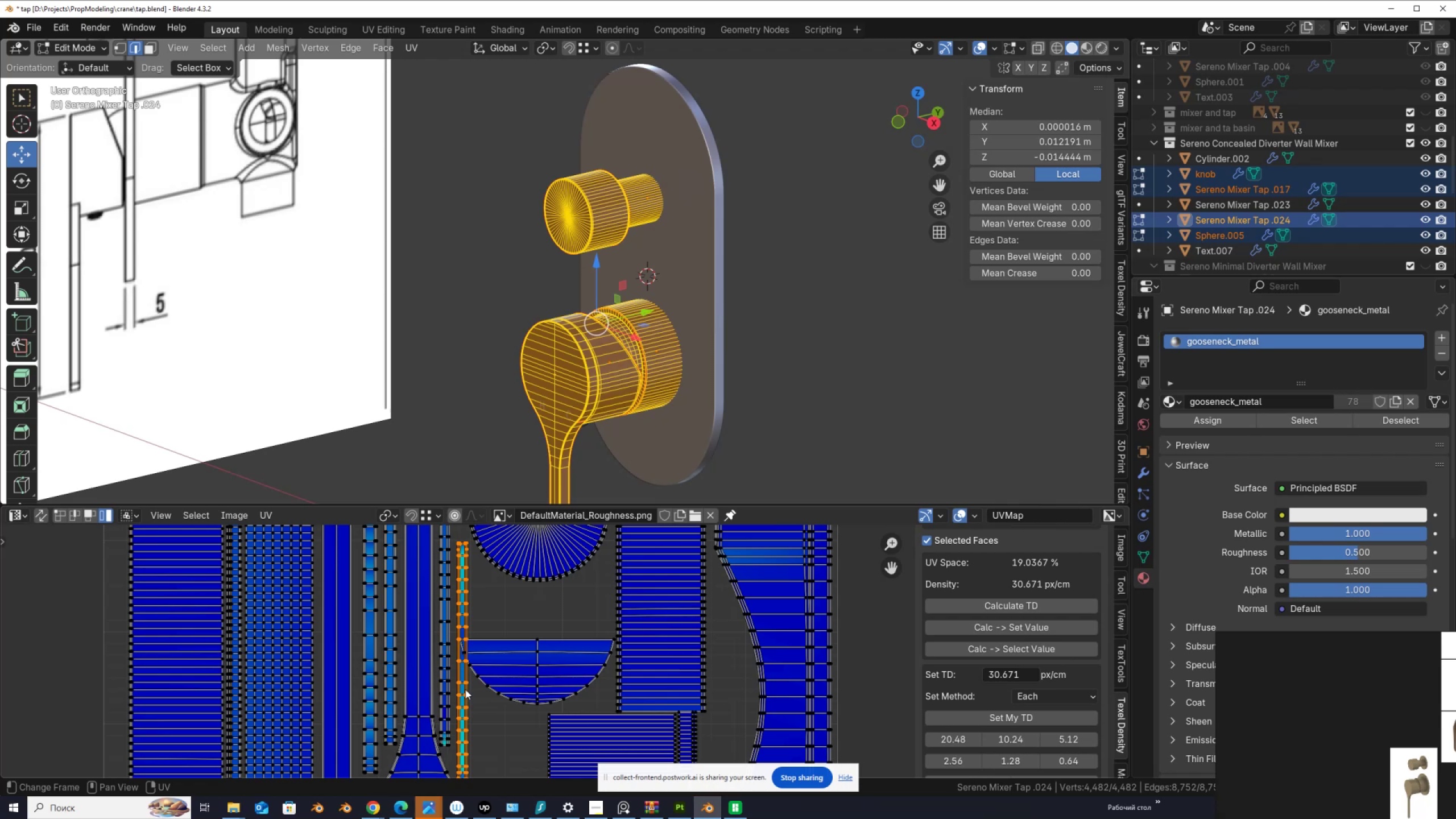 
key(G)
 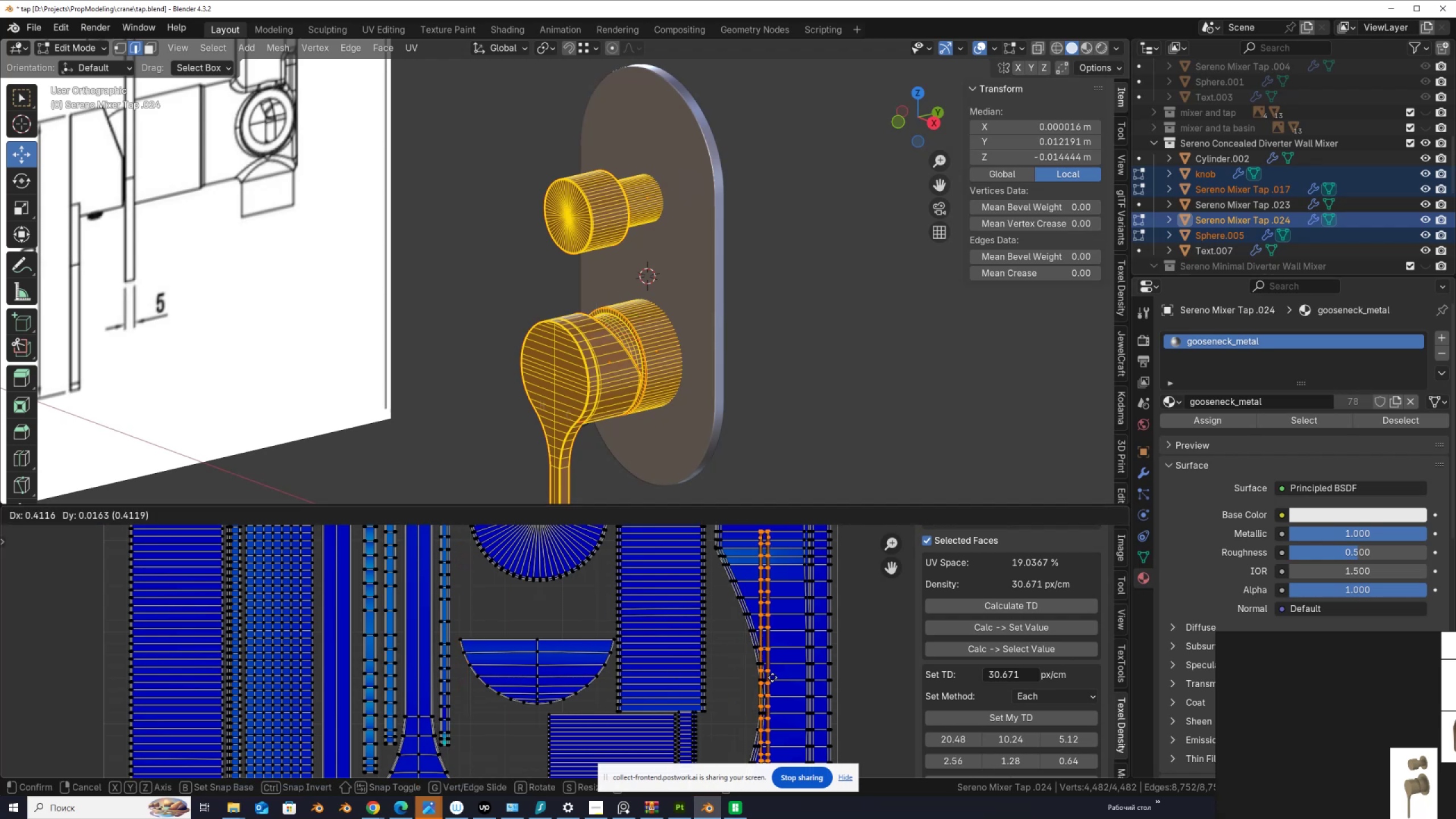 
left_click([773, 677])
 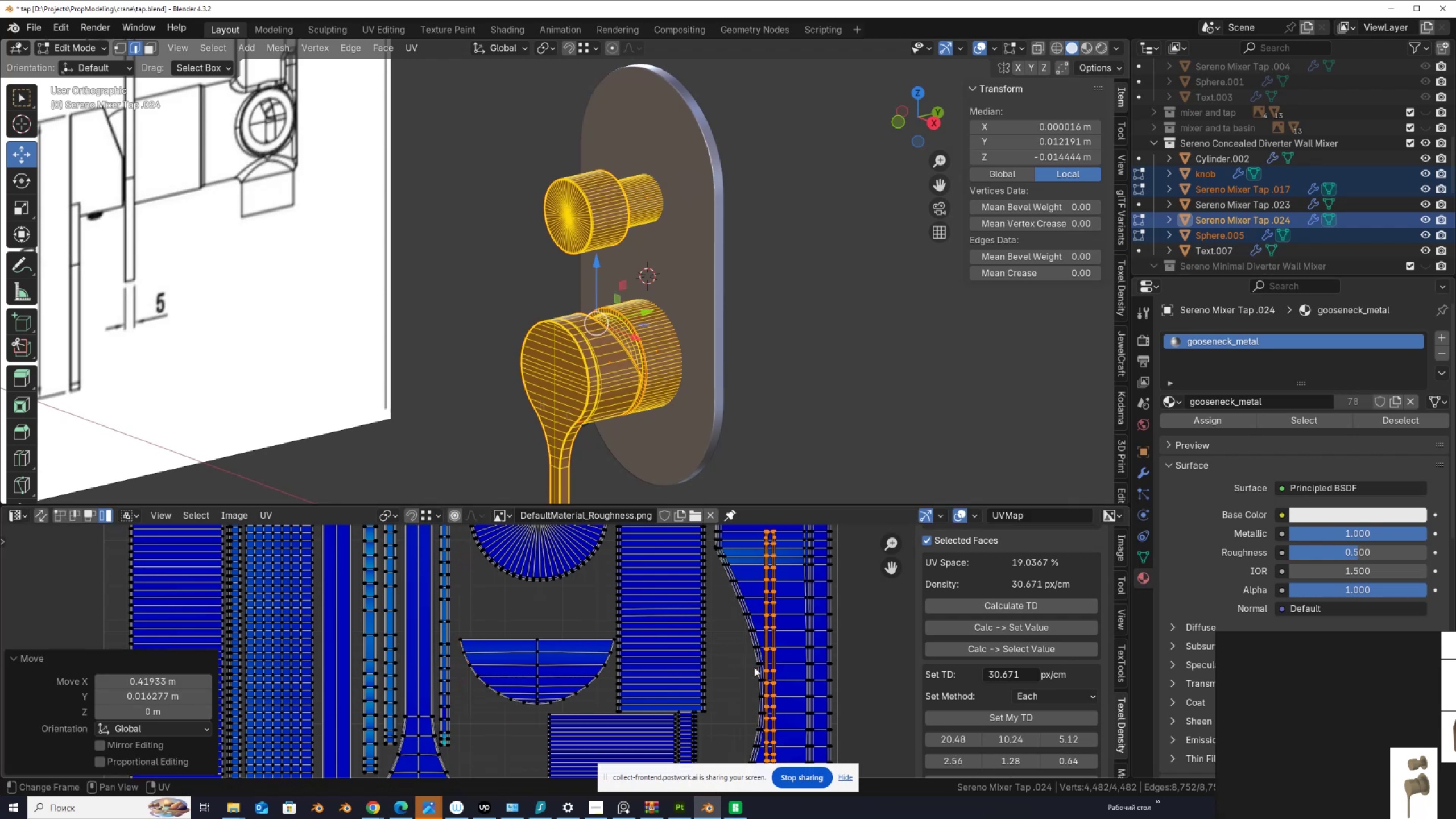 
scroll: coordinate [635, 576], scroll_direction: down, amount: 4.0
 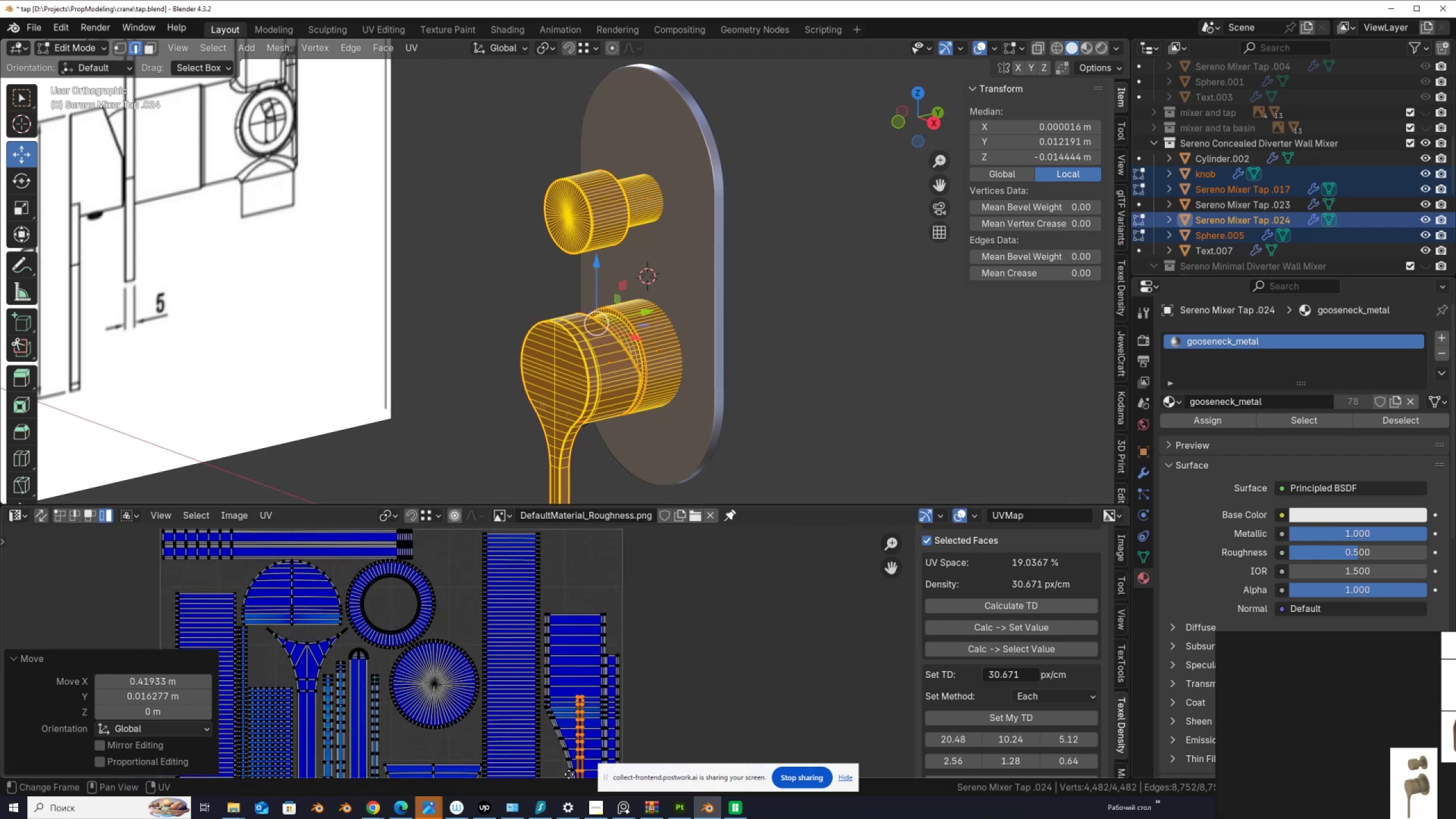 
key(G)
 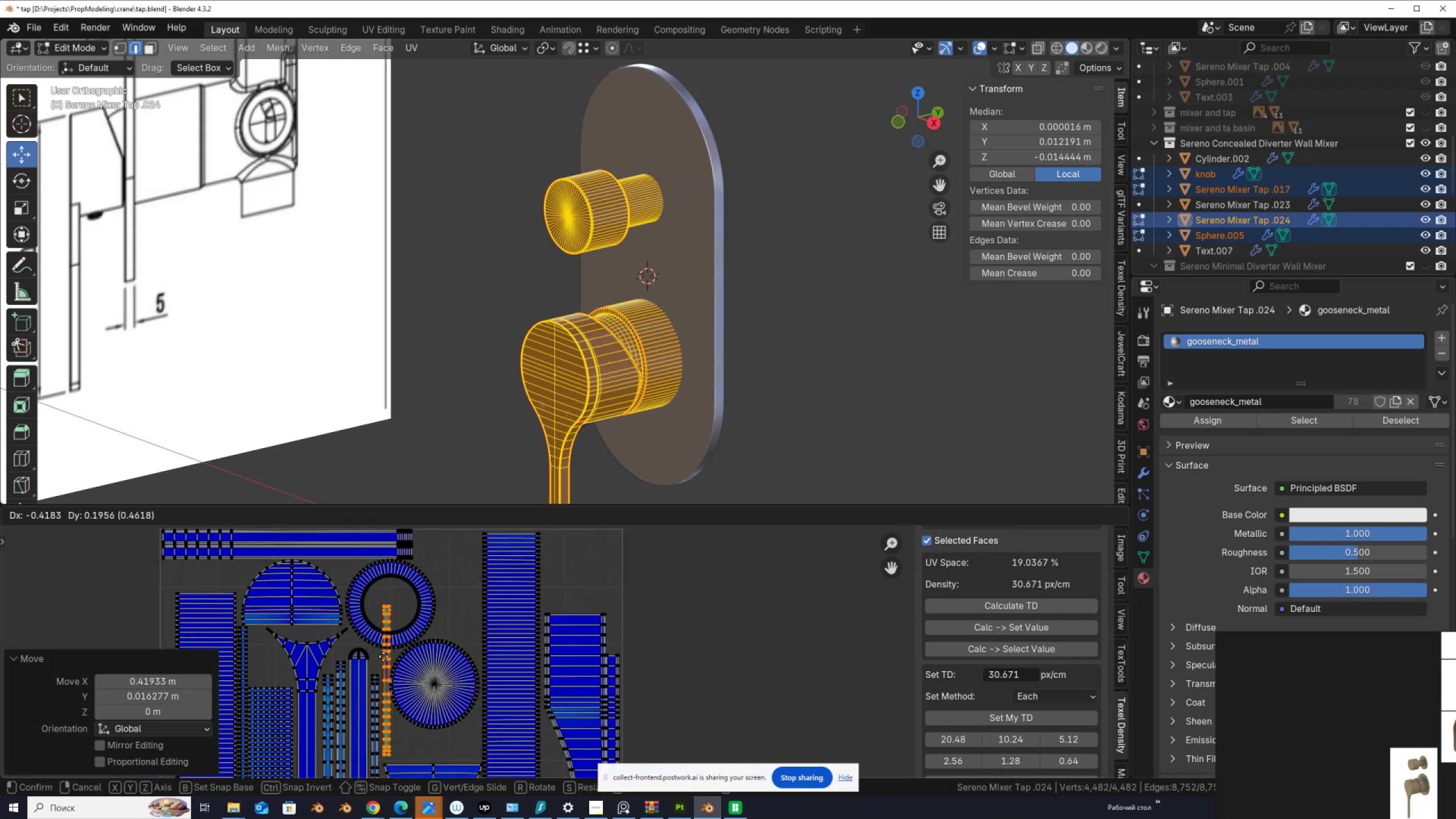 
left_click([382, 657])
 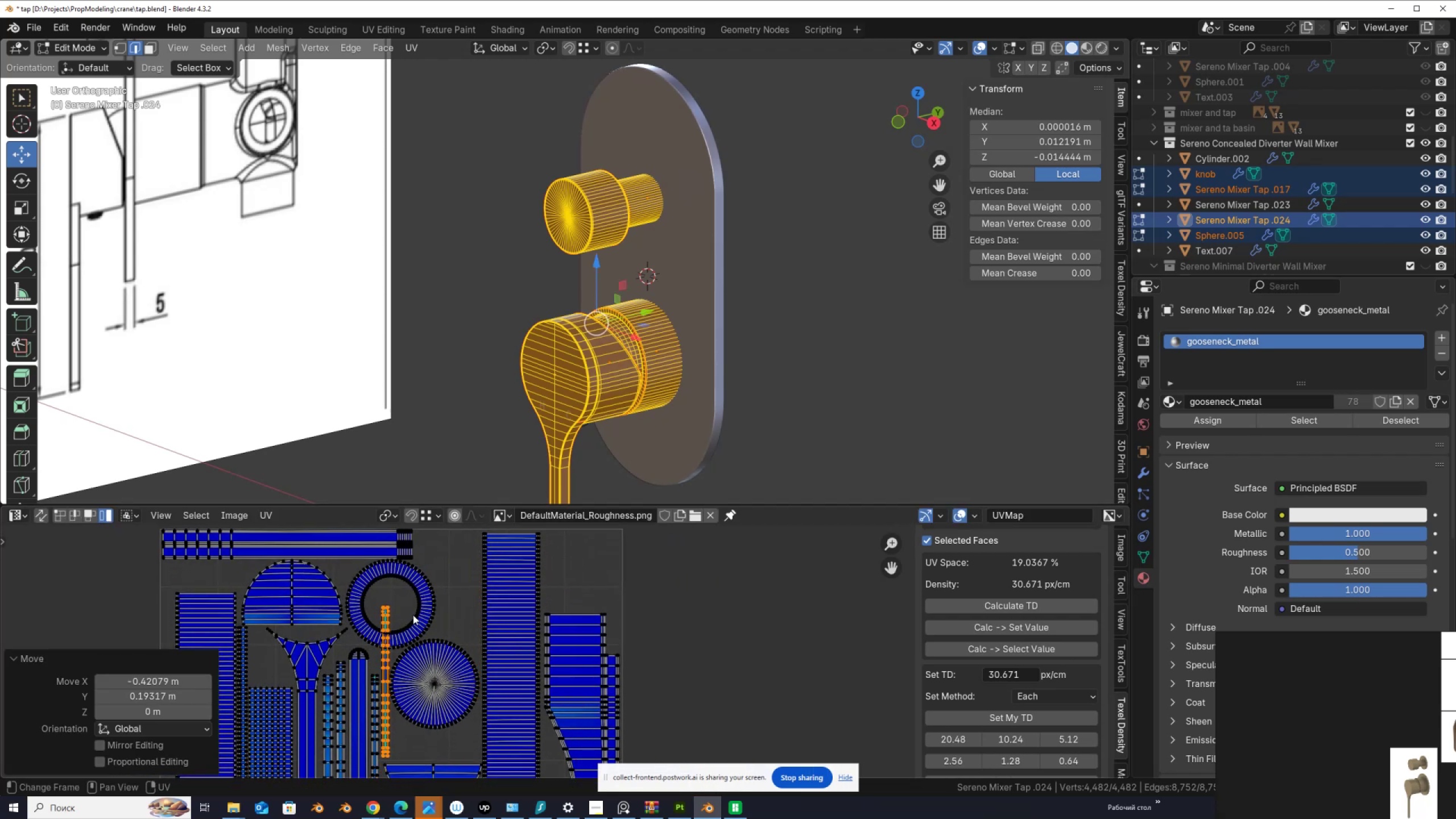 
left_click([415, 615])
 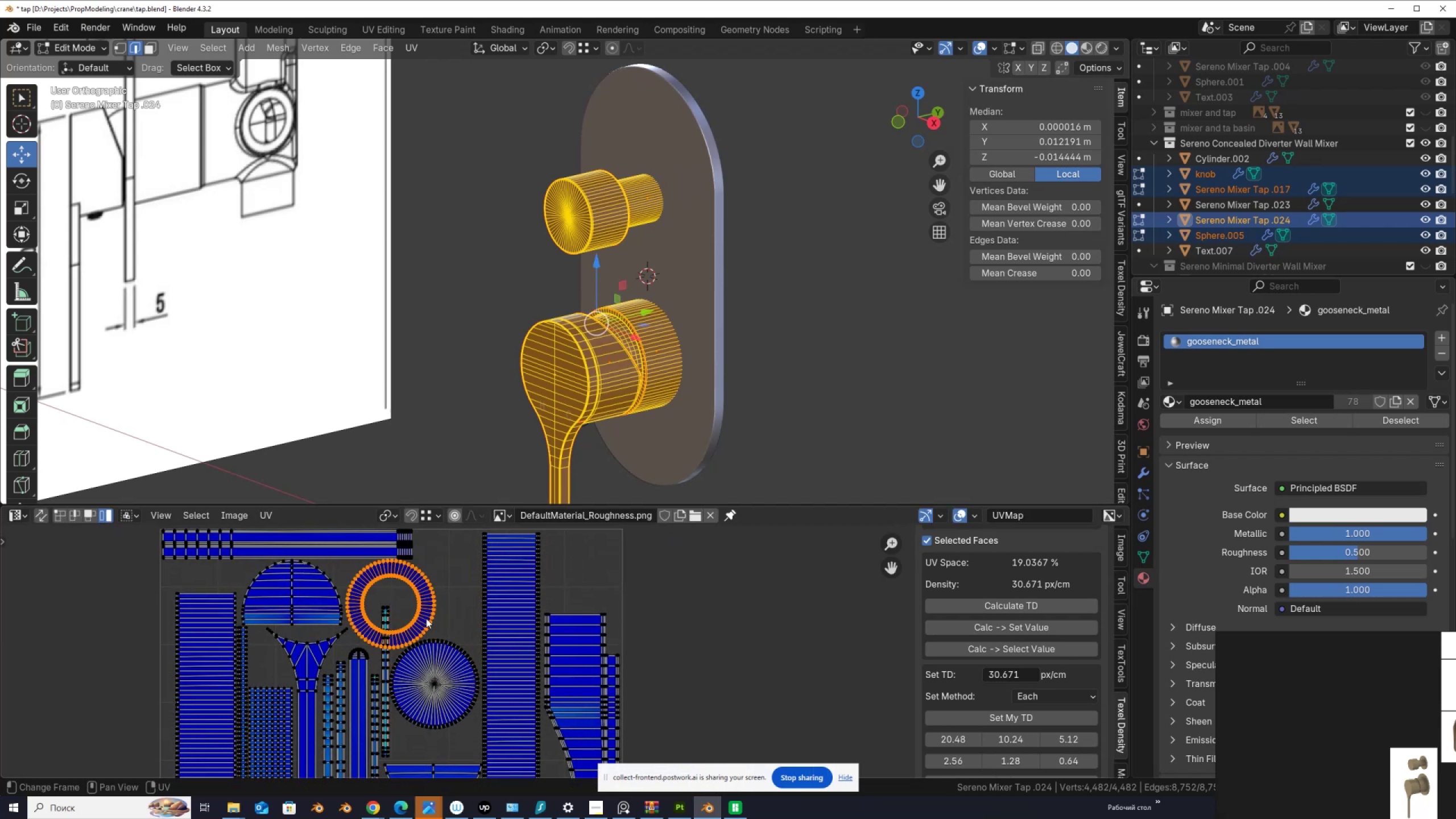 
key(G)
 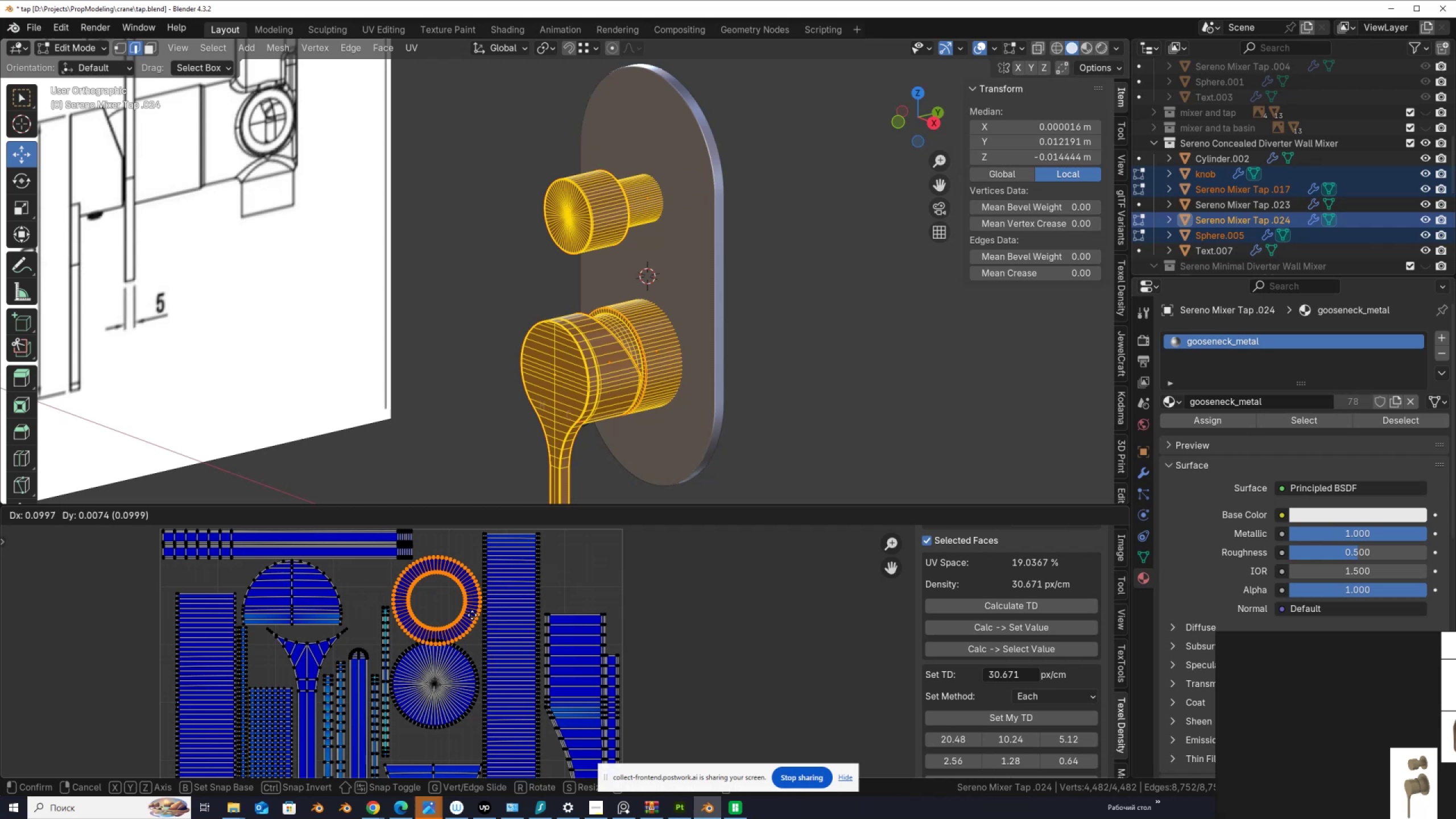 
left_click([472, 615])
 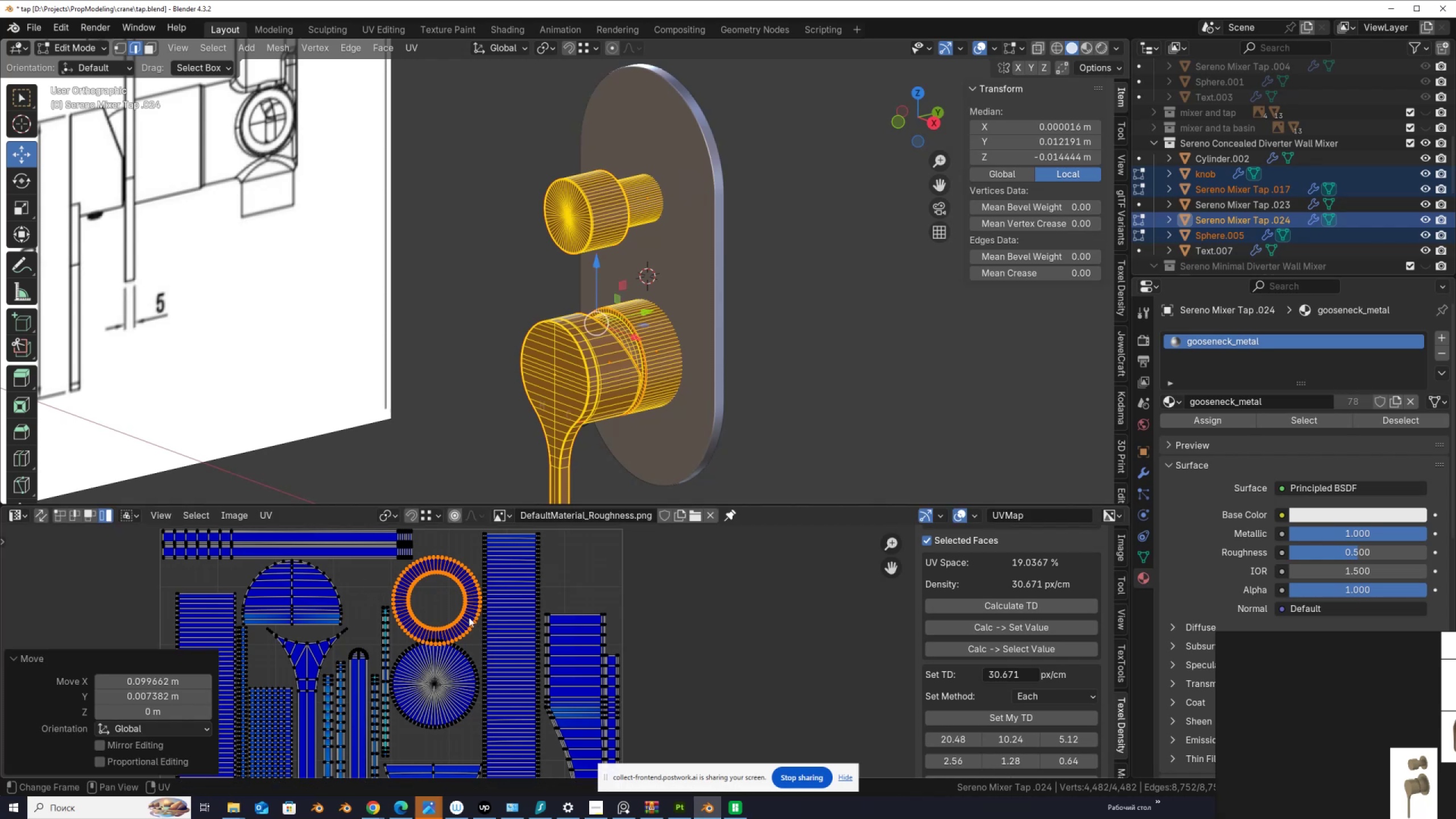 
scroll: coordinate [468, 617], scroll_direction: up, amount: 2.0
 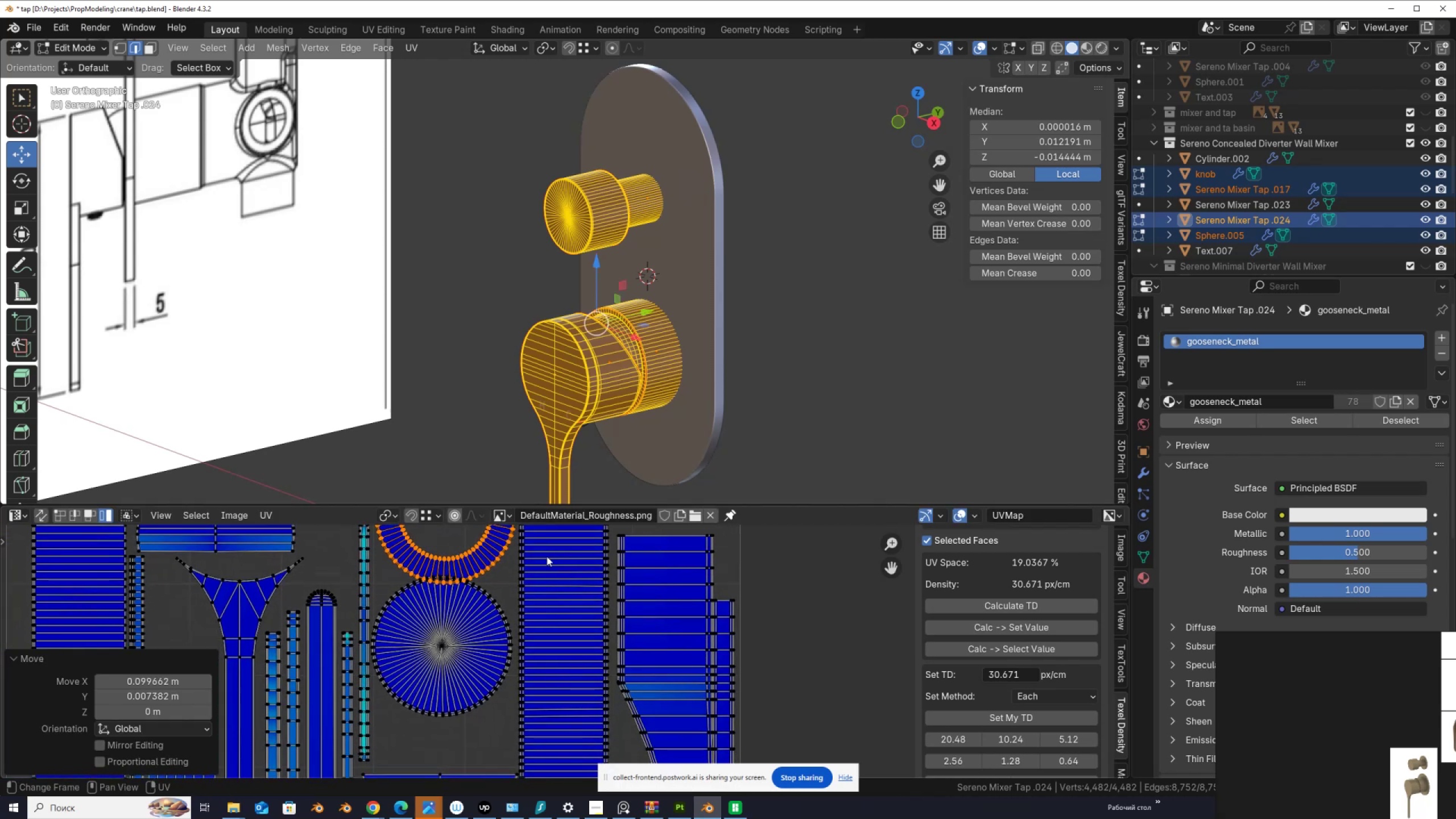 
left_click([461, 652])
 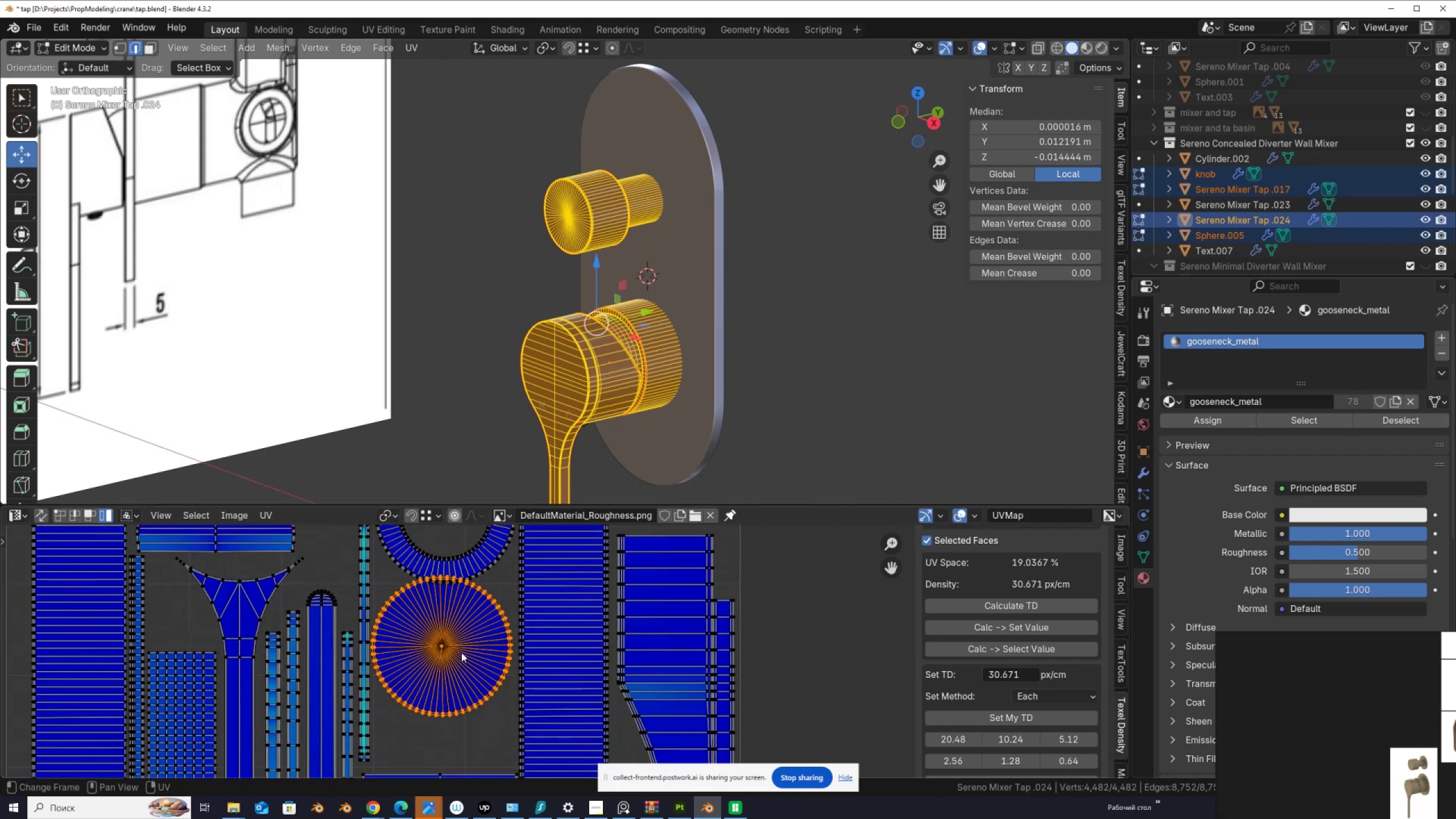 
key(G)
 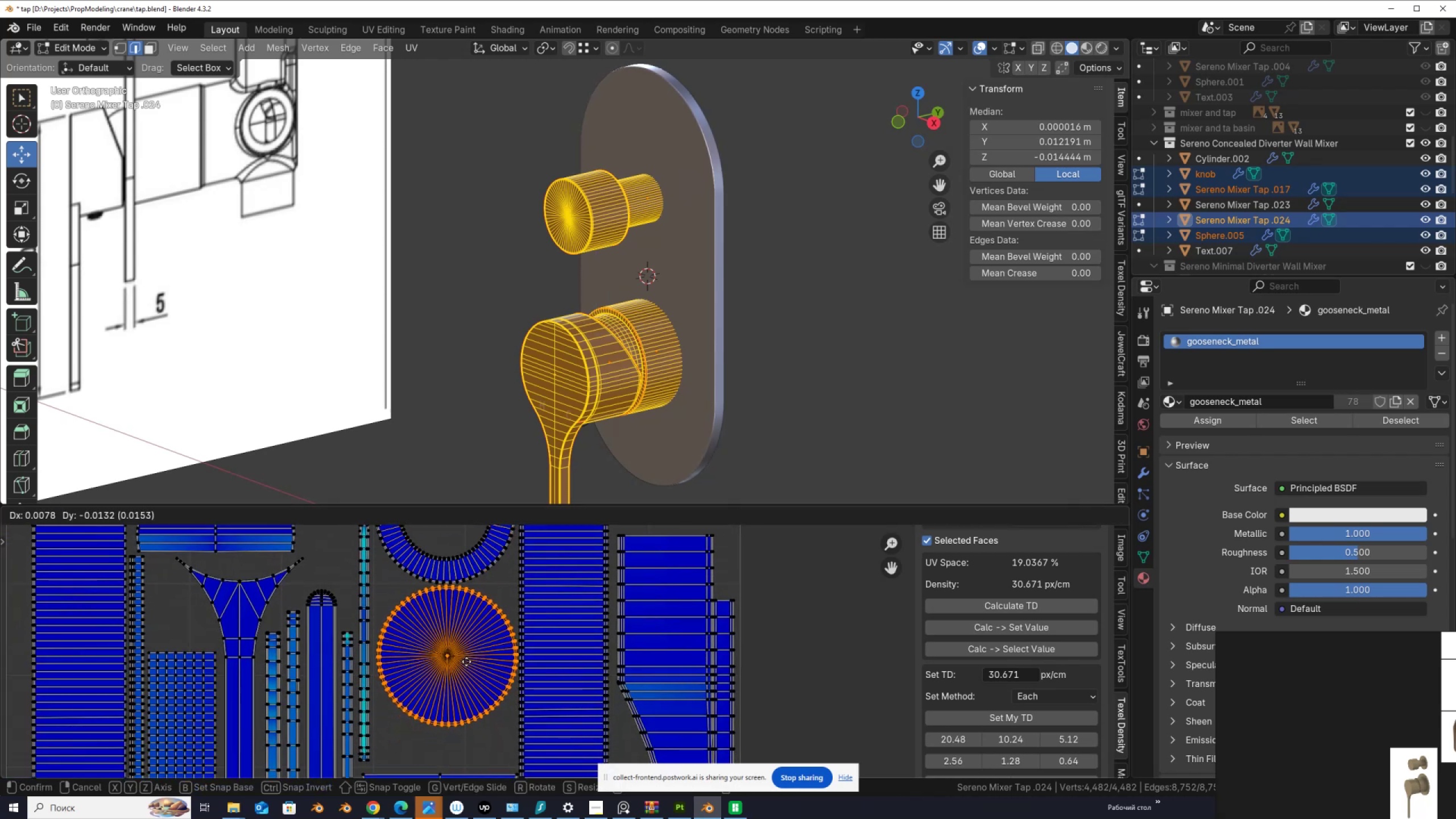 
left_click([464, 665])
 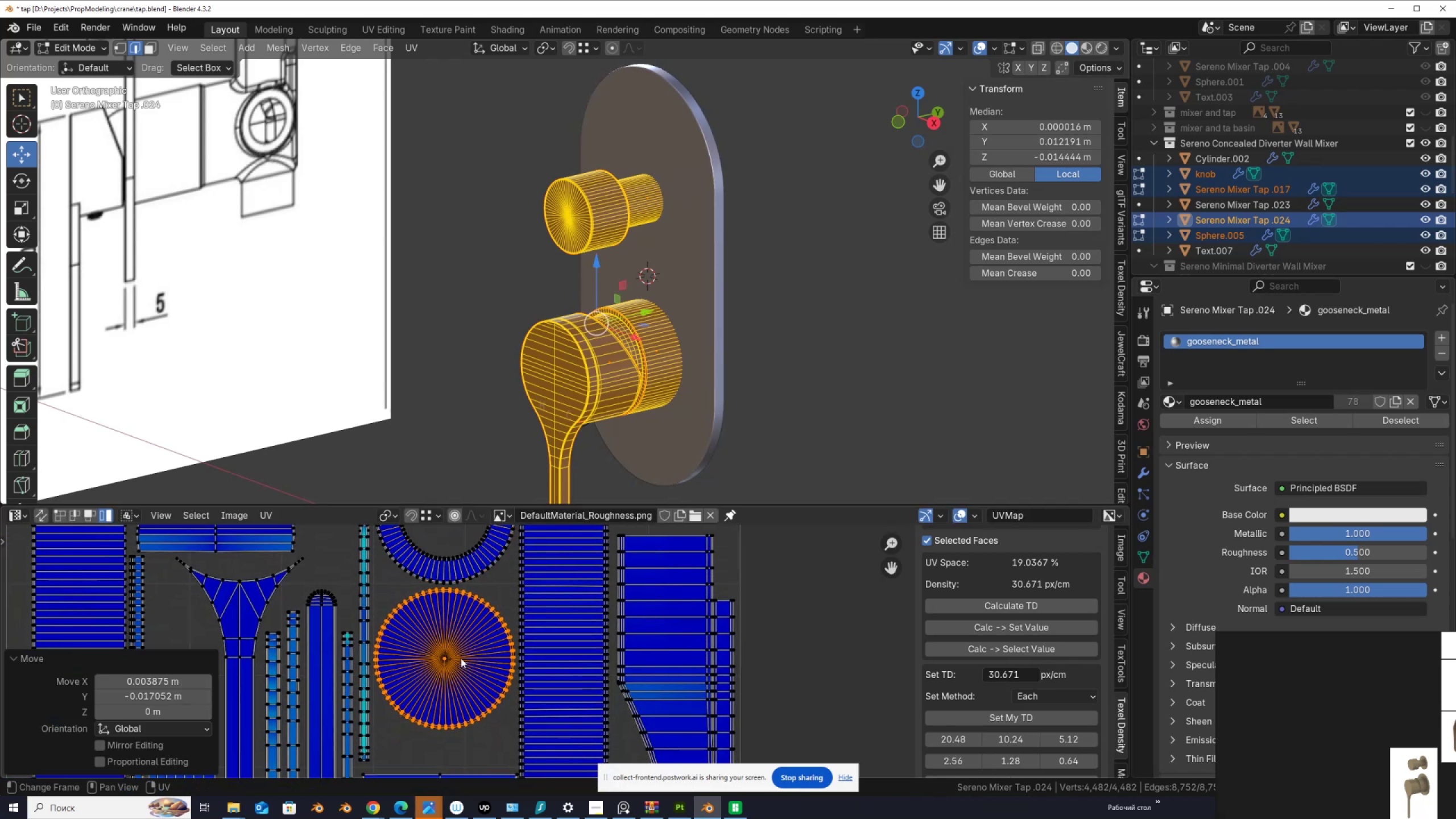 
scroll: coordinate [452, 607], scroll_direction: down, amount: 7.0
 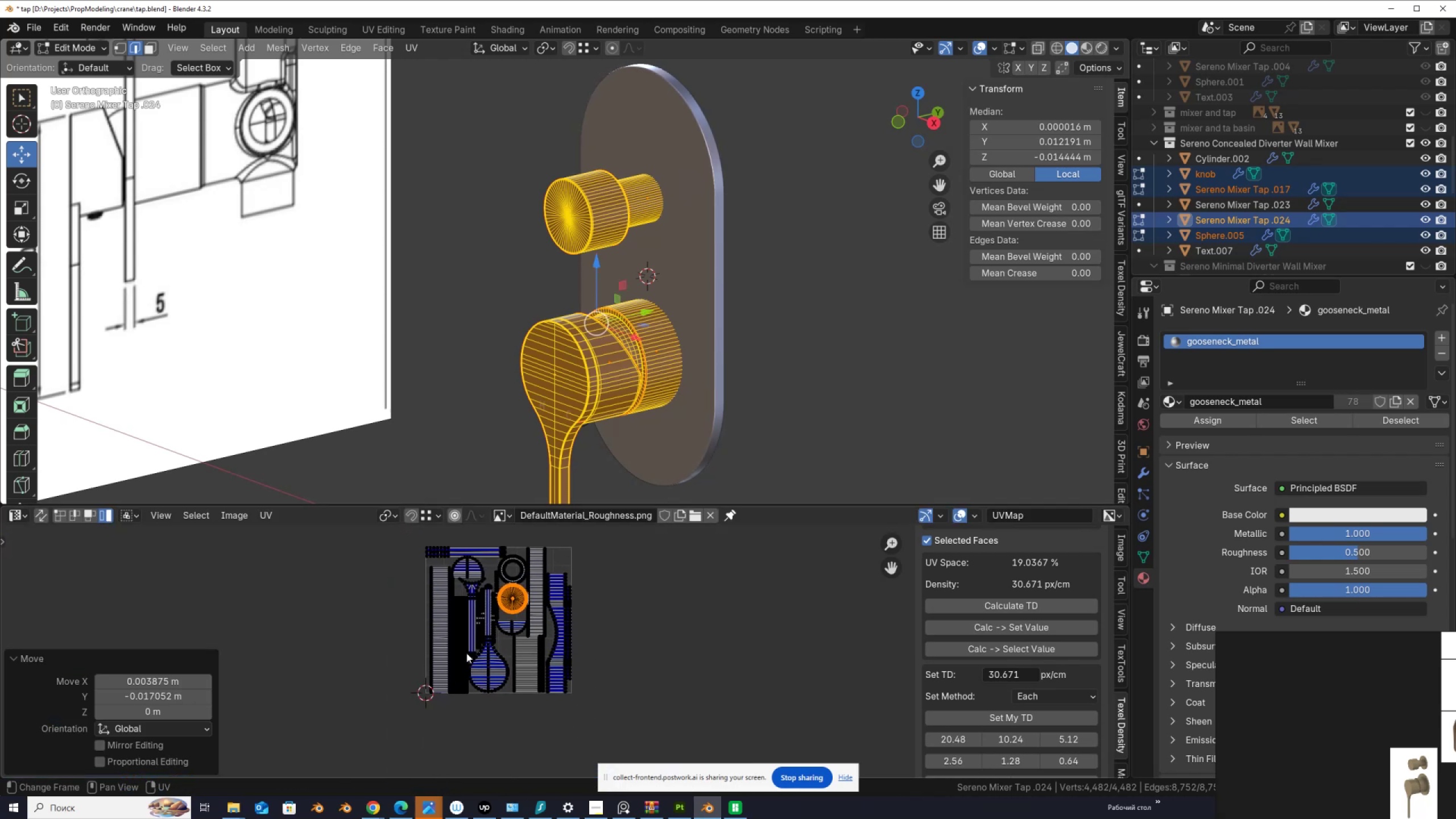 
key(A)
 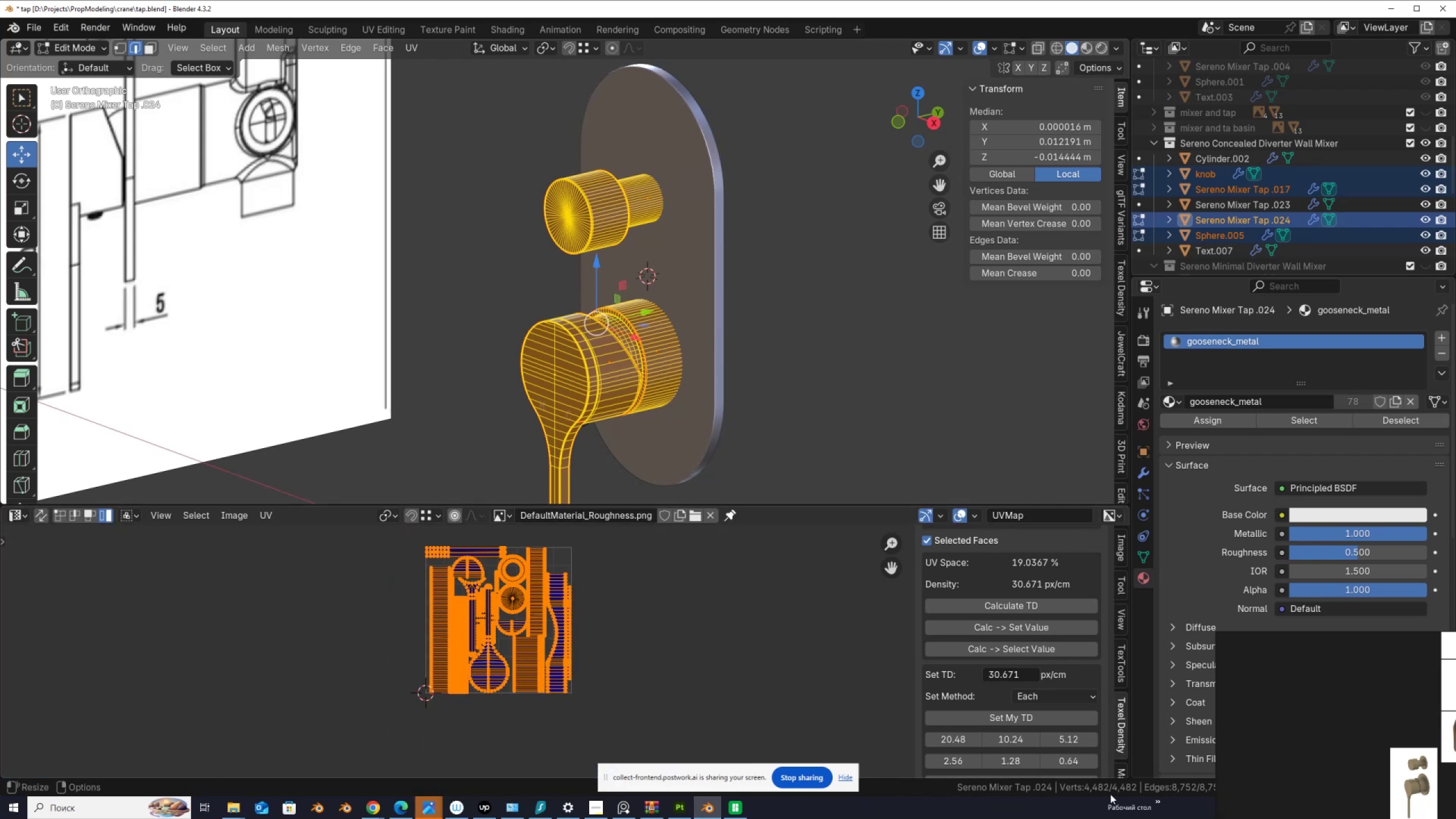 
scroll: coordinate [1031, 751], scroll_direction: down, amount: 14.0
 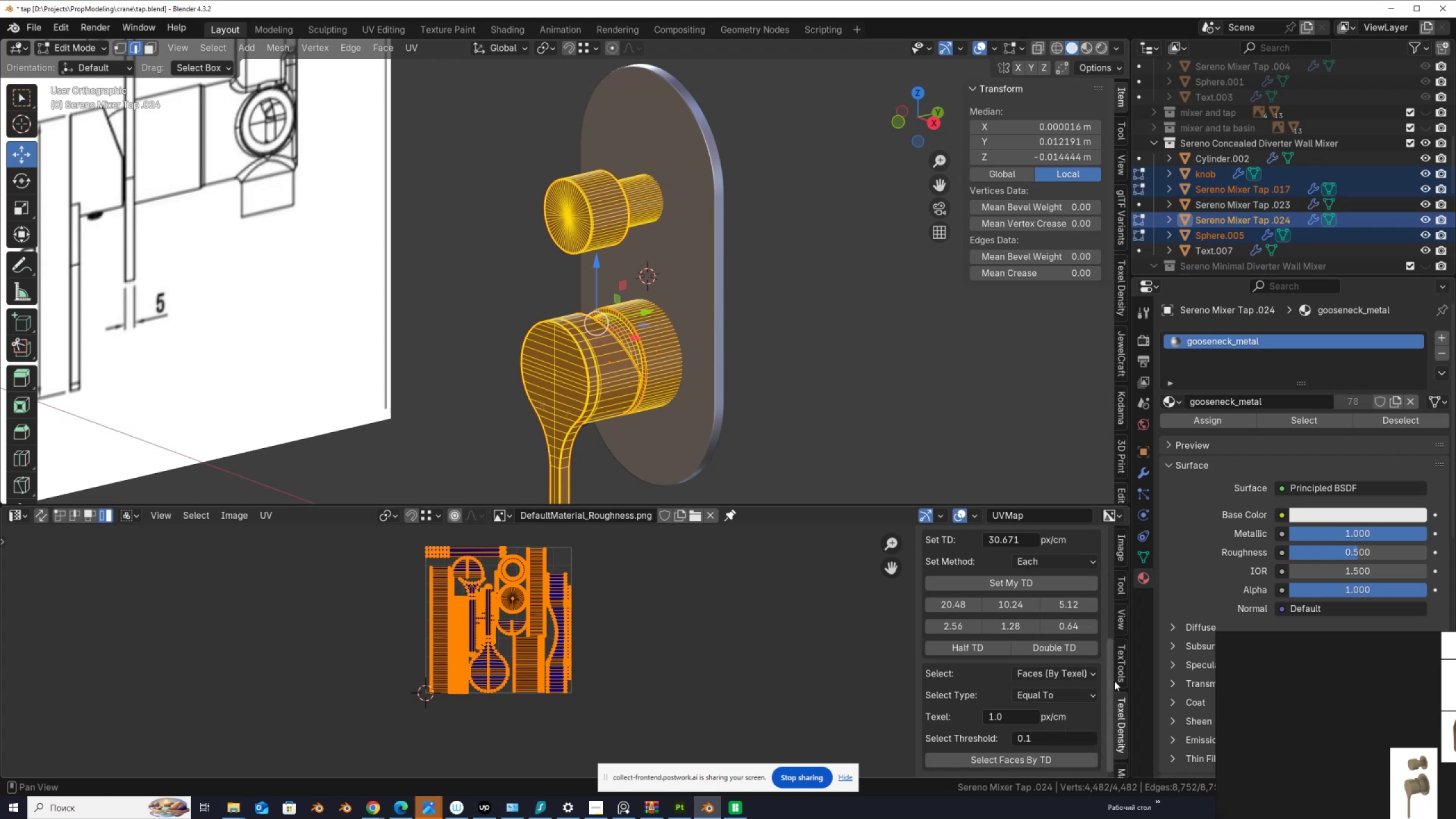 
left_click([1122, 677])
 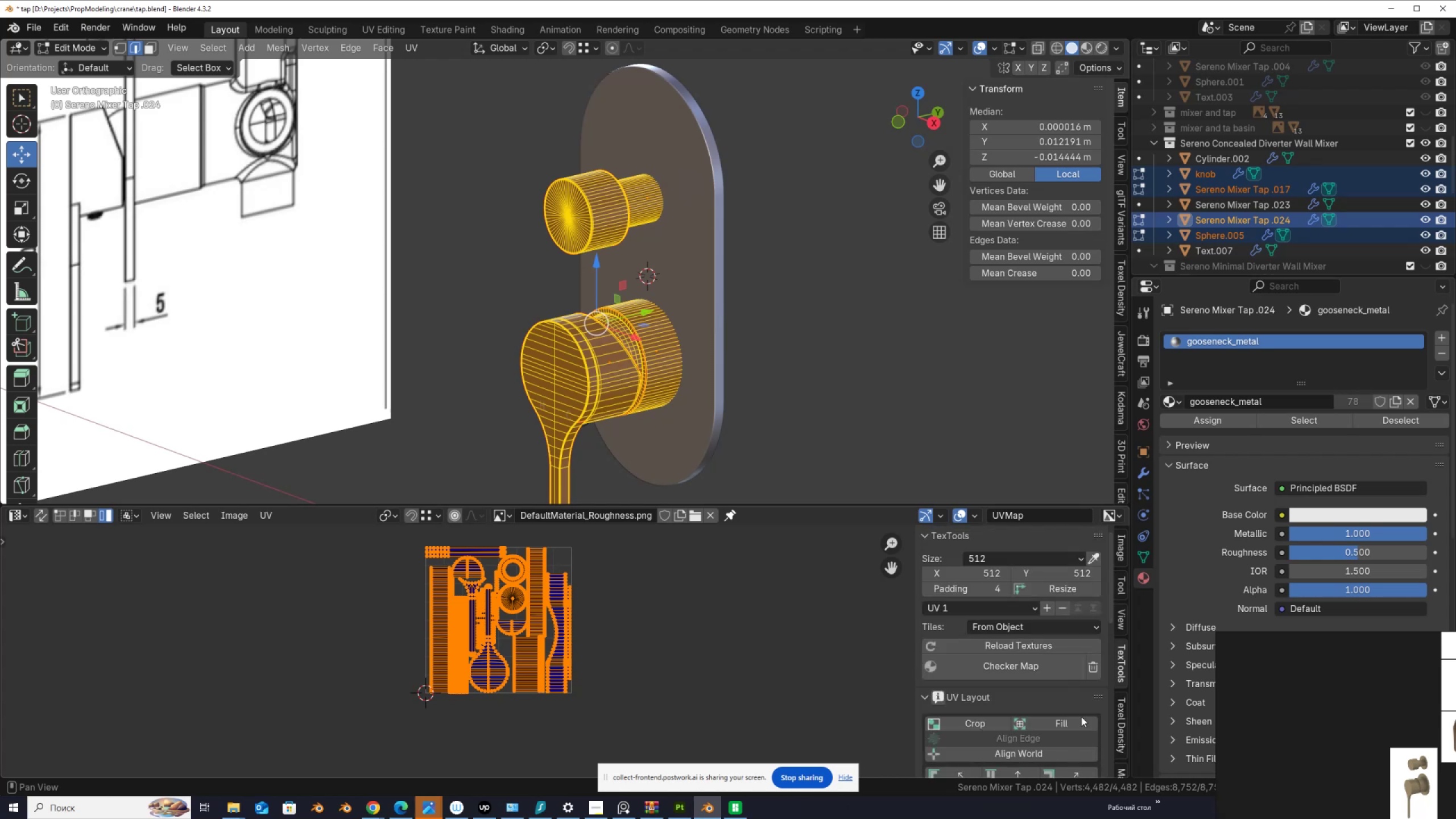 
scroll: coordinate [1057, 733], scroll_direction: down, amount: 12.0
 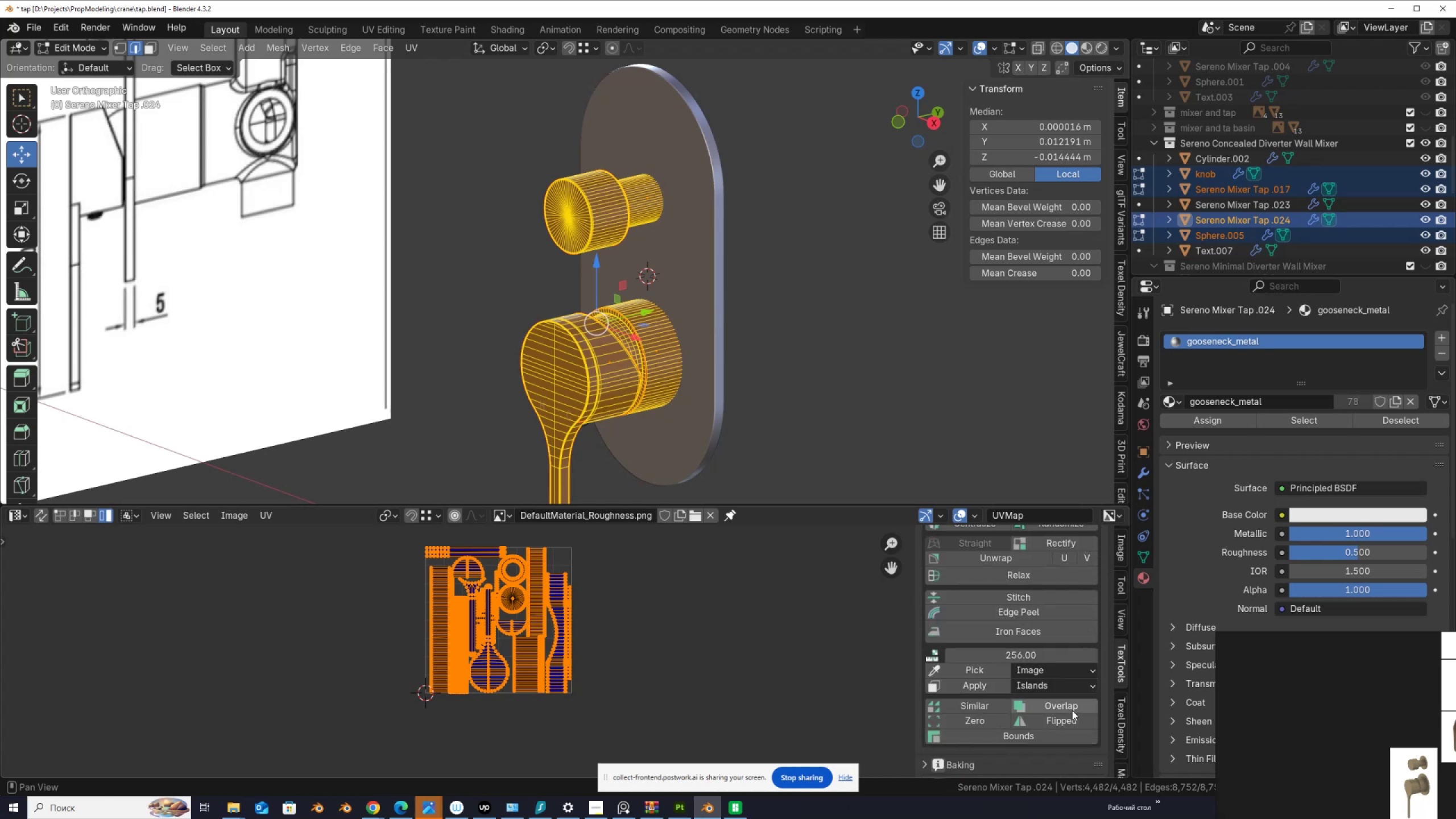 
left_click([1073, 709])
 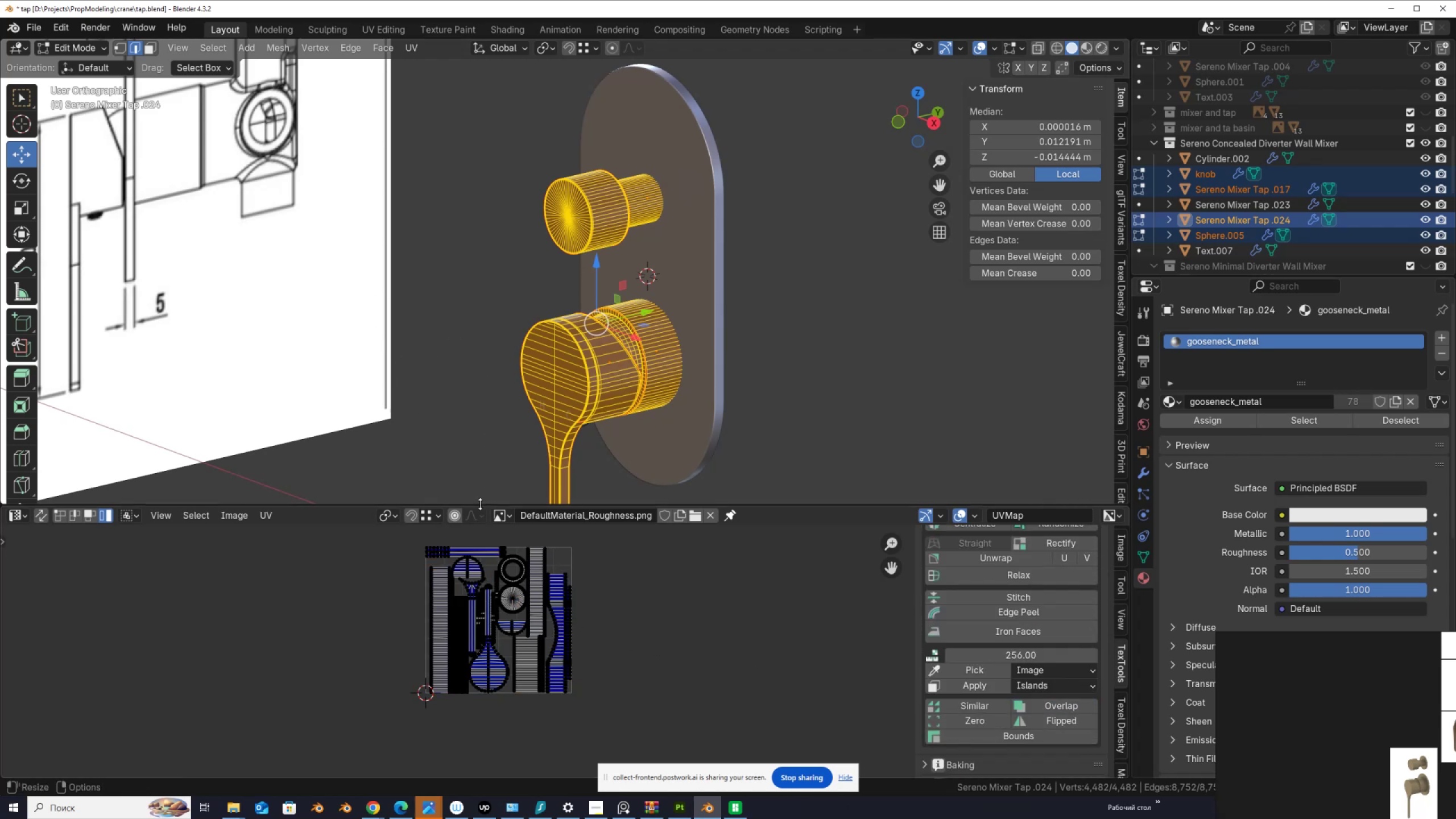 
key(Tab)
 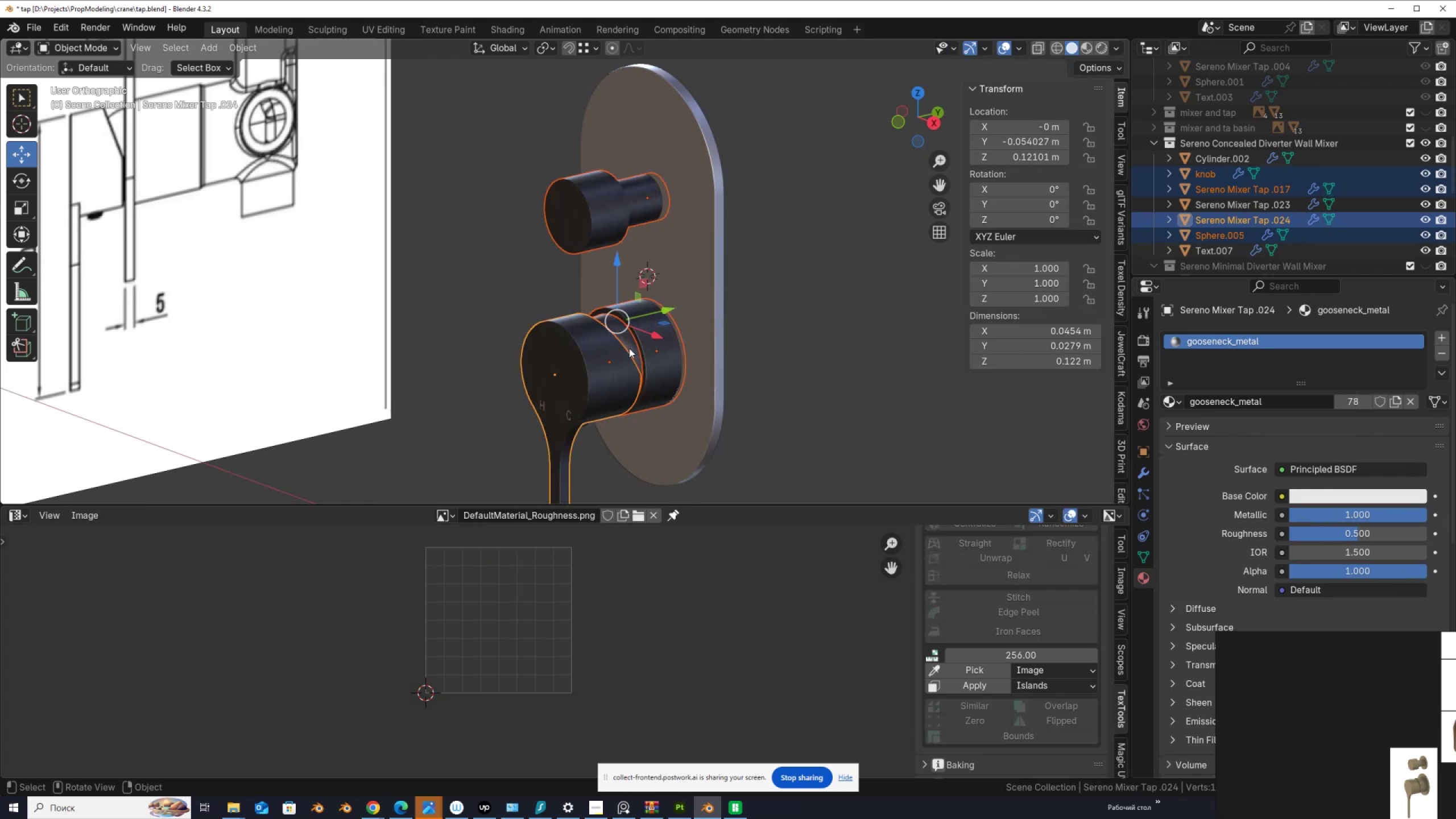 
hold_key(key=ControlLeft, duration=1.5)
 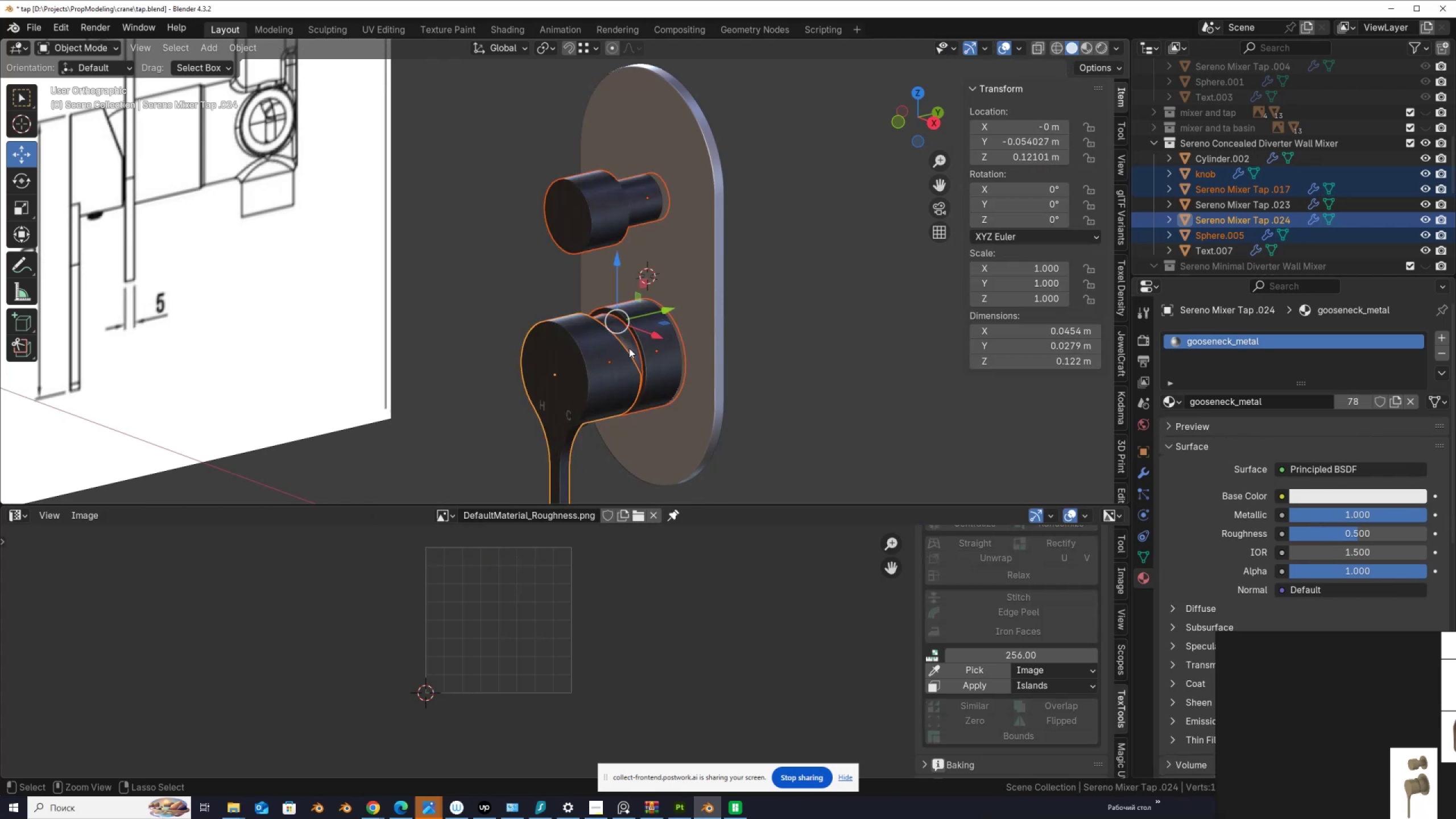 
key(Control+ControlLeft)
 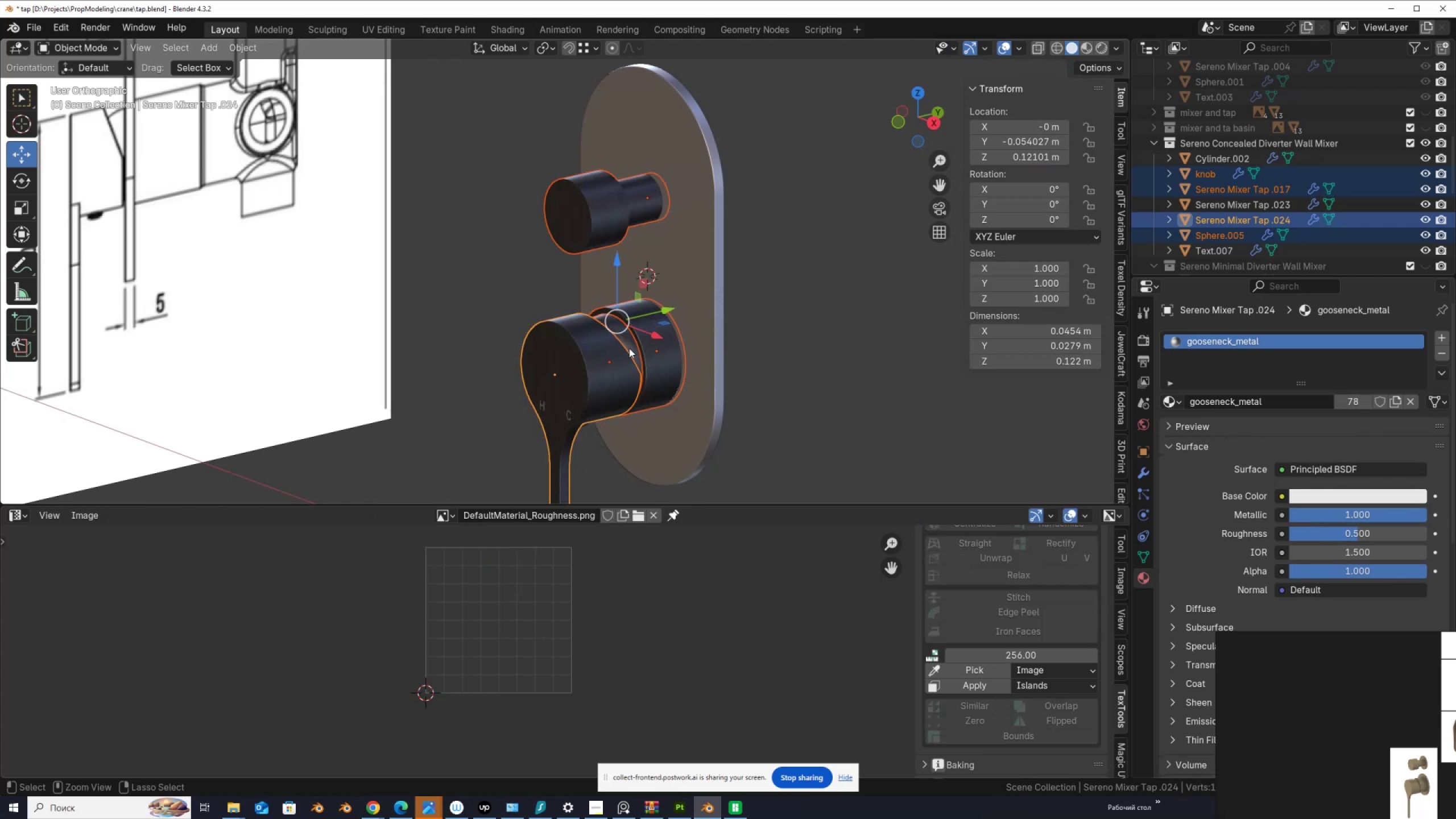 
key(Control+ControlLeft)
 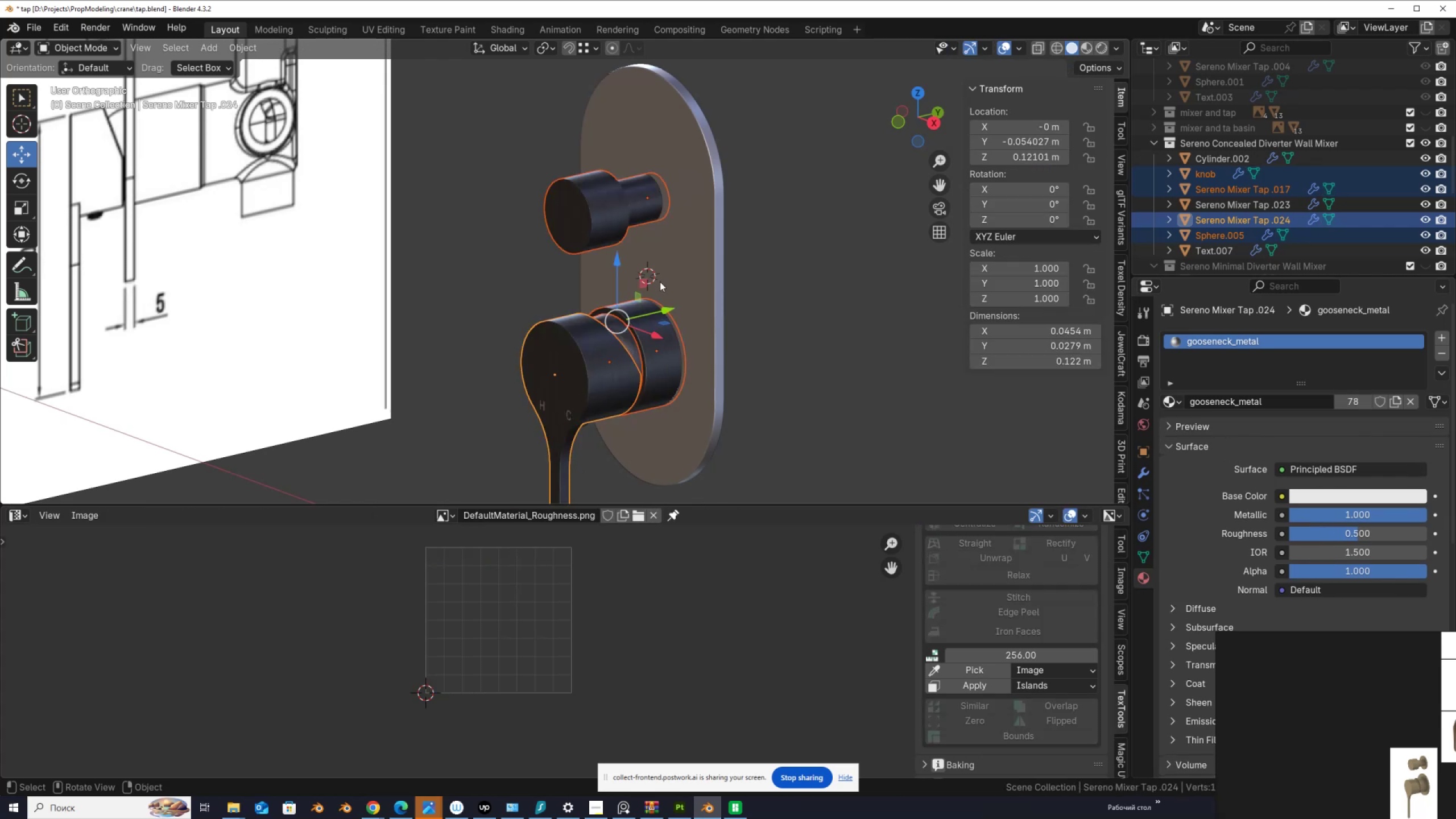 
left_click([618, 206])
 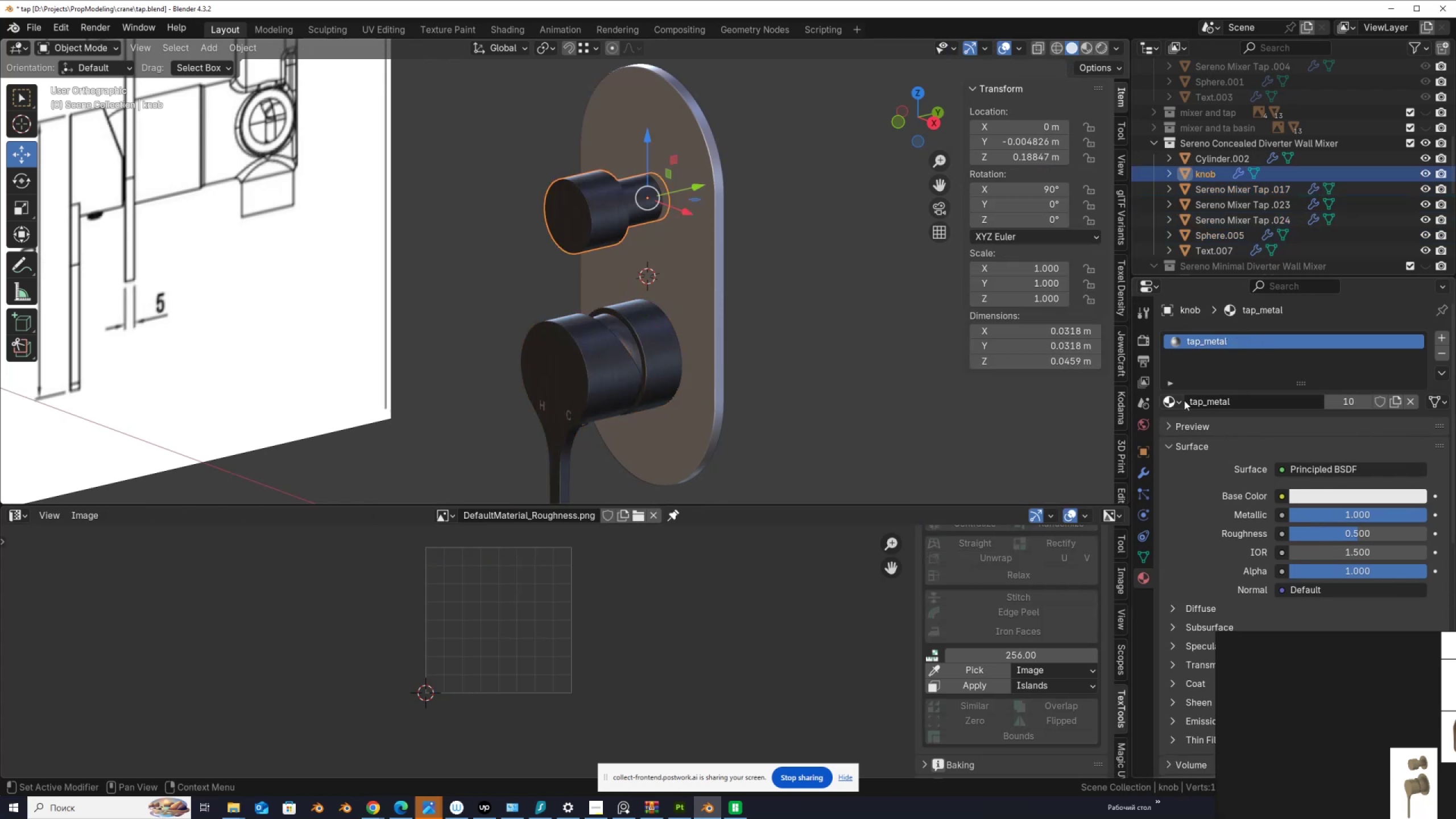 
left_click([1184, 400])
 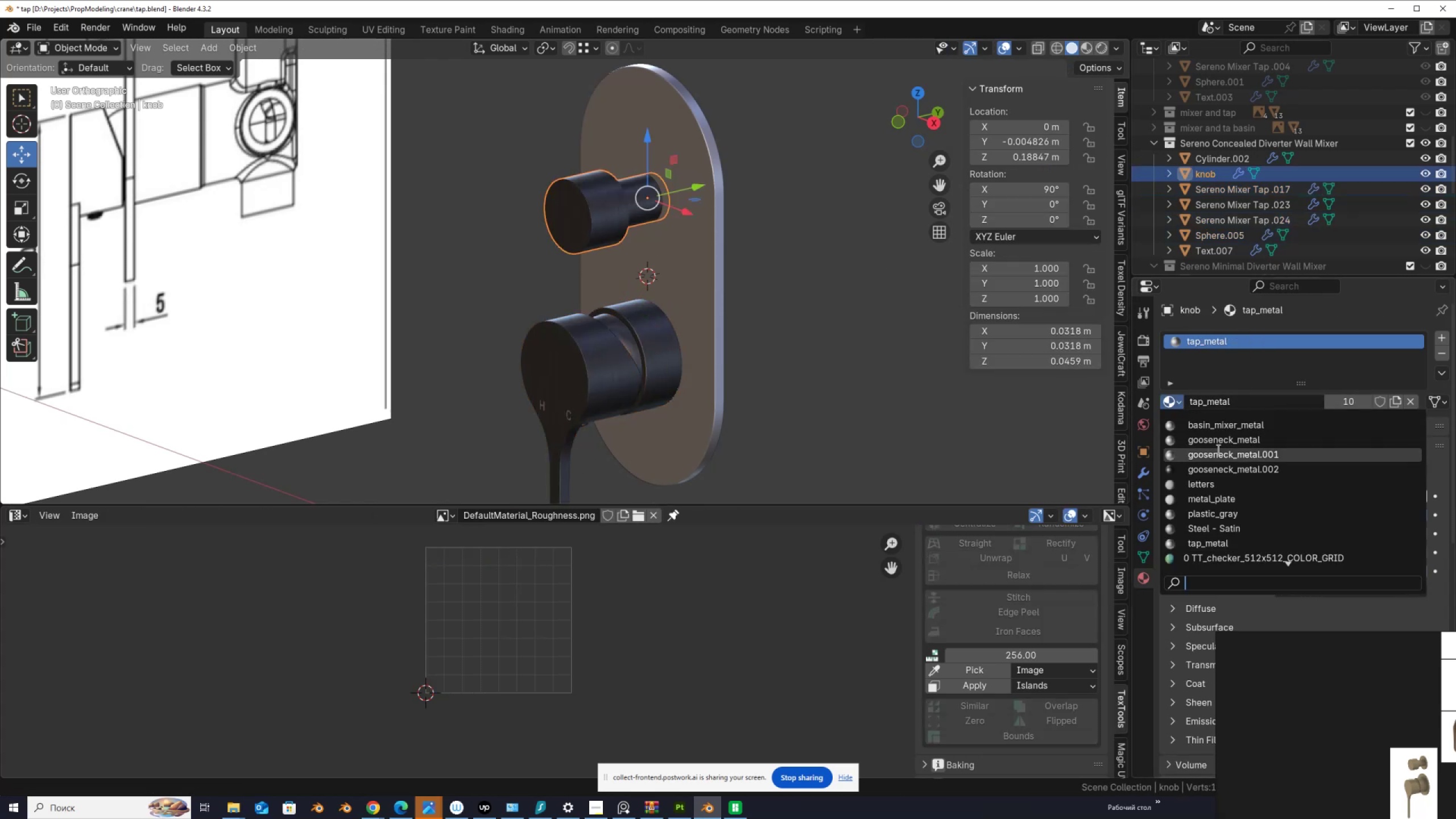 
left_click([1222, 437])
 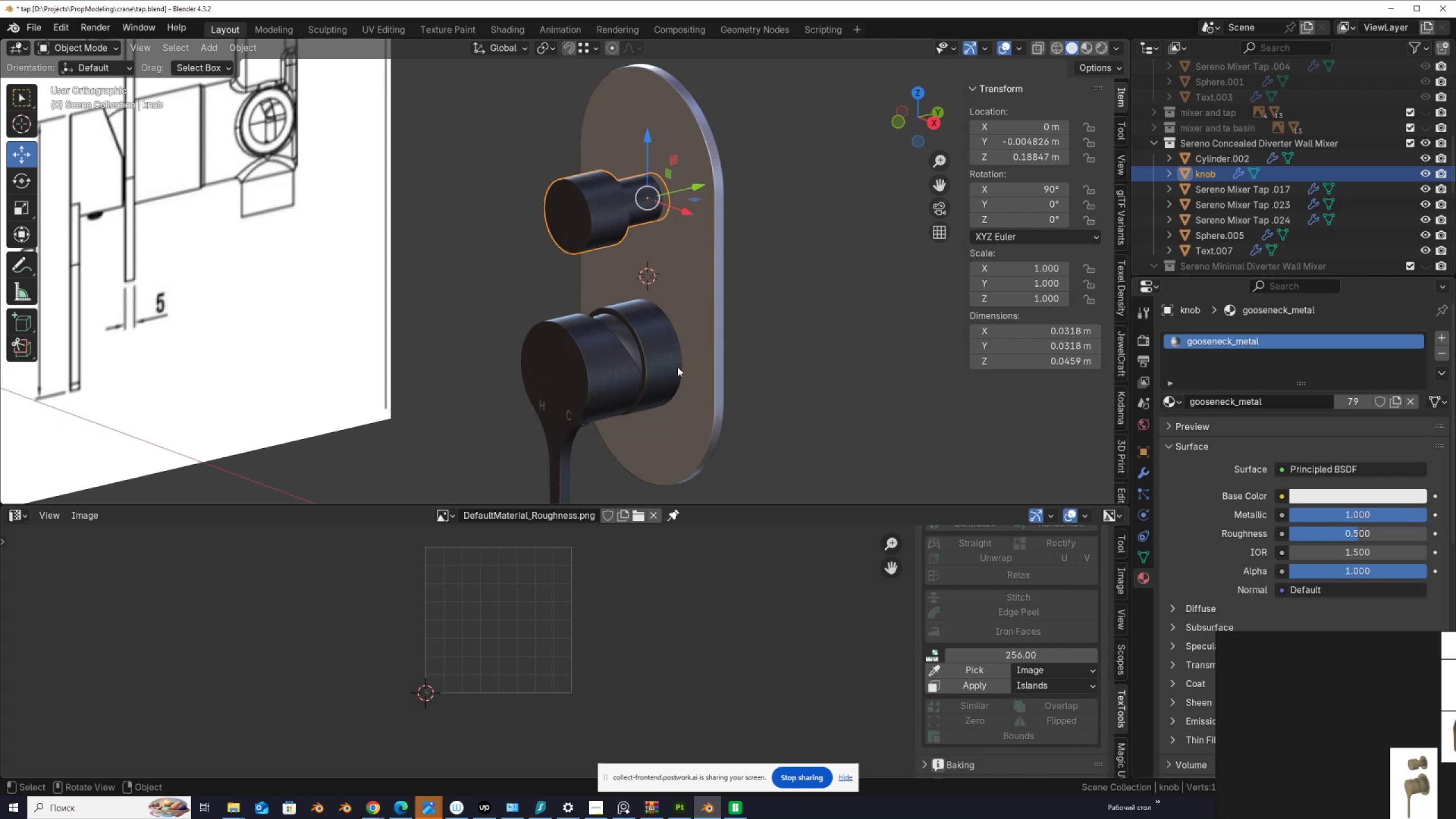 
scroll: coordinate [677, 367], scroll_direction: down, amount: 2.0
 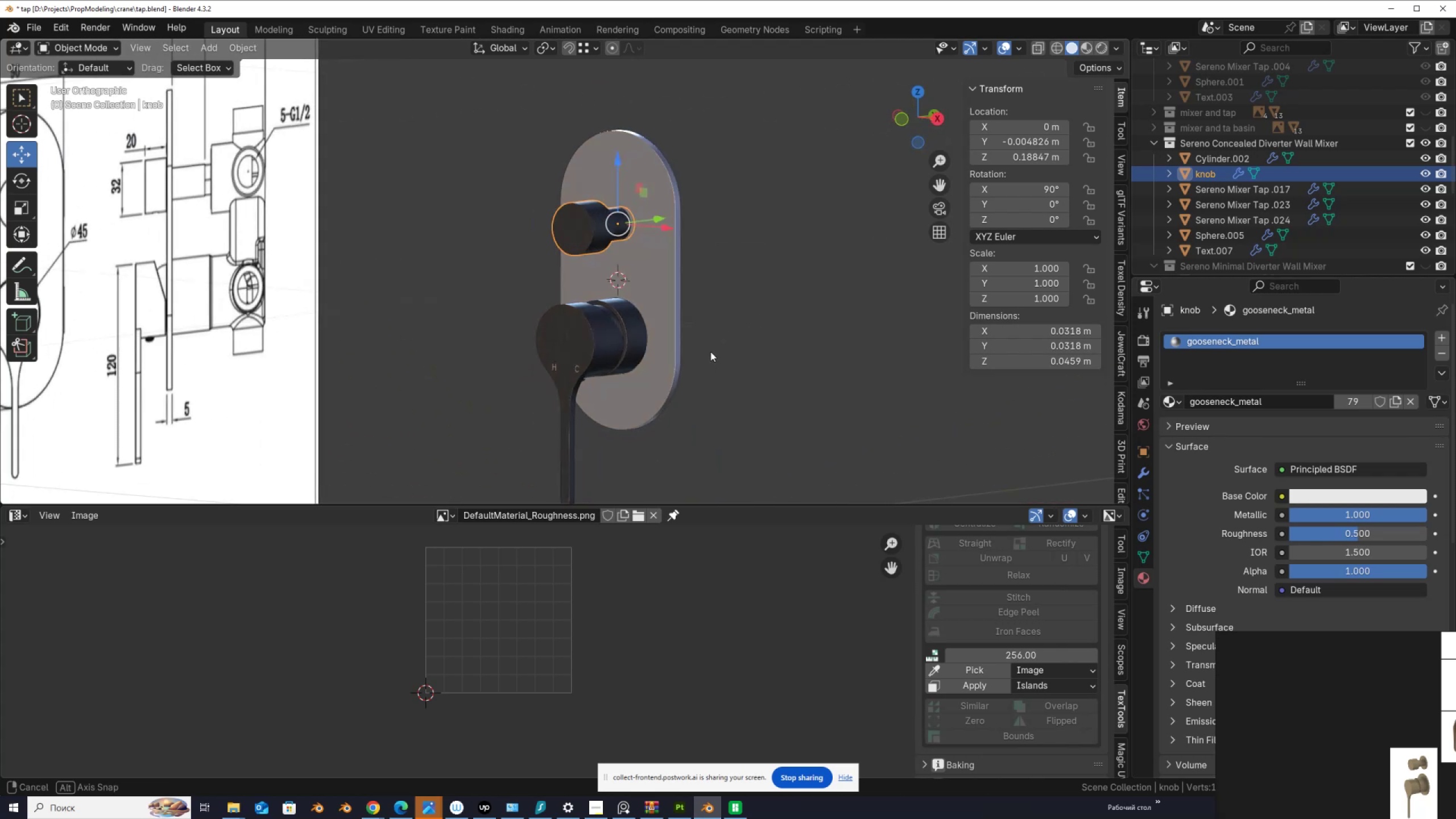 
wait(8.68)
 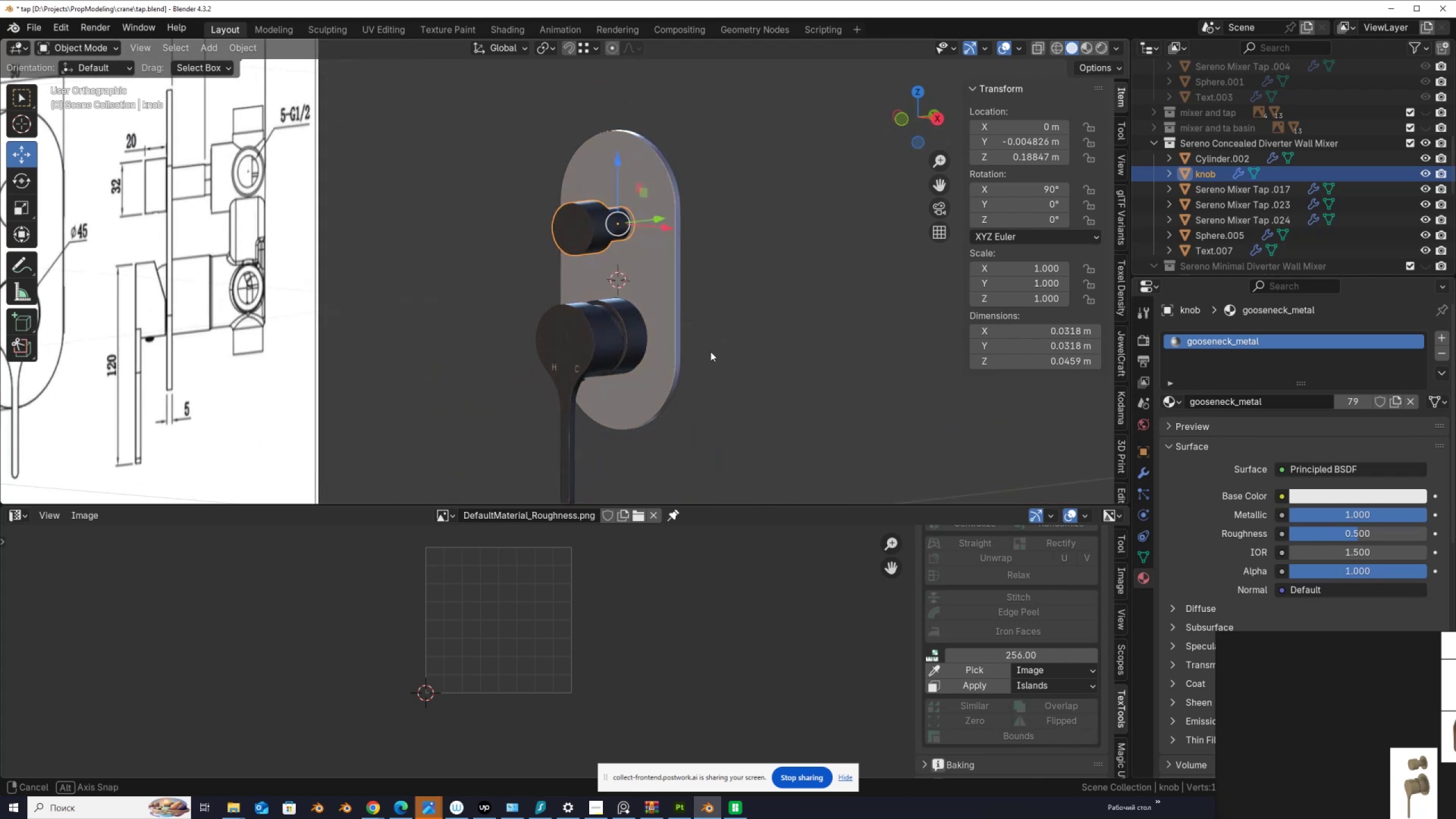 
left_click_drag(start_coordinate=[732, 437], to_coordinate=[508, 182])
 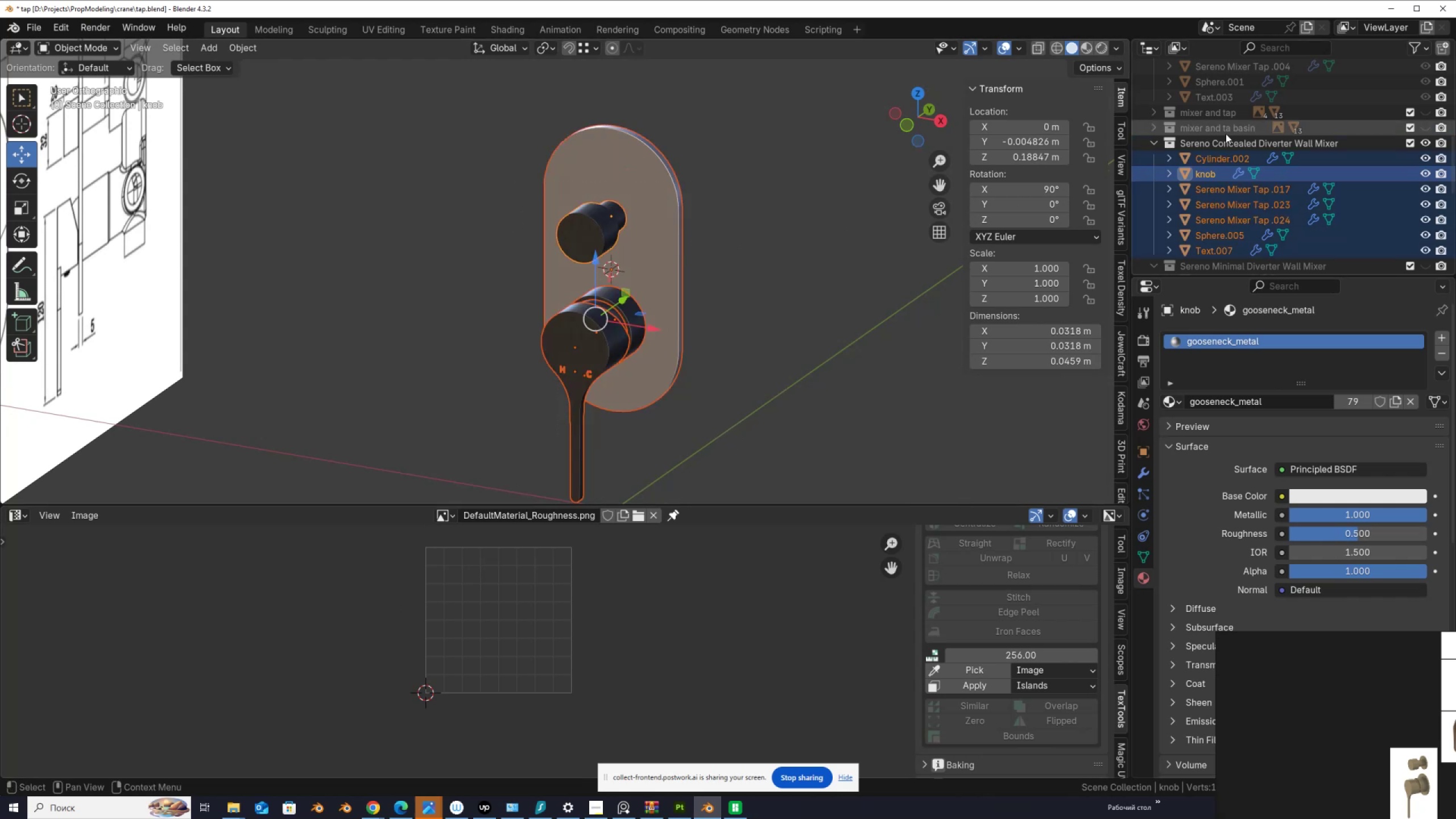 
double_click([1225, 142])
 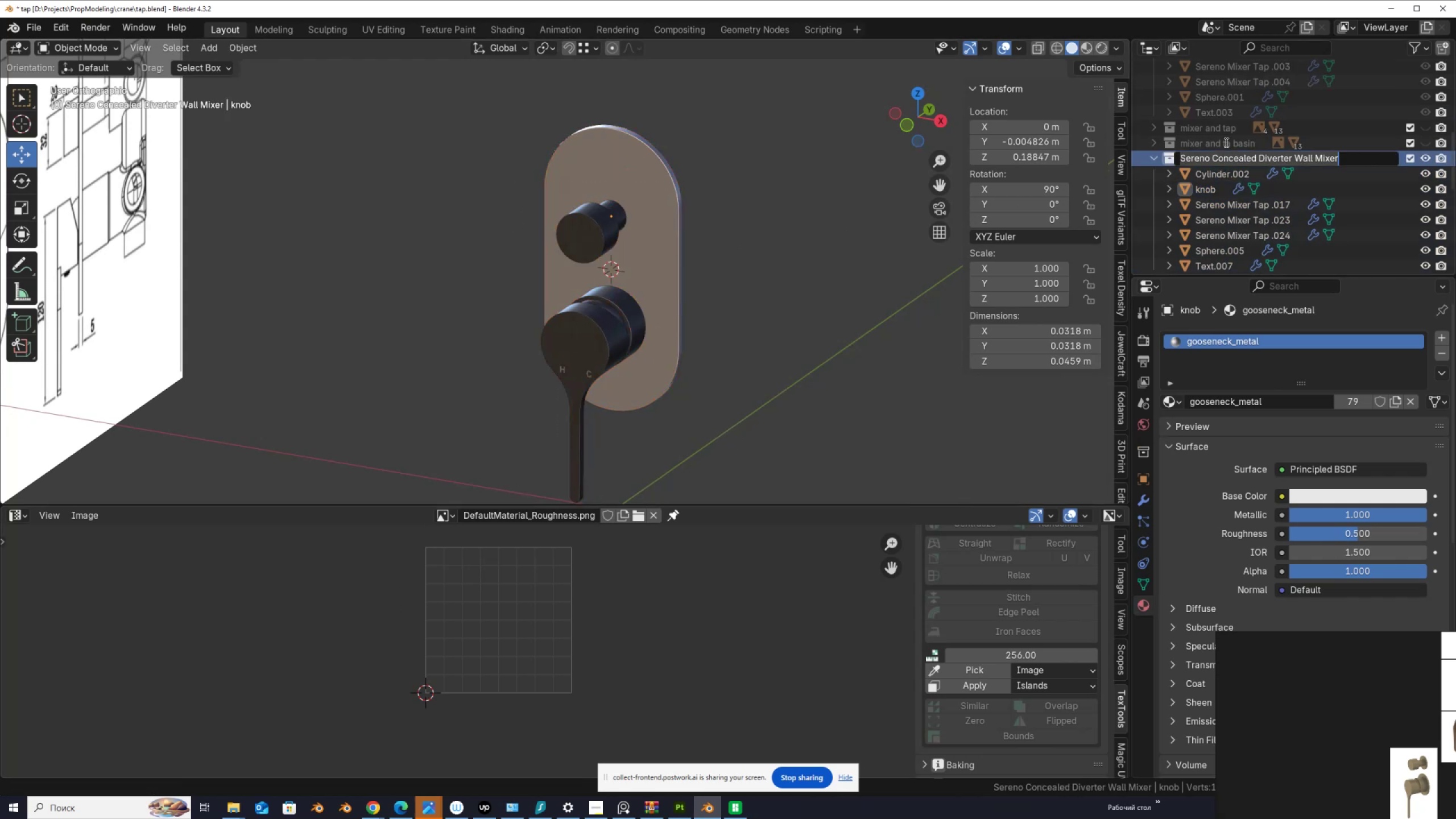 
key(Control+C)
 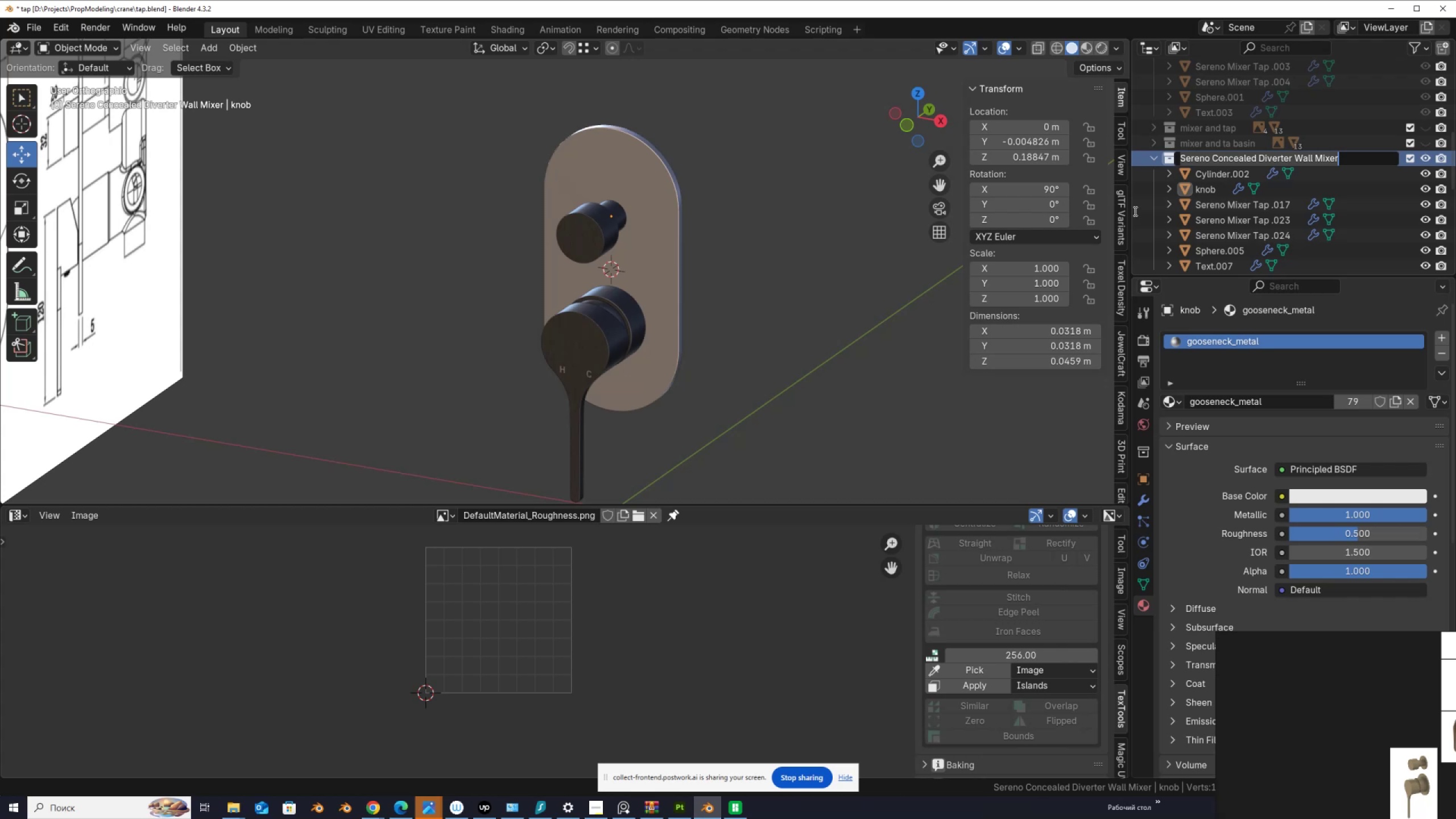 
left_click([717, 353])
 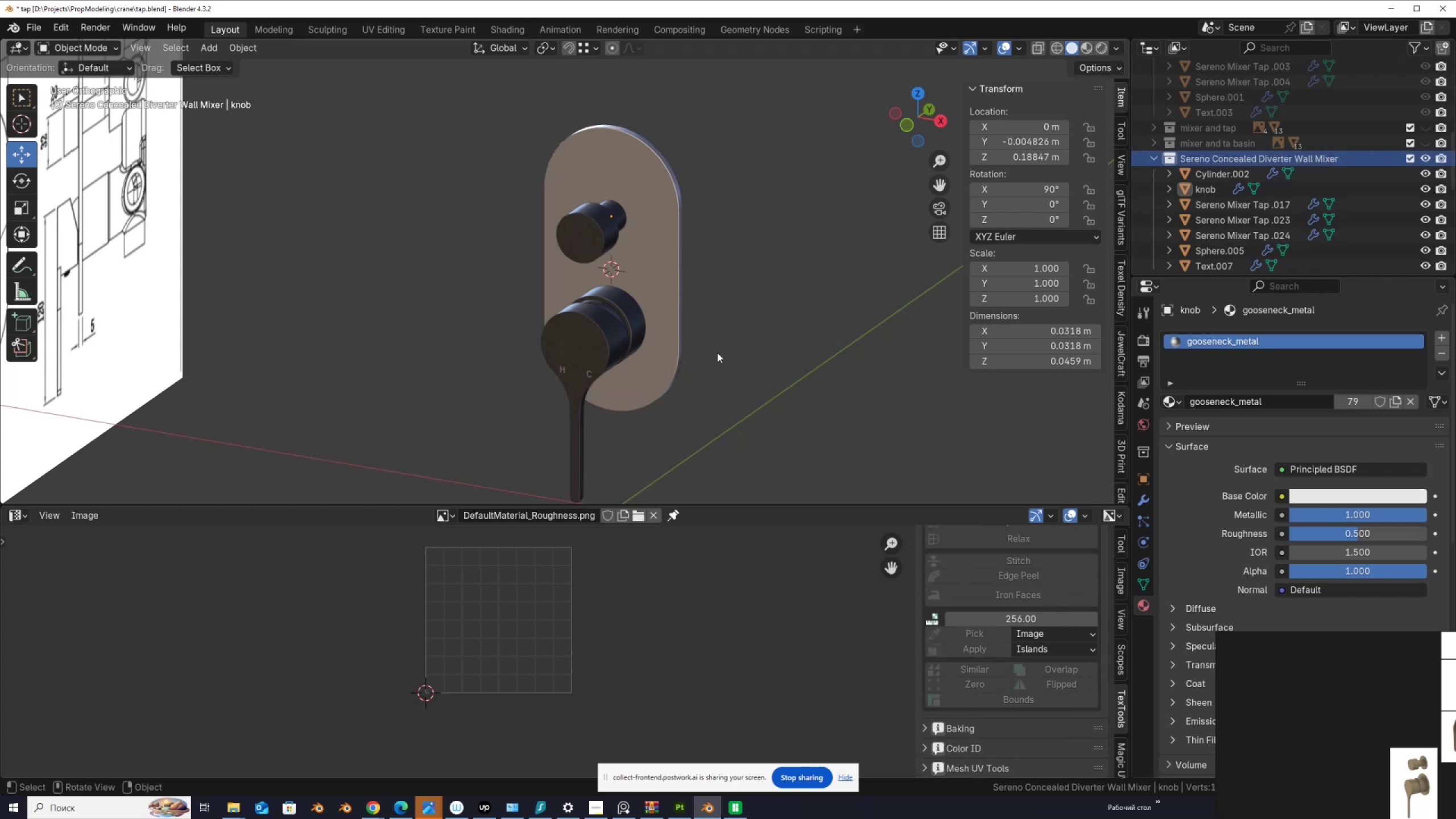 
key(Tab)
 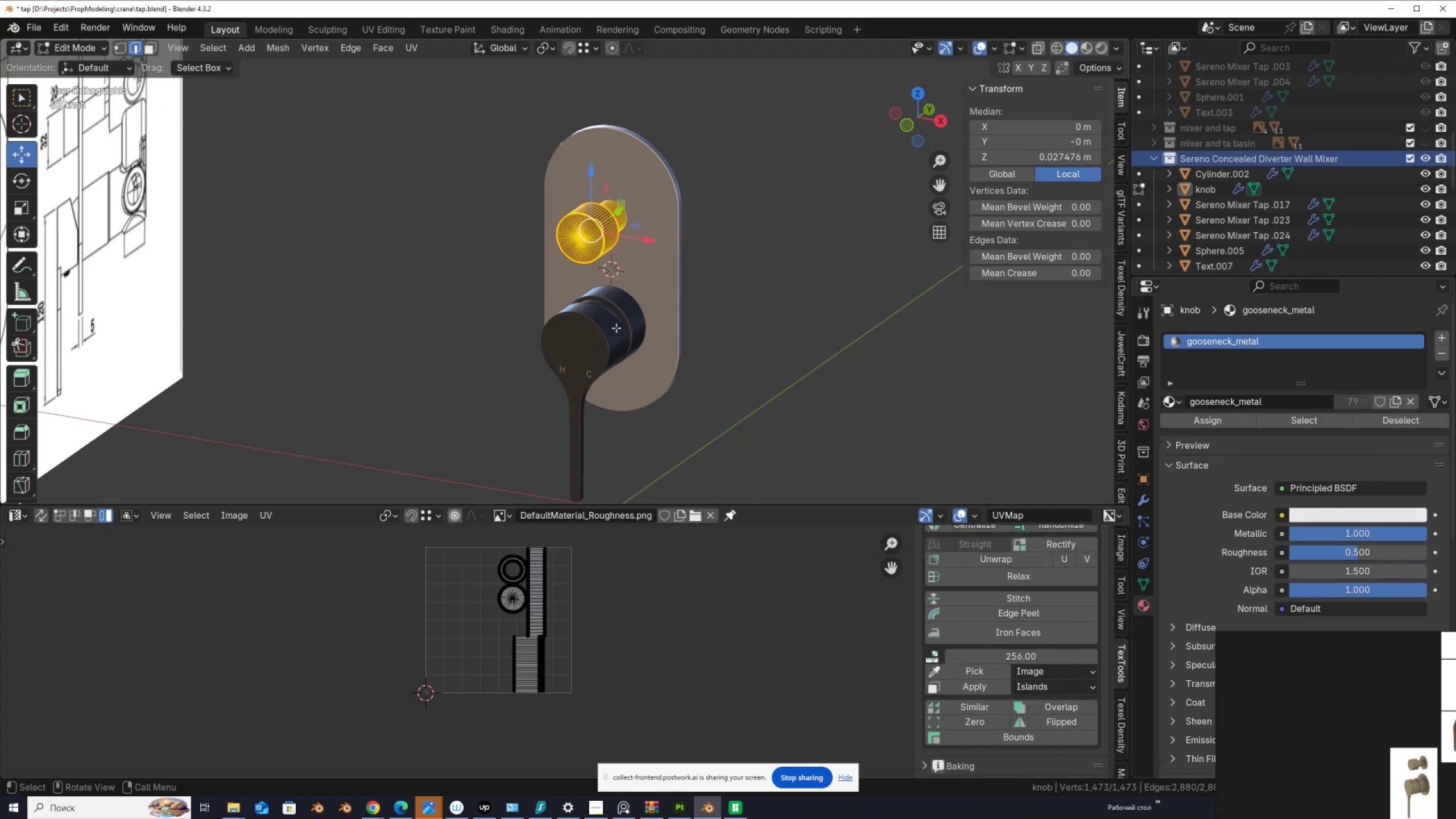 
key(Tab)
 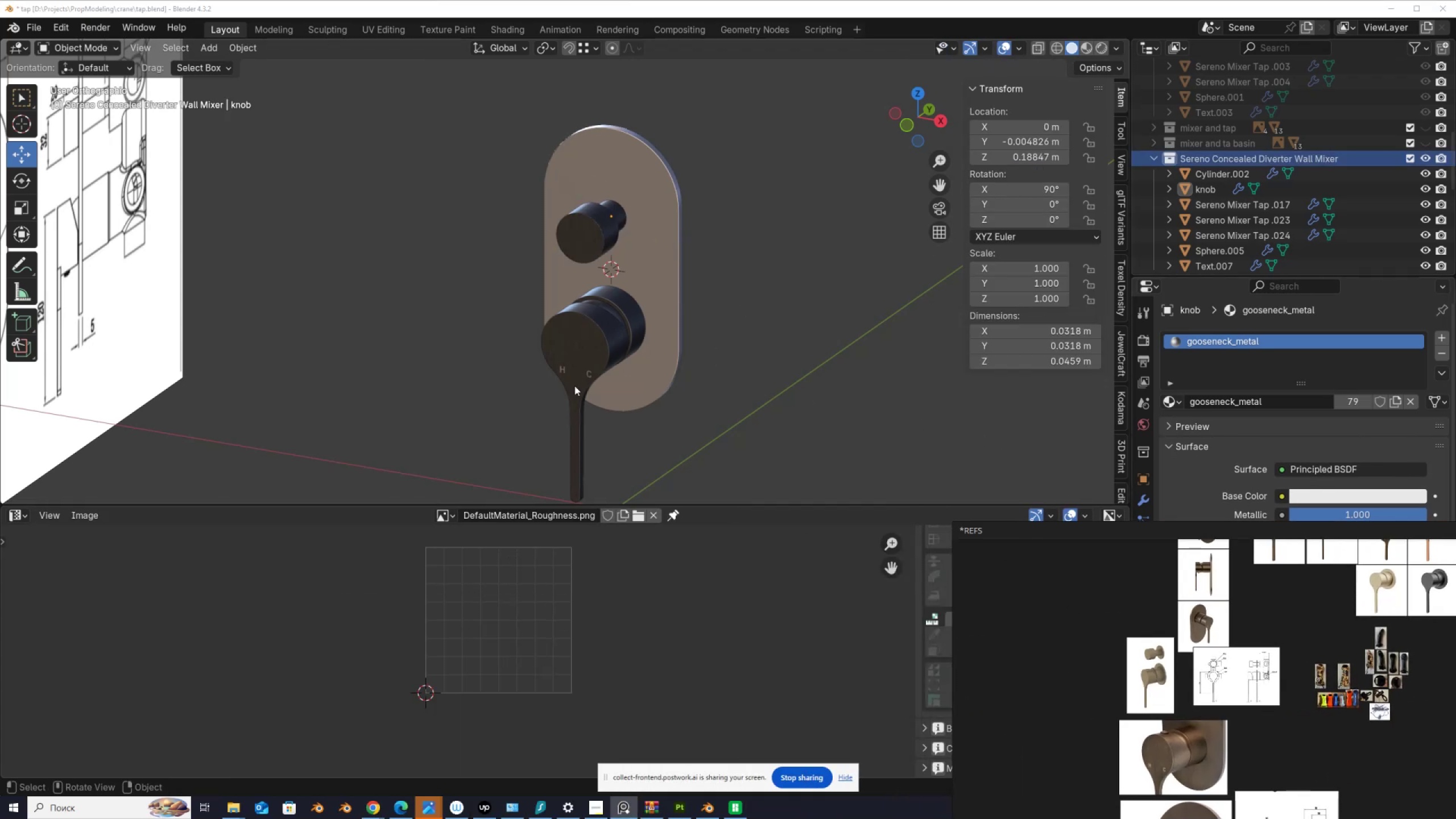 
left_click([599, 341])
 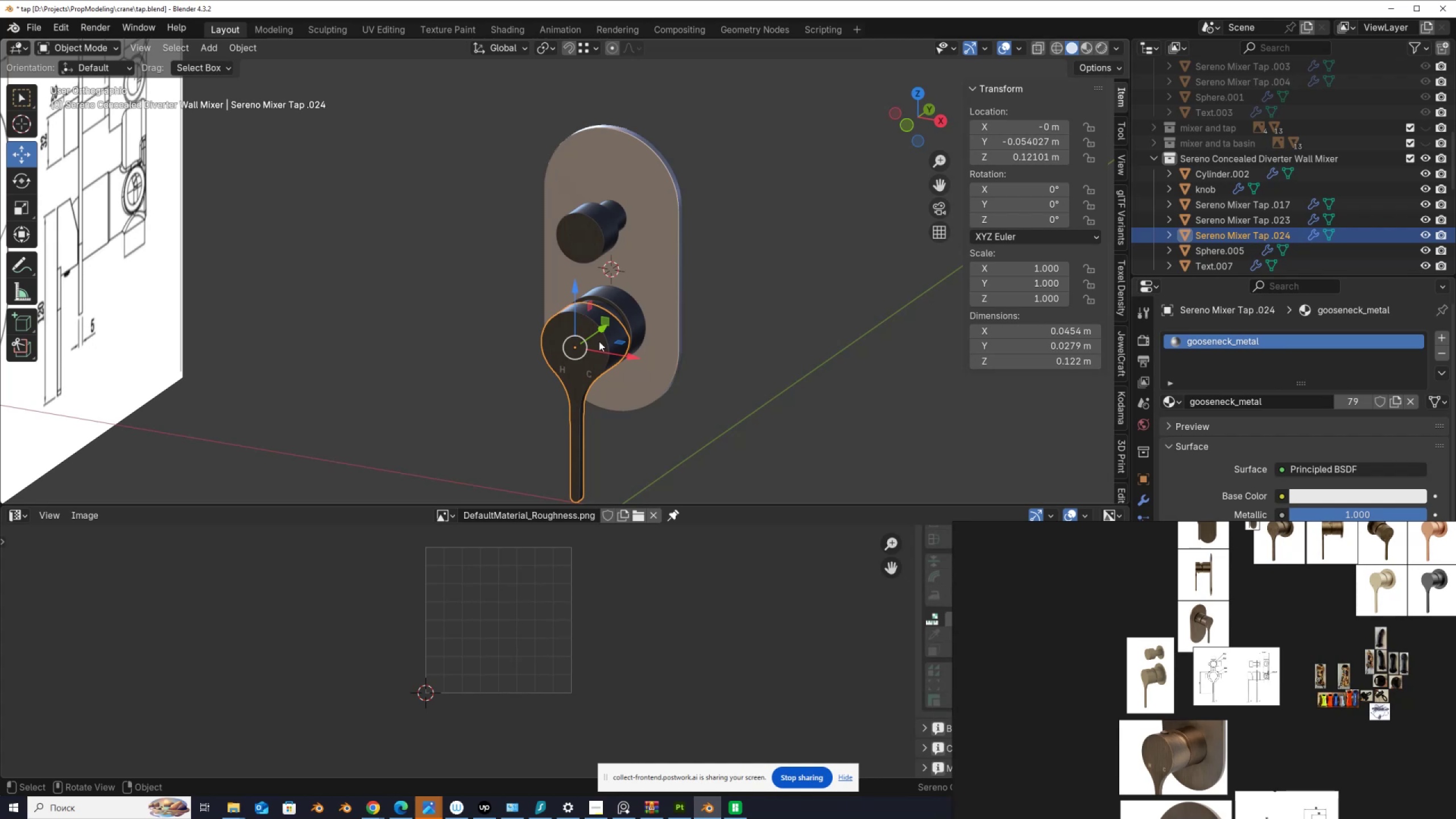 
wait(10.33)
 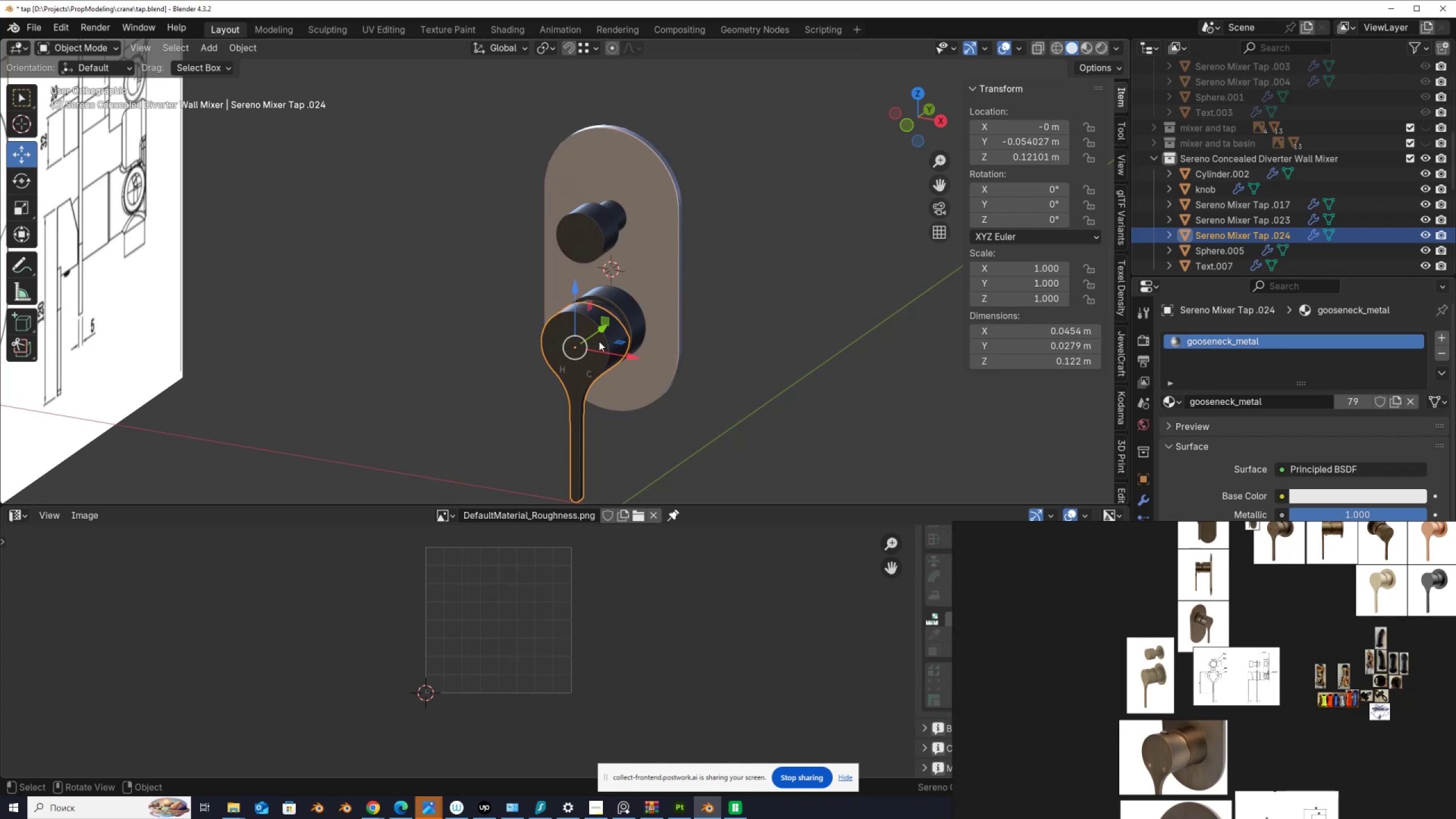 
left_click_drag(start_coordinate=[718, 426], to_coordinate=[518, 192])
 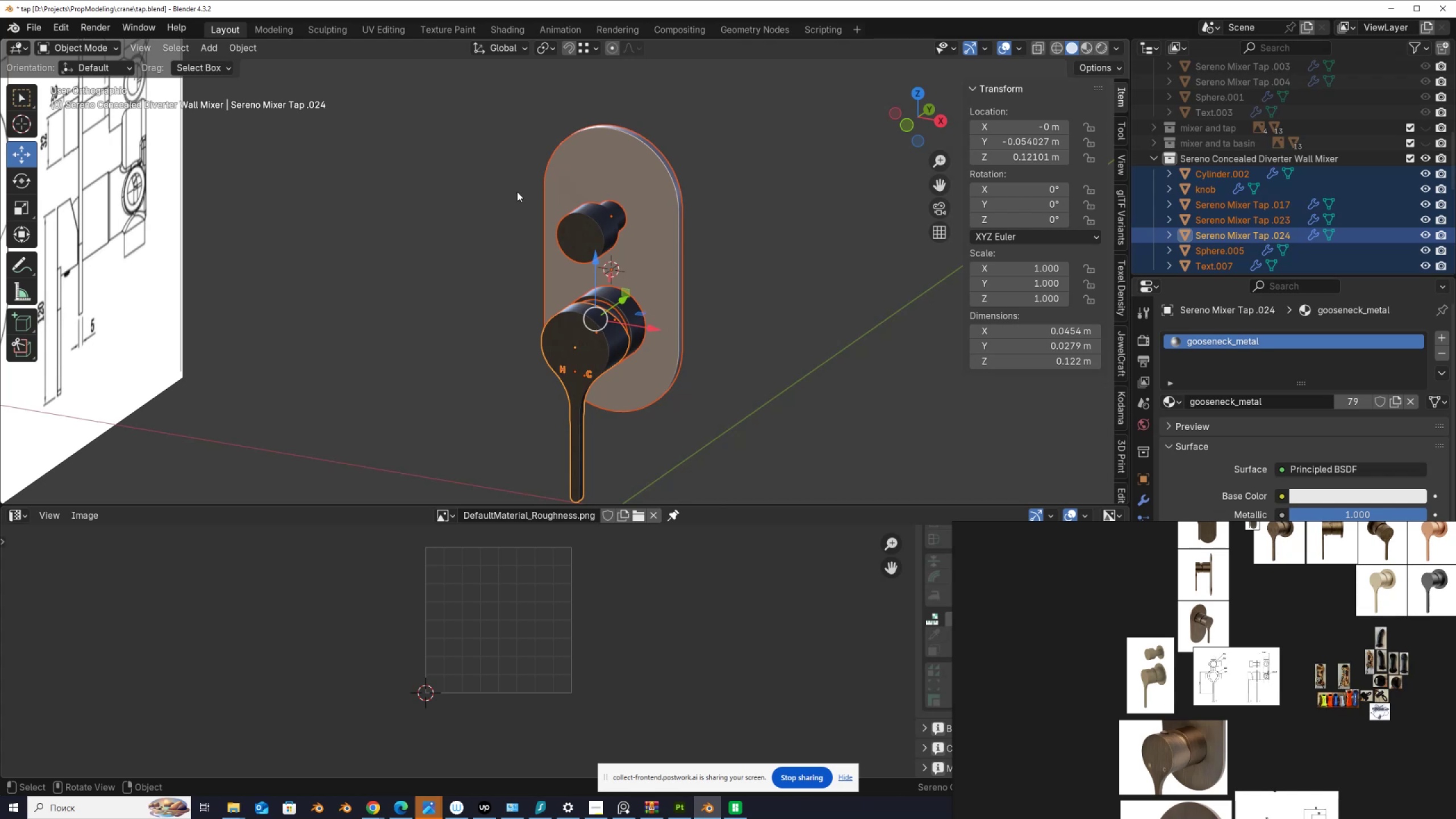 
wait(19.35)
 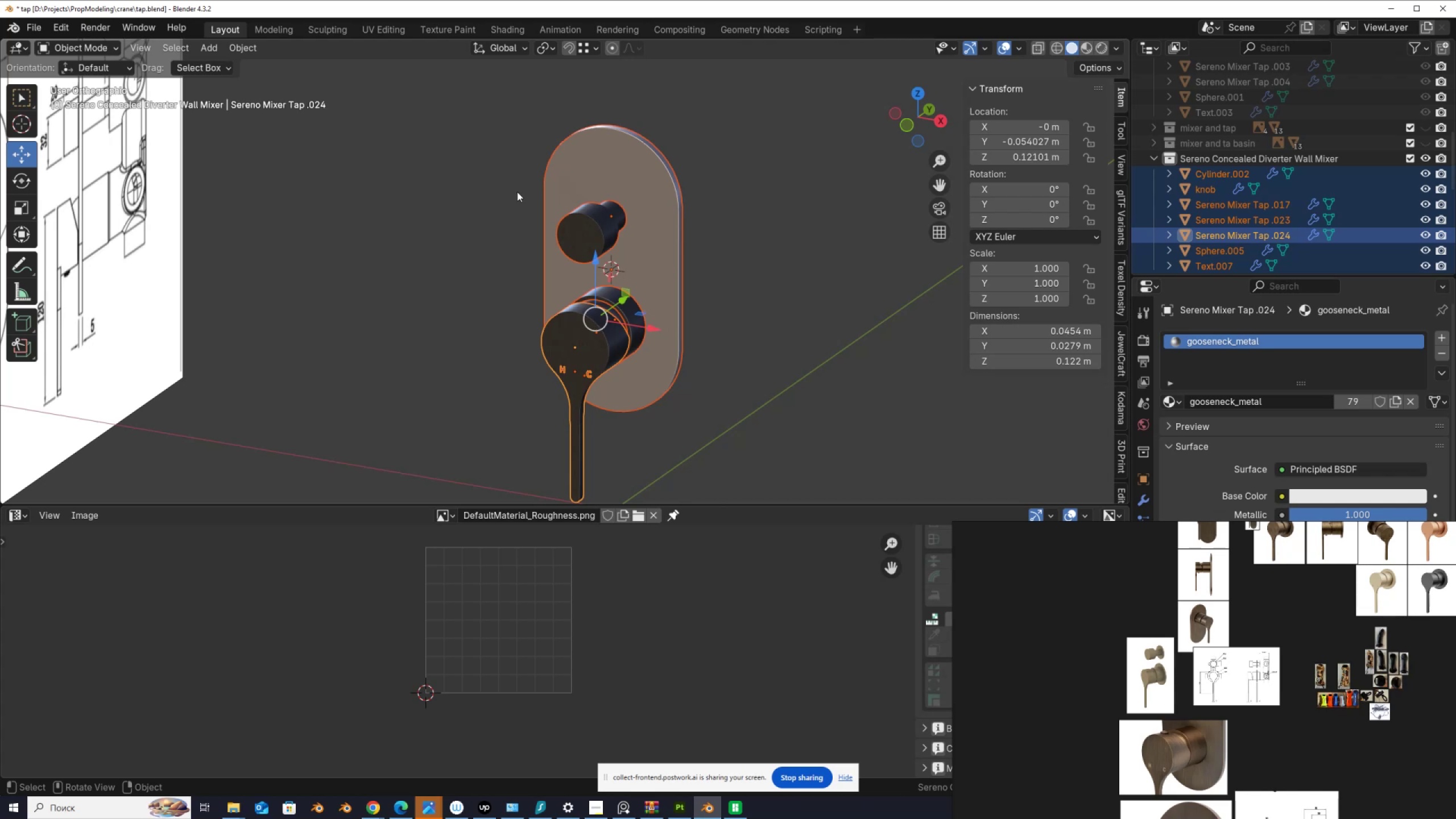 
scroll: coordinate [560, 142], scroll_direction: down, amount: 2.0
 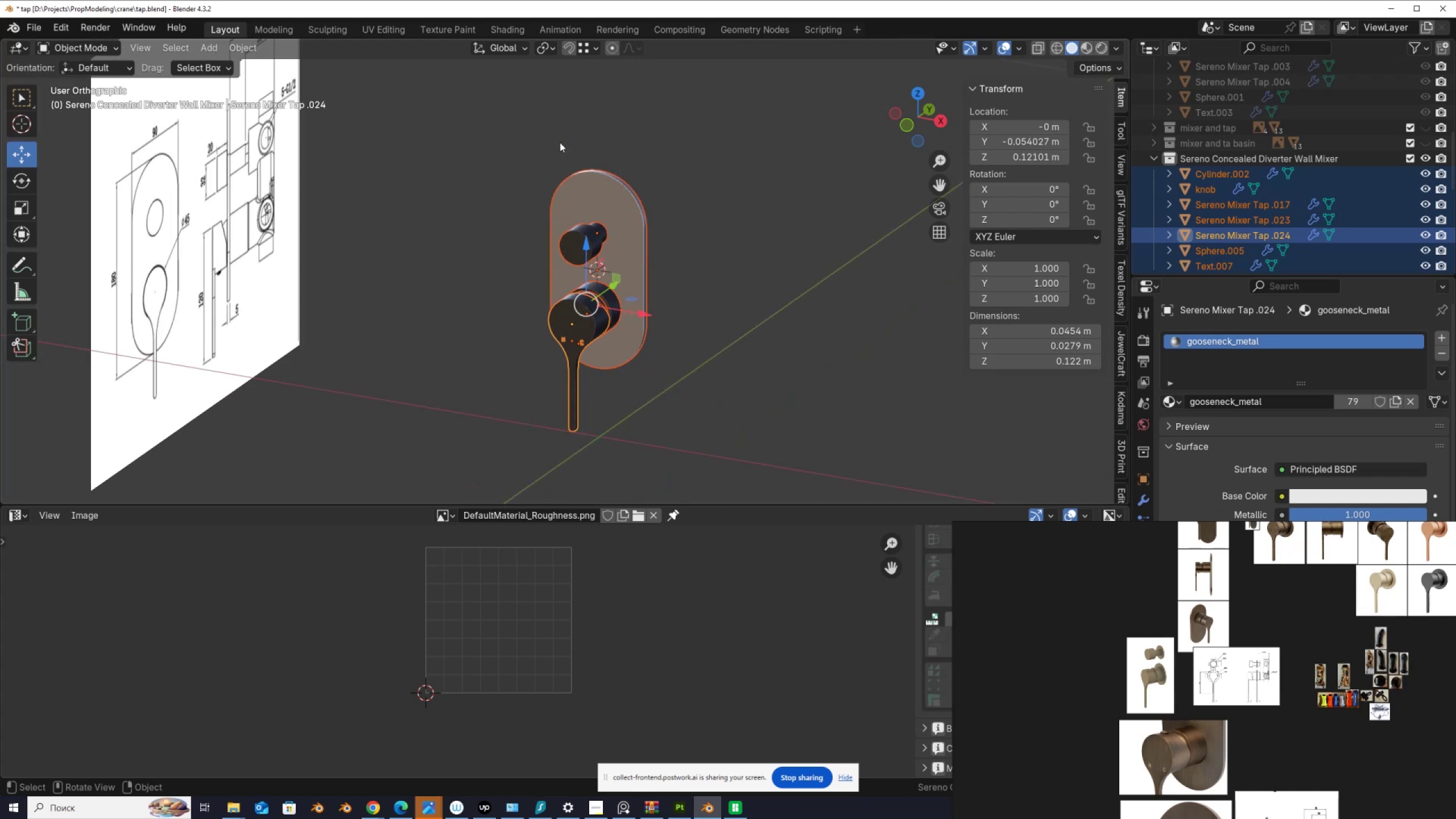 
scroll: coordinate [603, 233], scroll_direction: up, amount: 1.0
 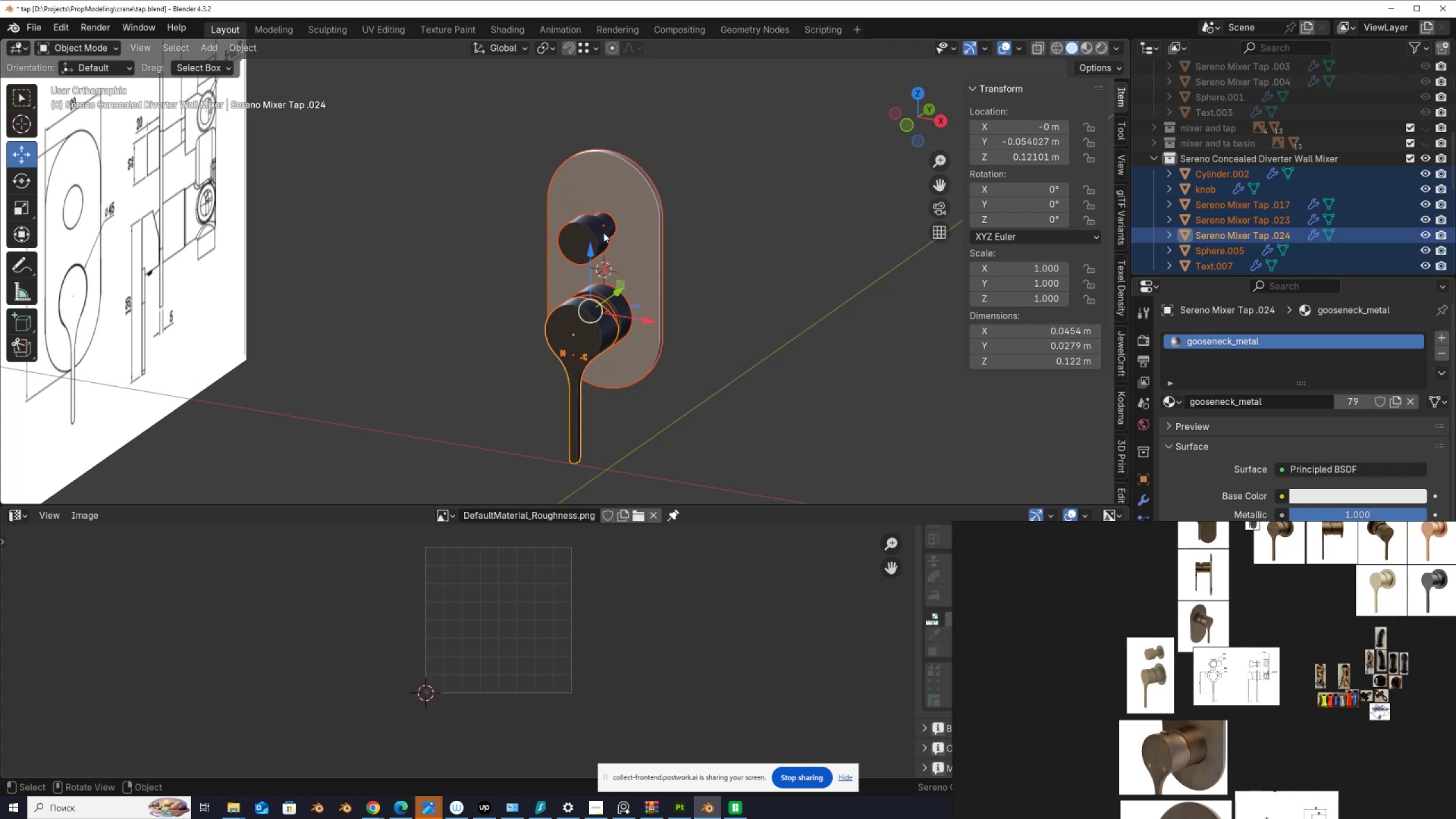 
key(Q)
 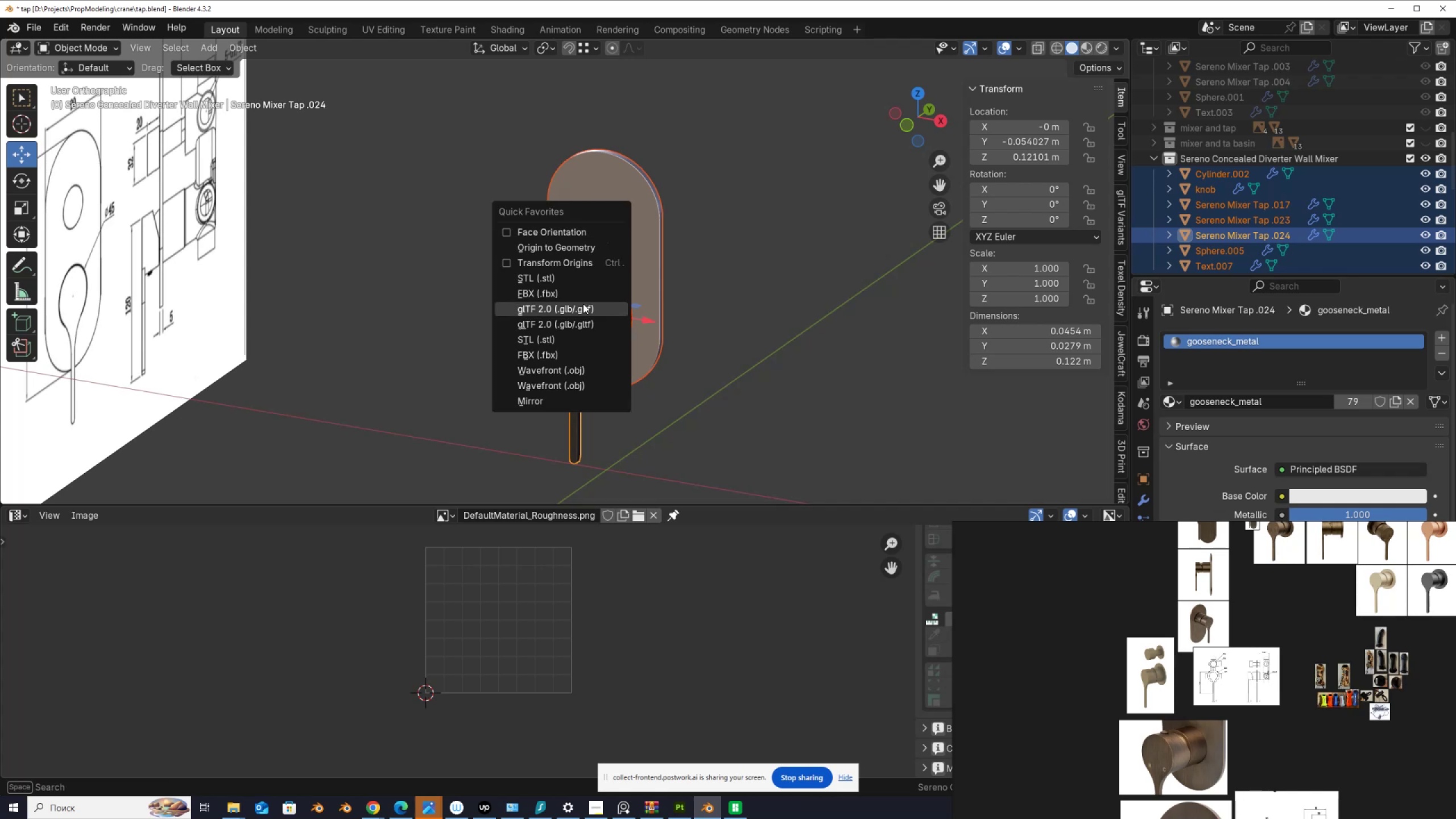 
left_click([585, 296])
 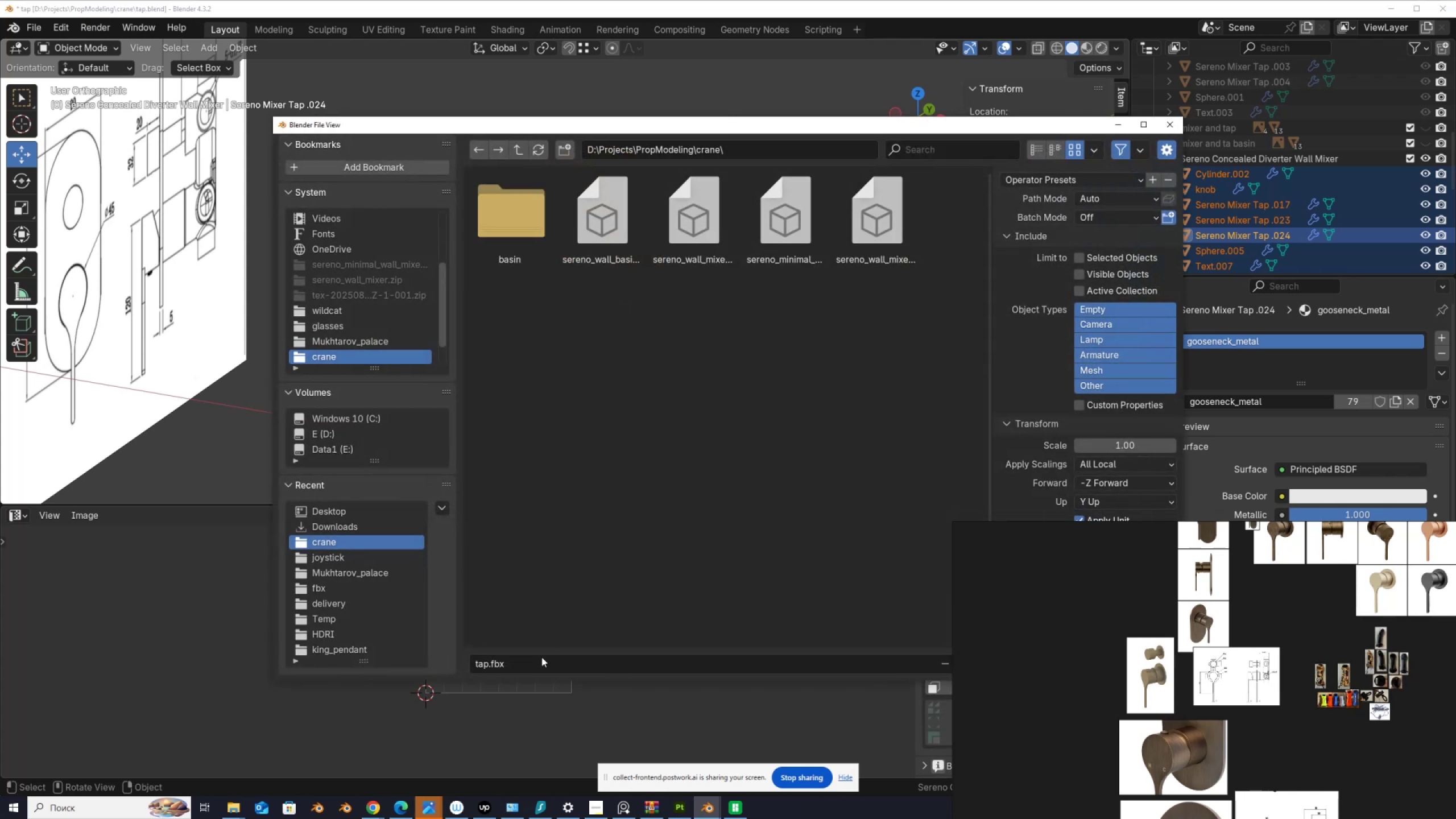 
left_click([542, 663])
 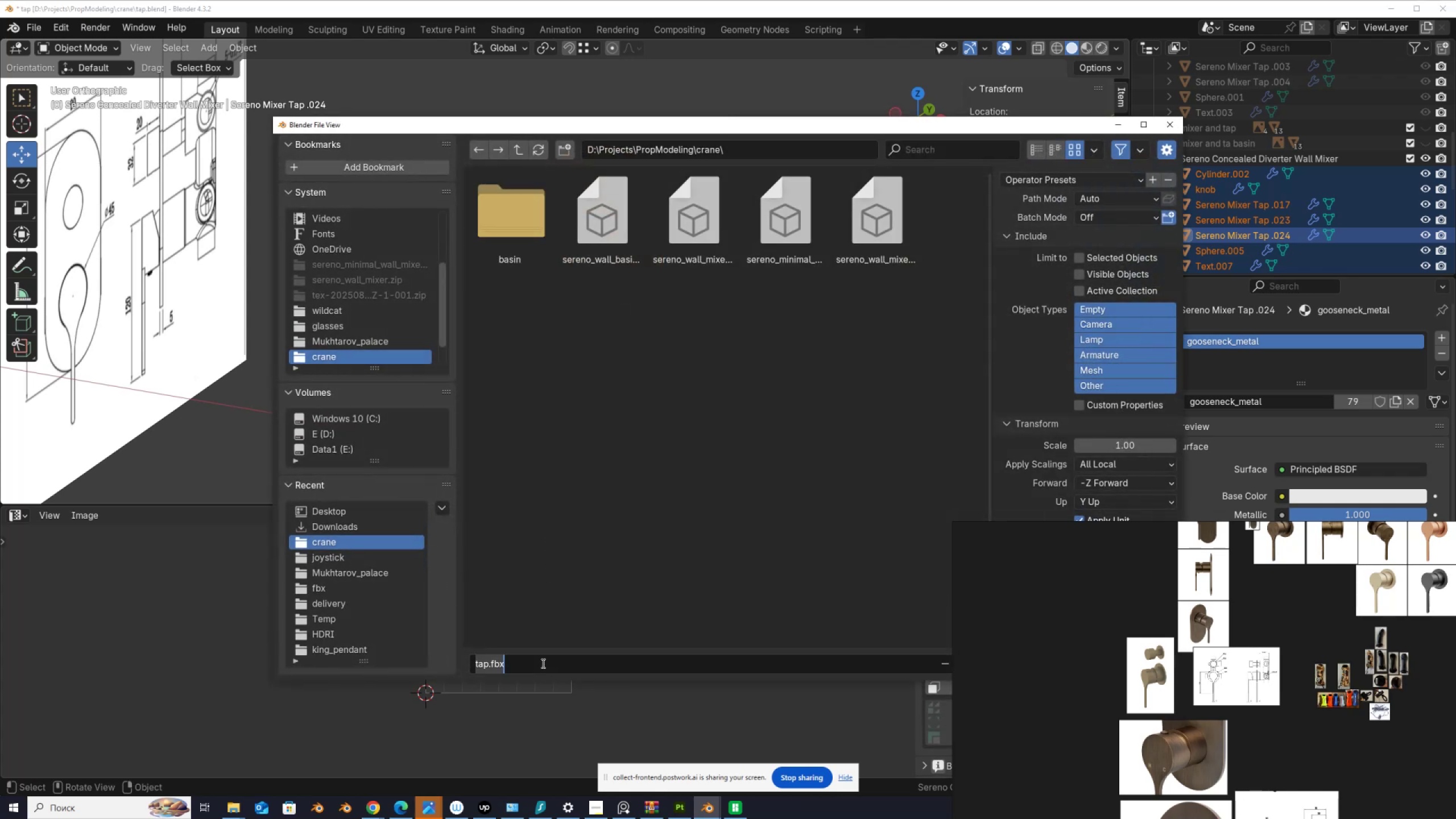 
key(Control+V)
 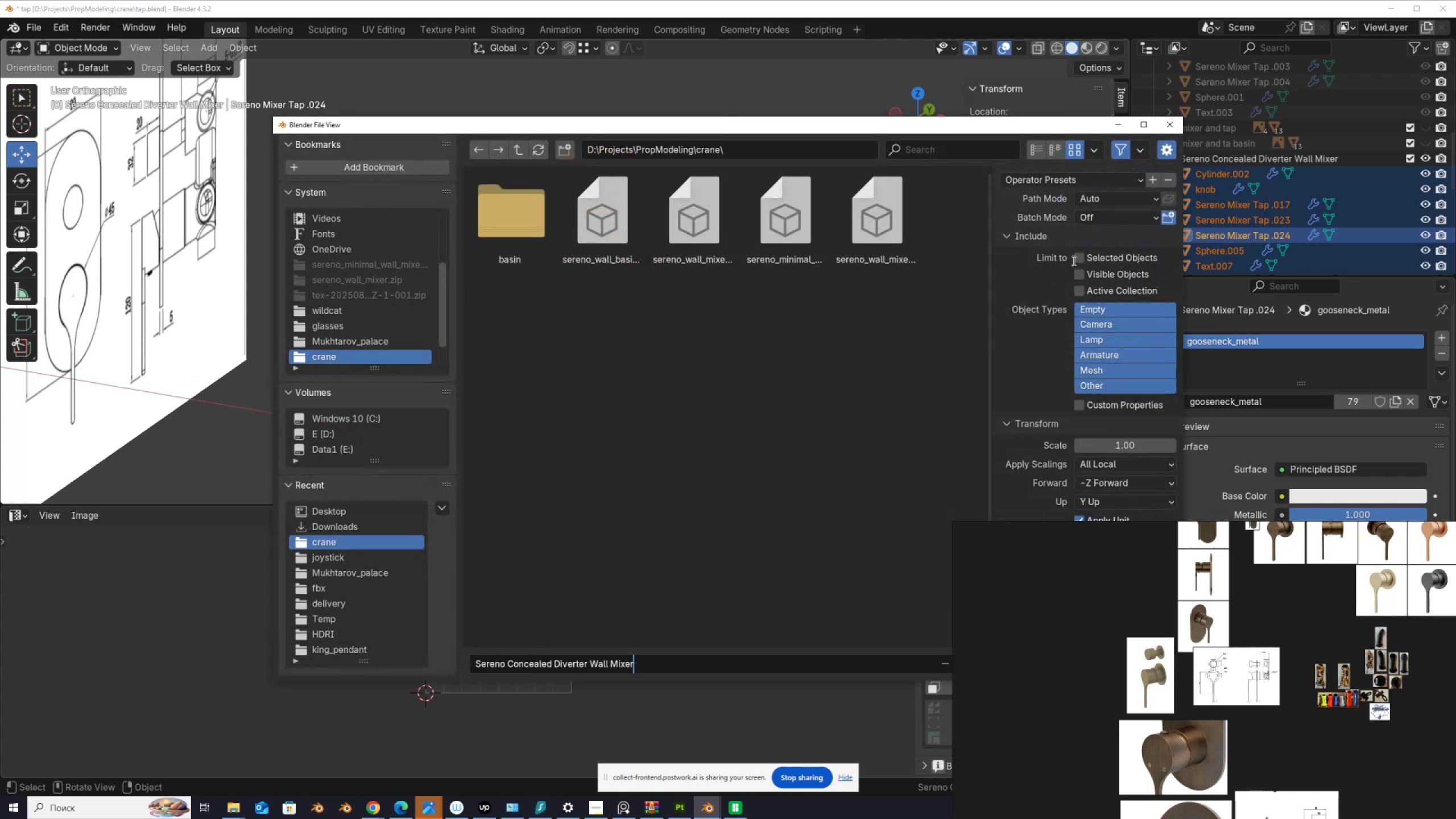 
left_click([1079, 258])
 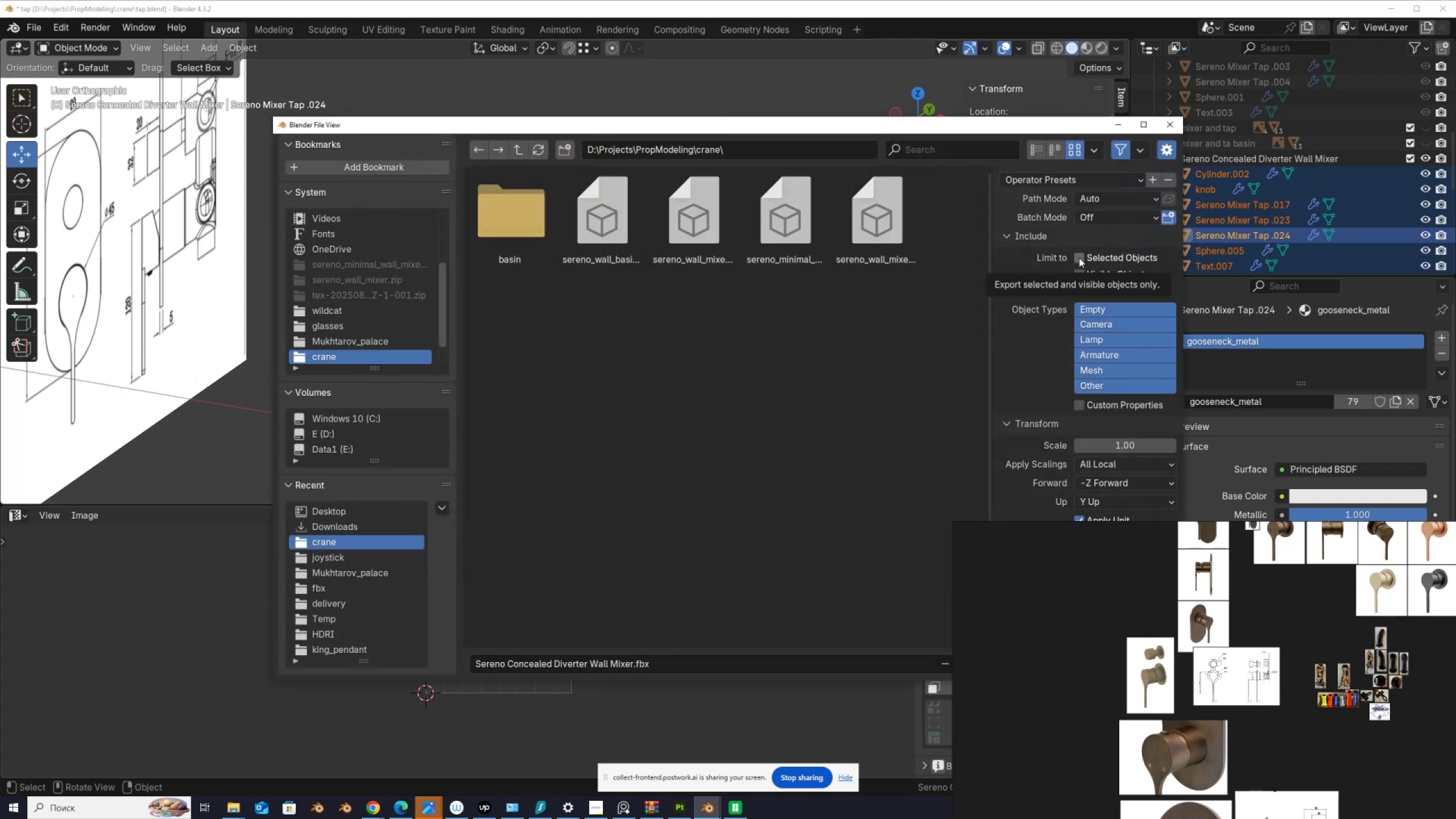 
left_click([1079, 258])
 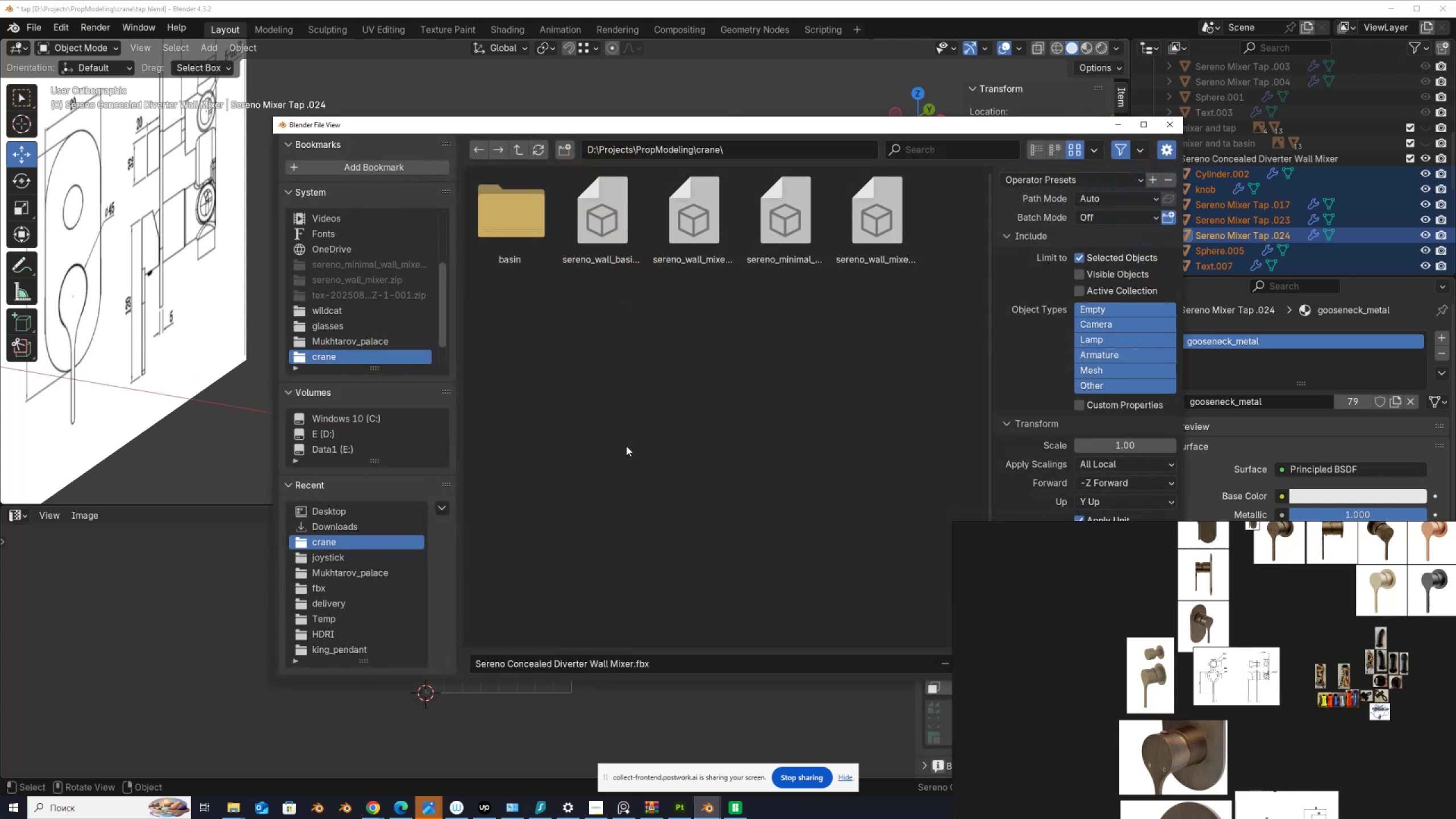 
right_click([603, 407])
 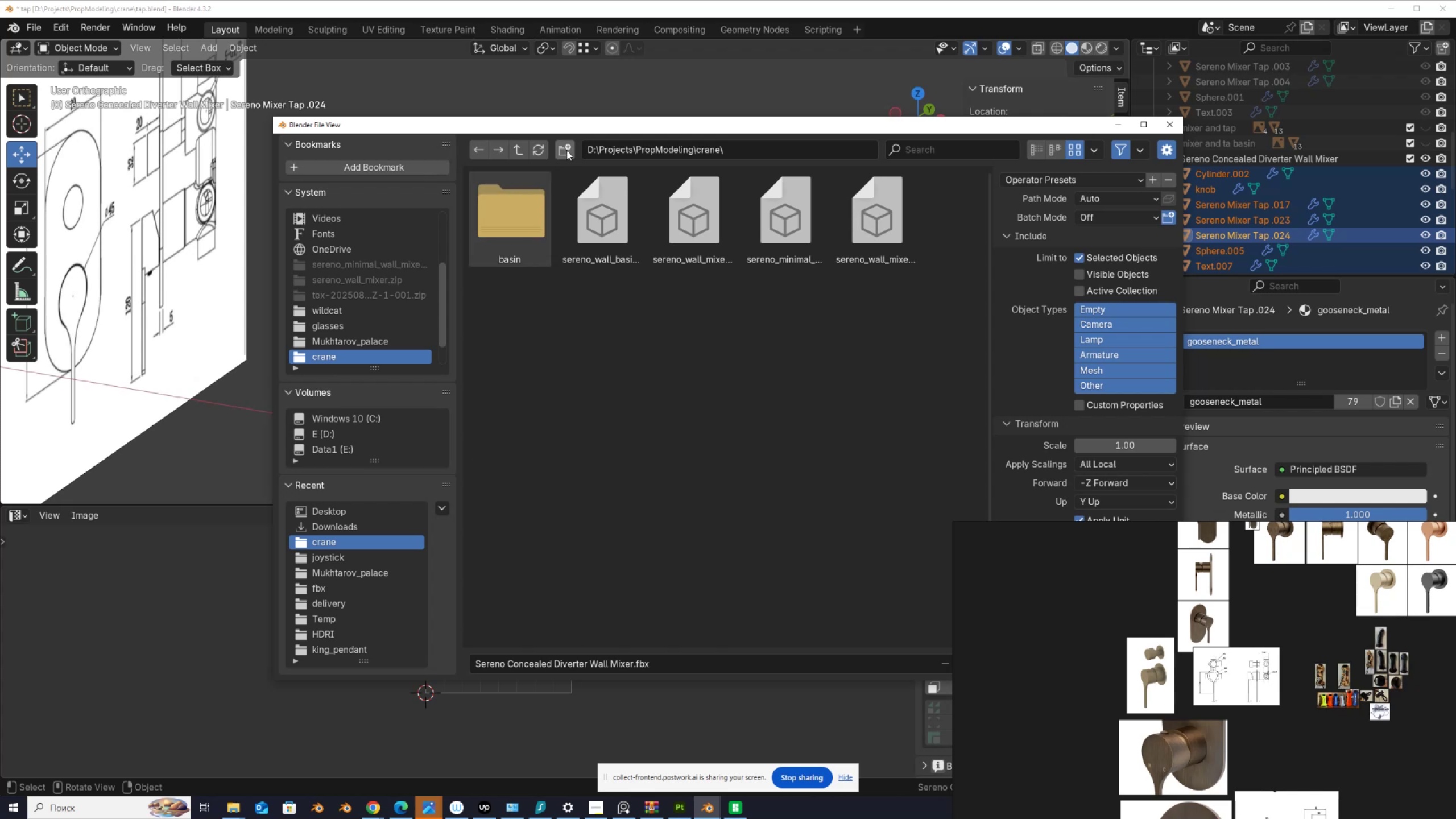 
wait(5.09)
 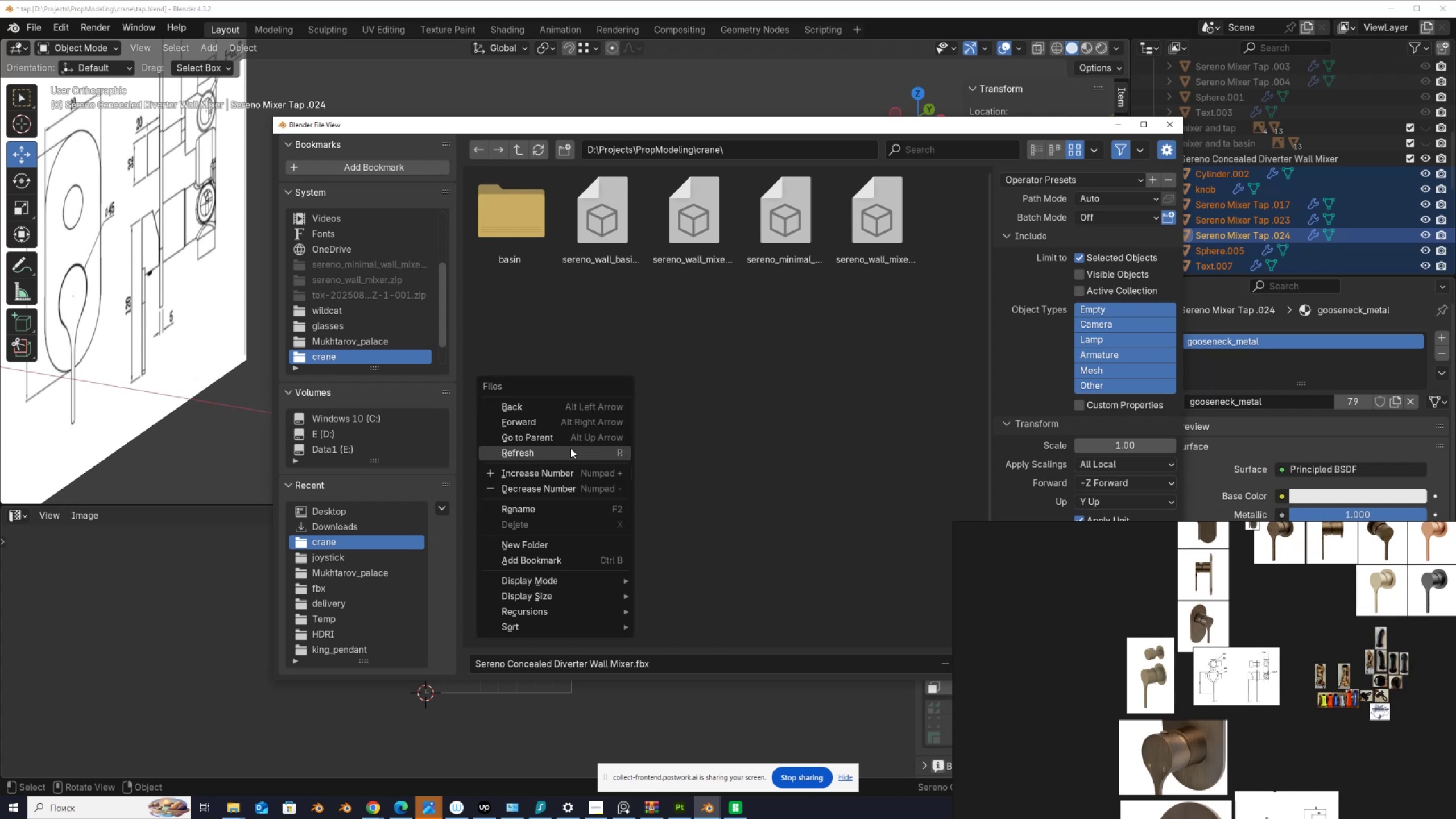 
key(Control+V)
 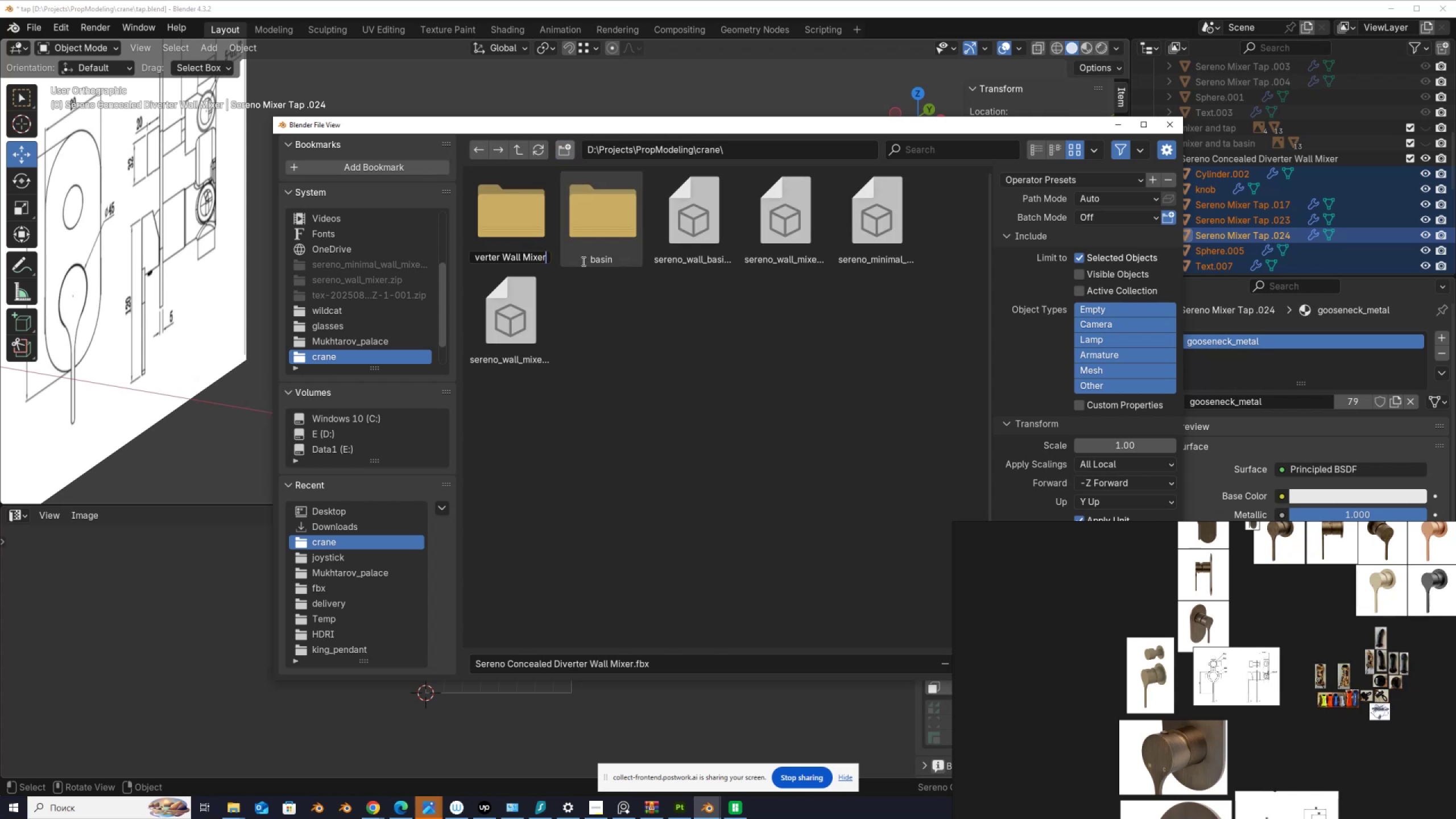 
key(NumpadEnter)
 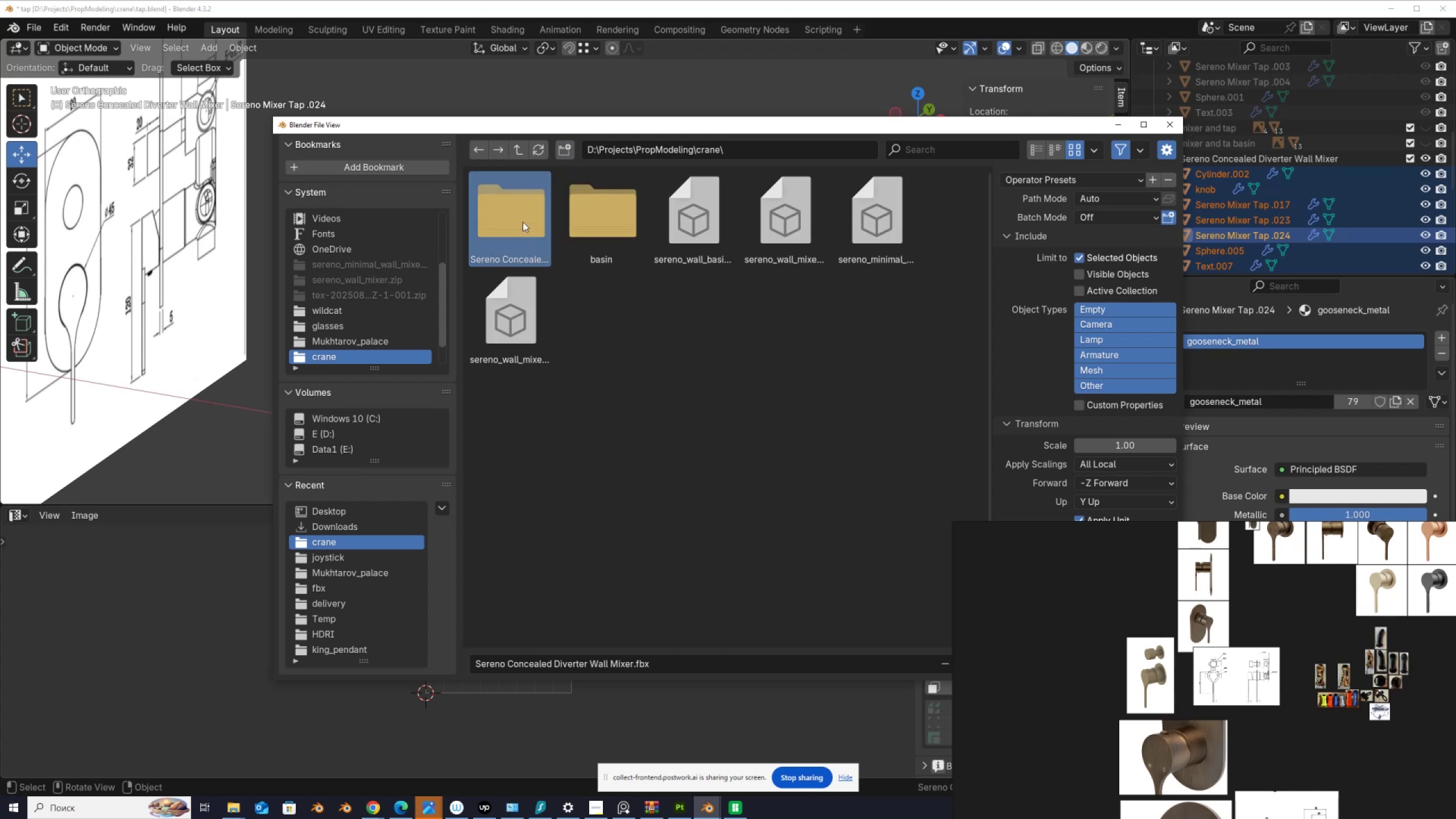 
double_click([520, 217])
 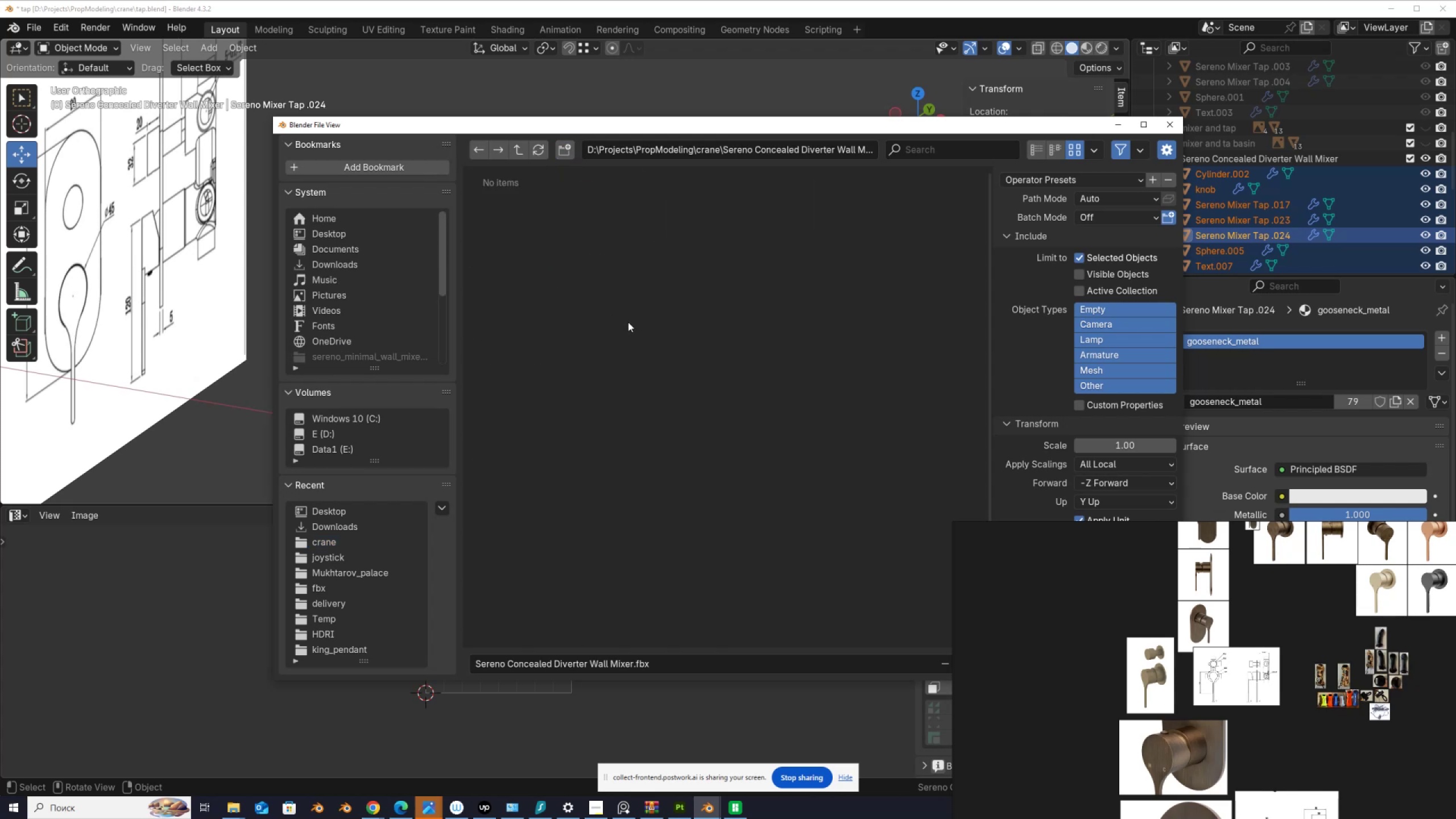 
hold_key(key=ControlLeft, duration=0.37)
 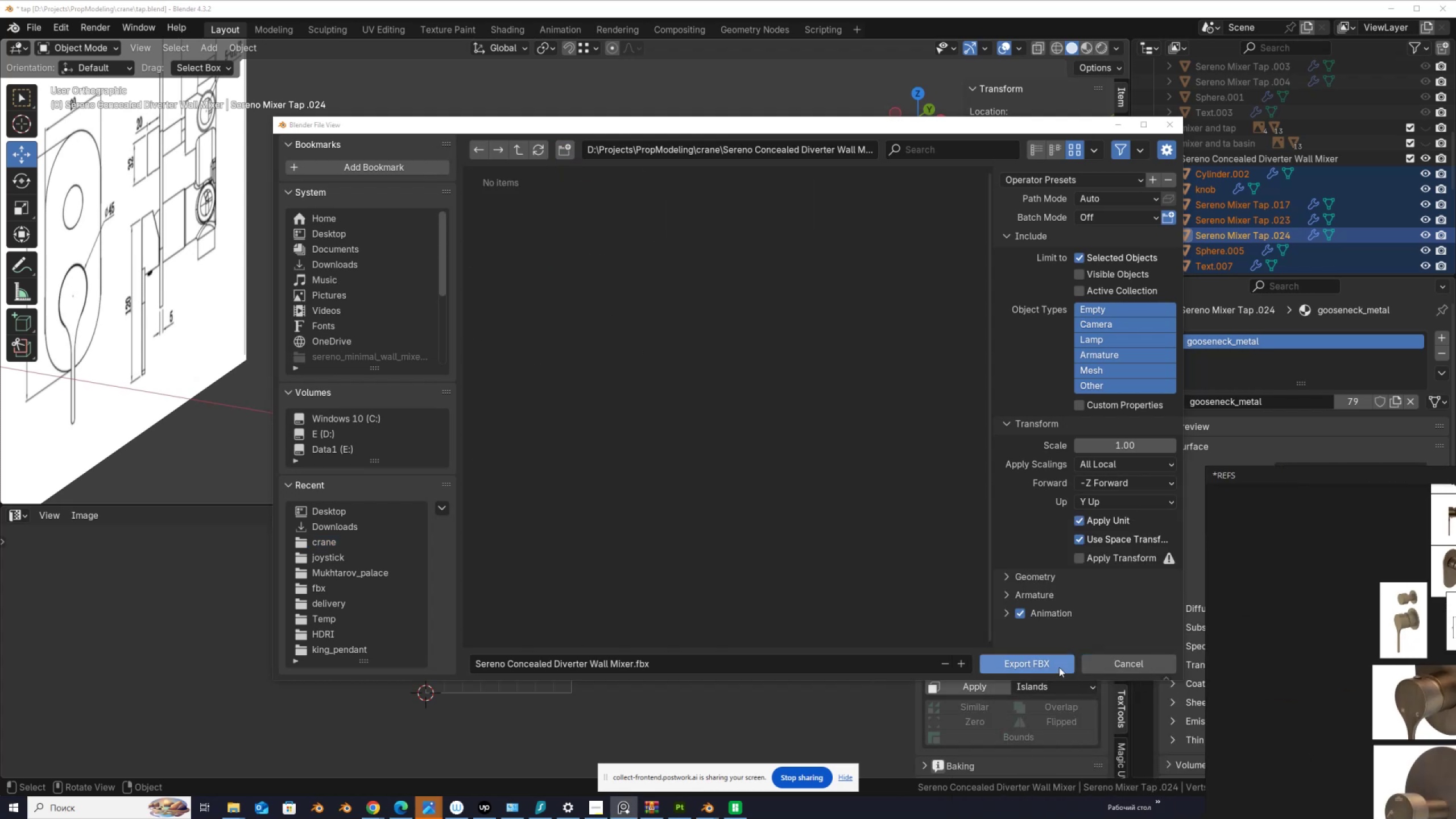 
left_click([1044, 662])
 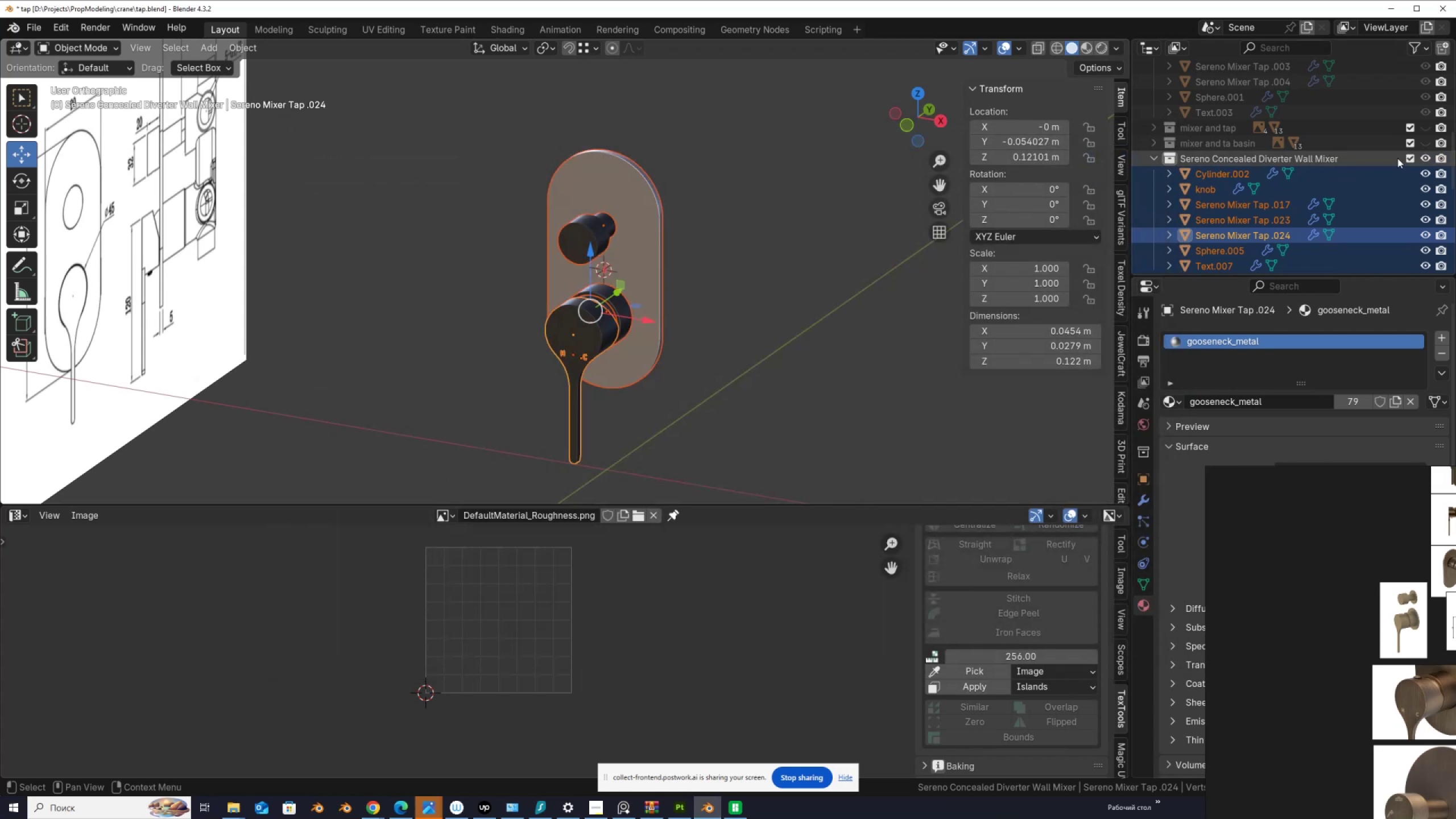 
left_click([1422, 155])
 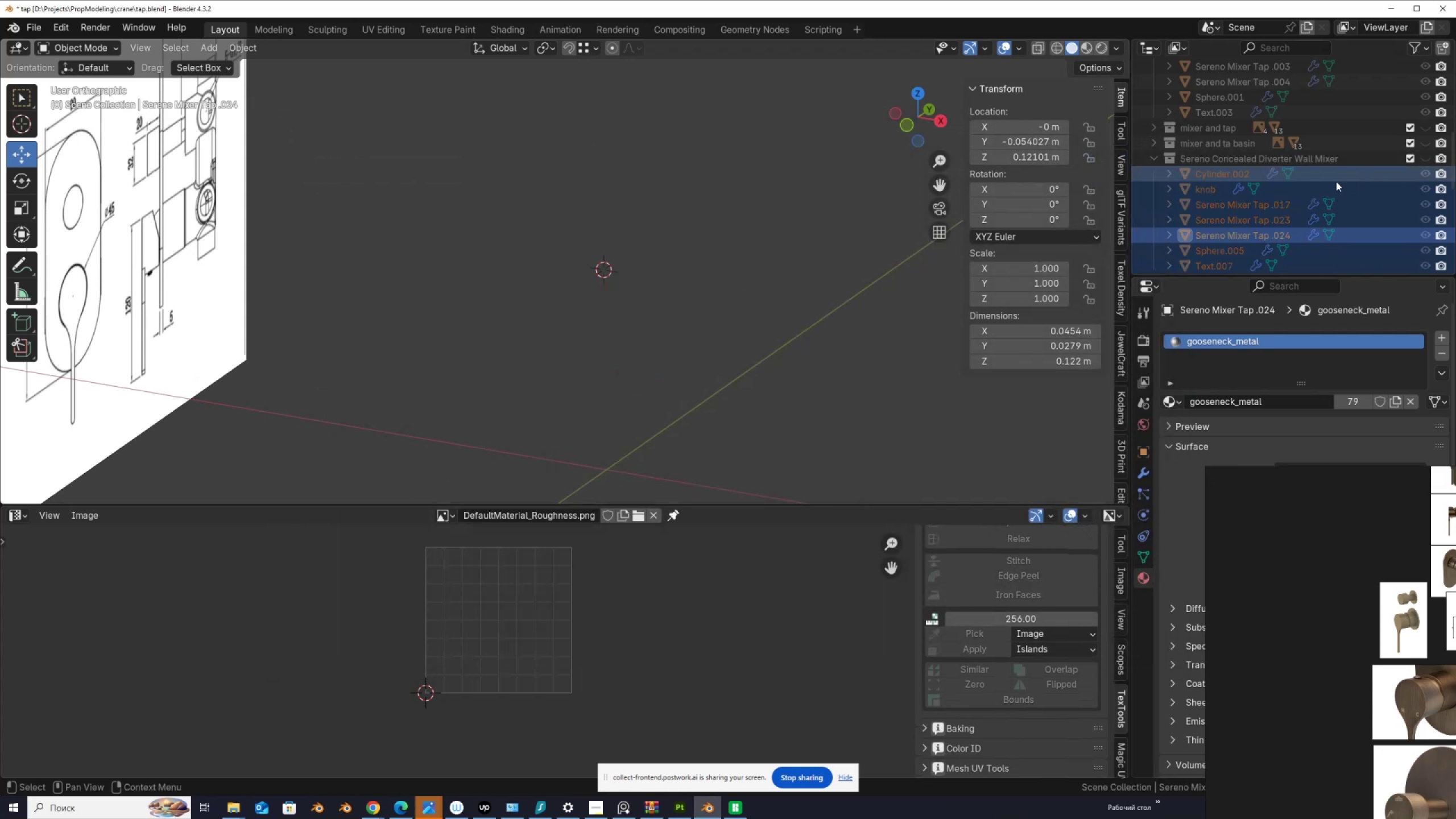 
scroll: coordinate [1316, 189], scroll_direction: down, amount: 4.0
 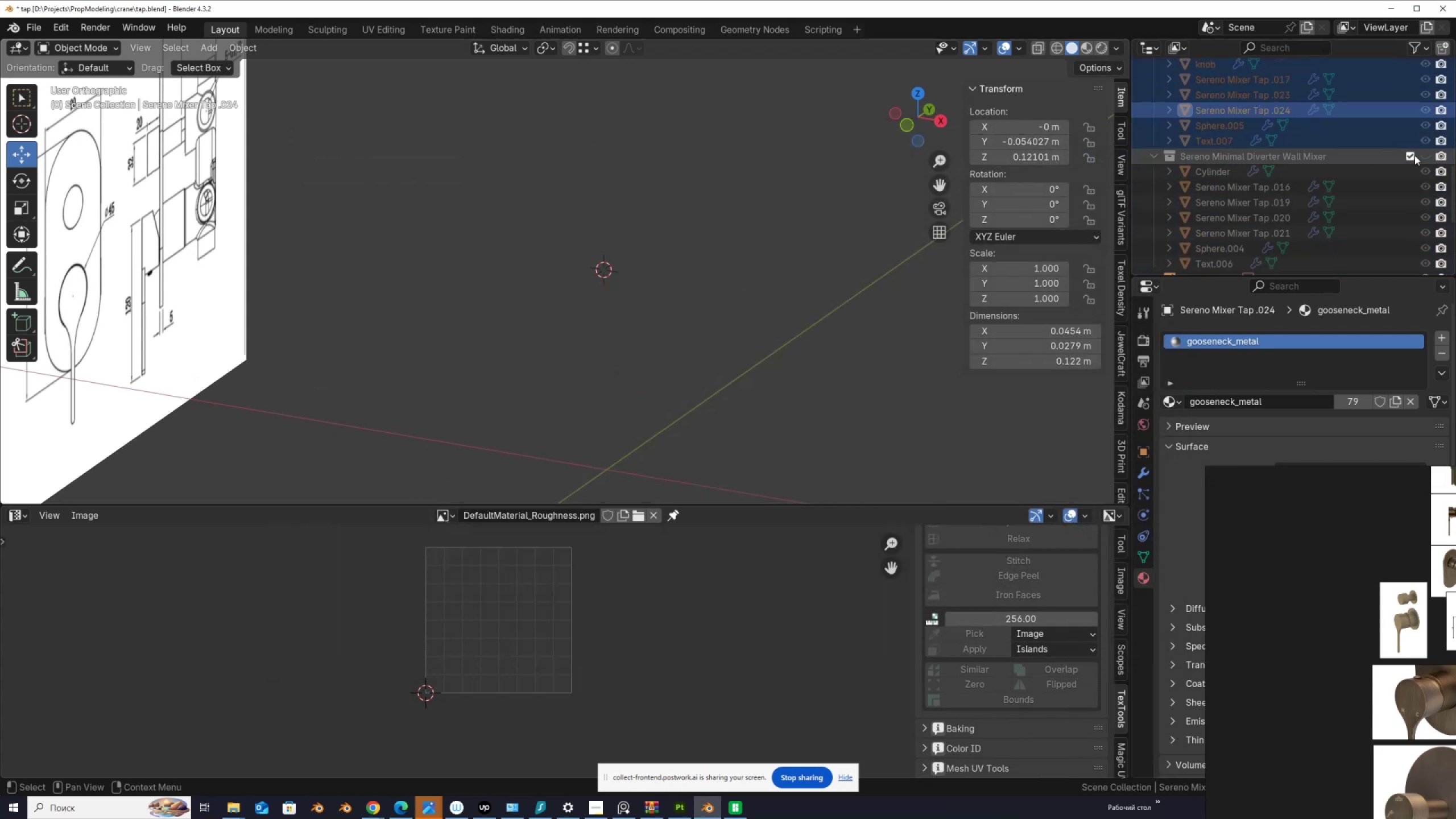 
left_click([1423, 154])
 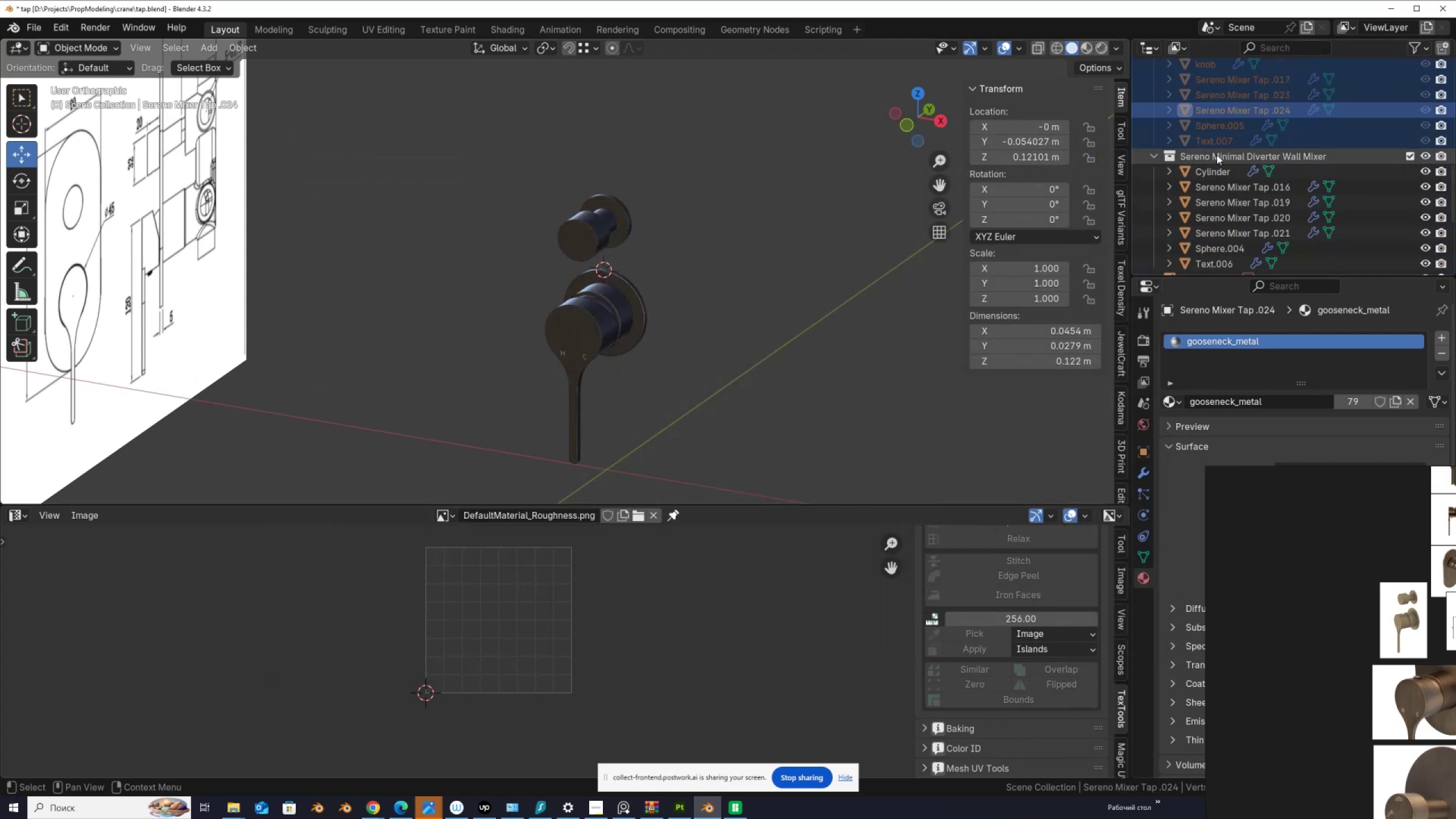 
double_click([1217, 155])
 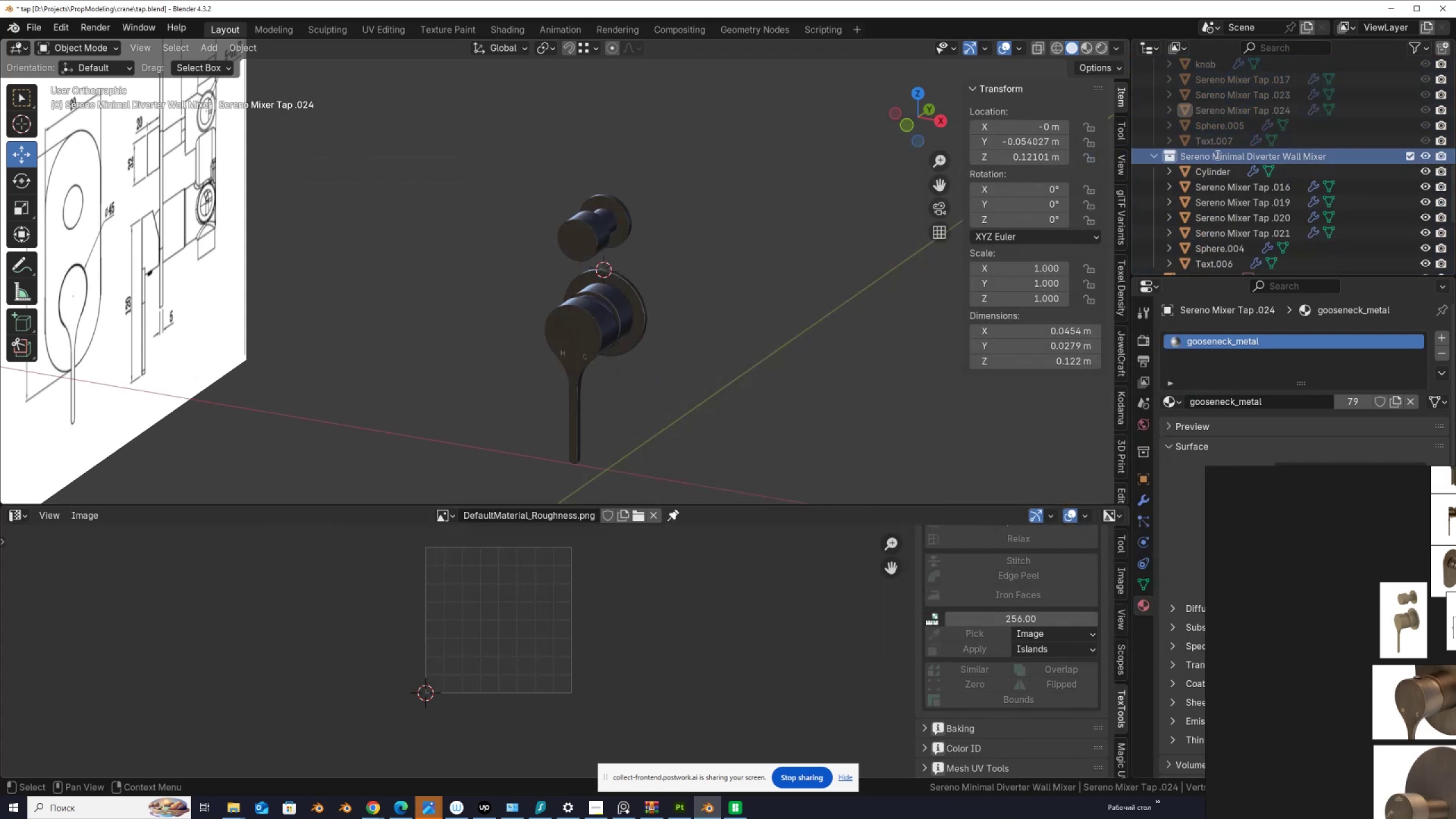 
triple_click([1217, 155])
 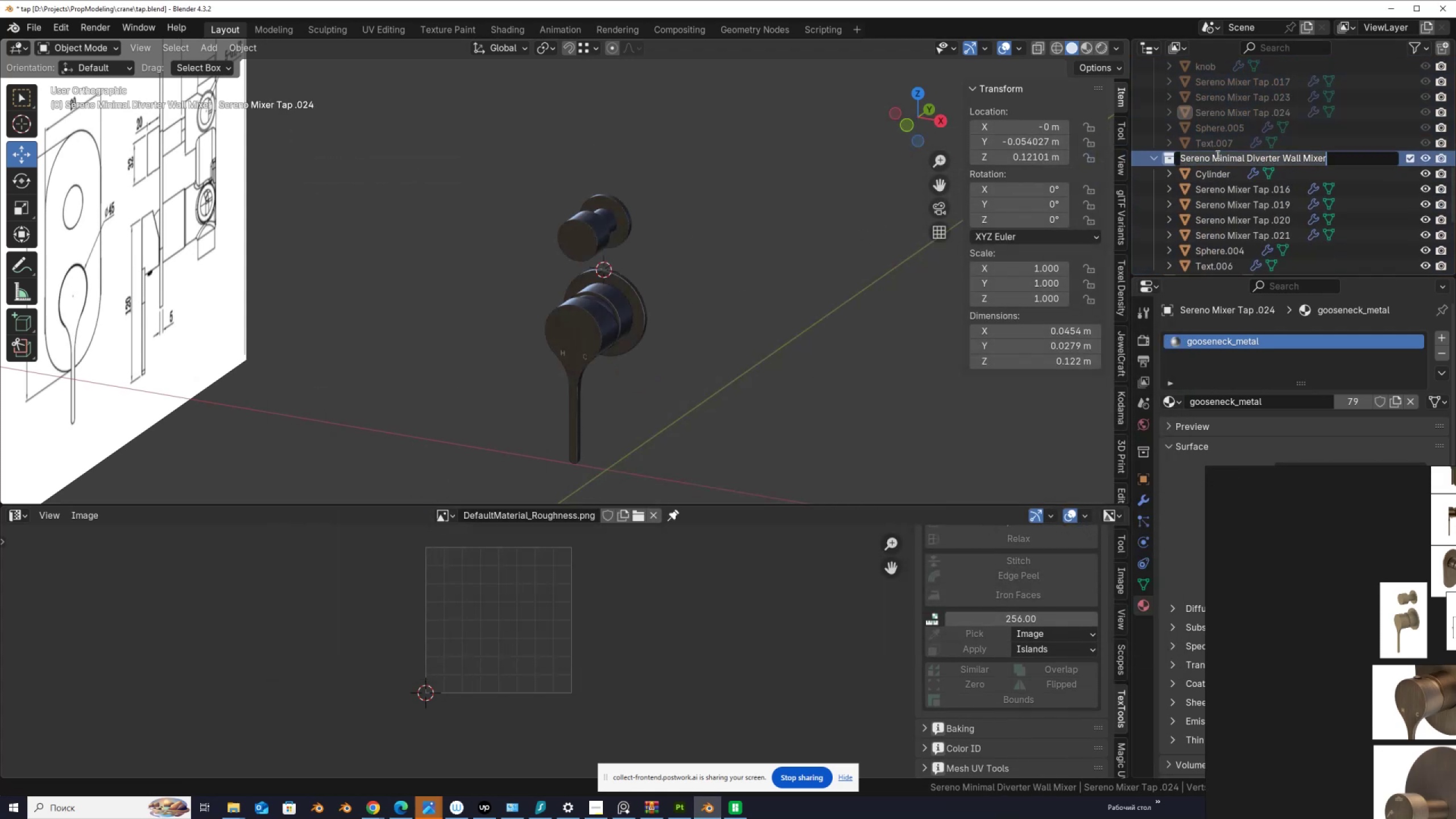 
key(Control+C)
 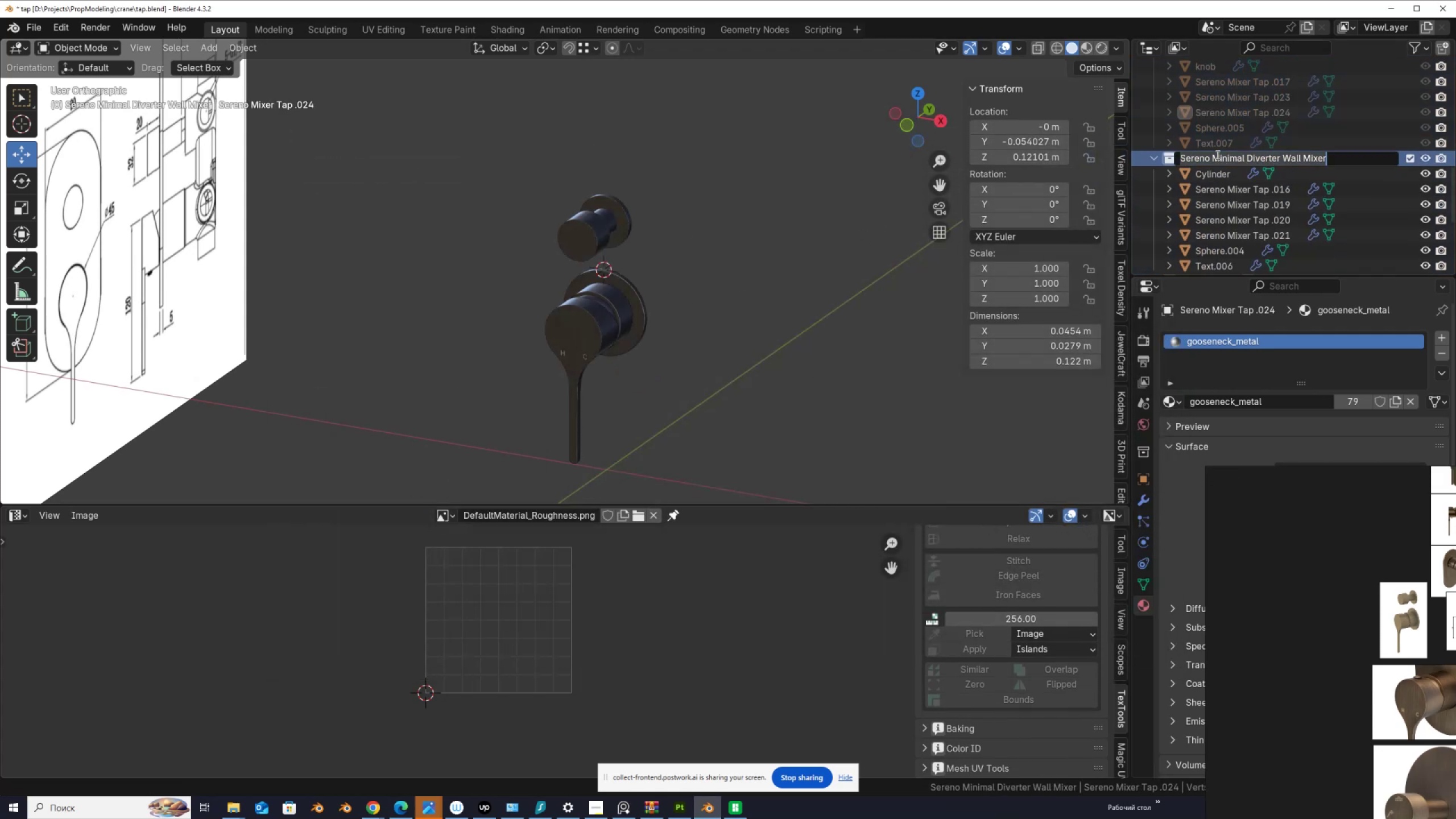 
key(NumpadEnter)
 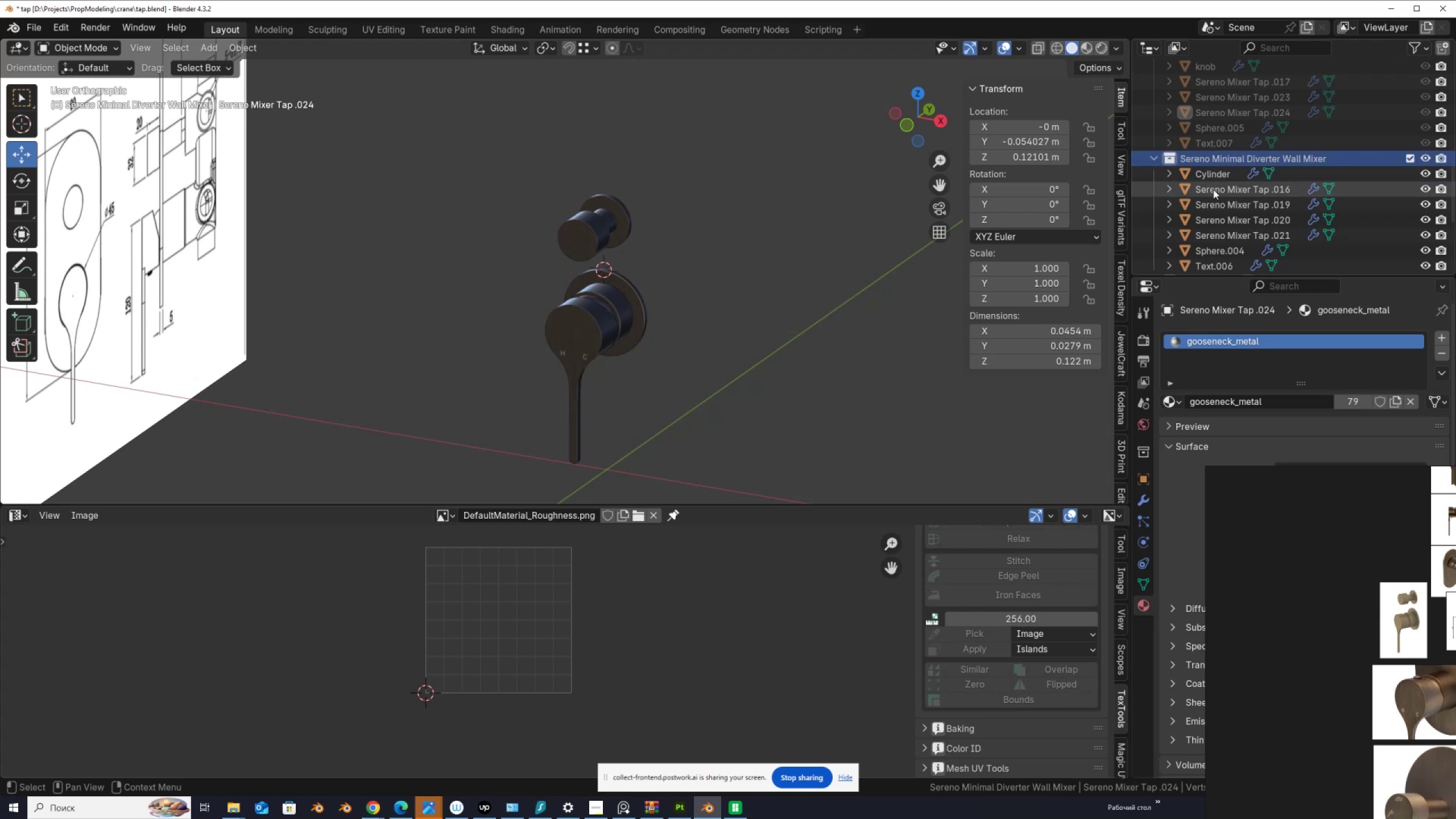 
scroll: coordinate [1213, 189], scroll_direction: up, amount: 3.0
 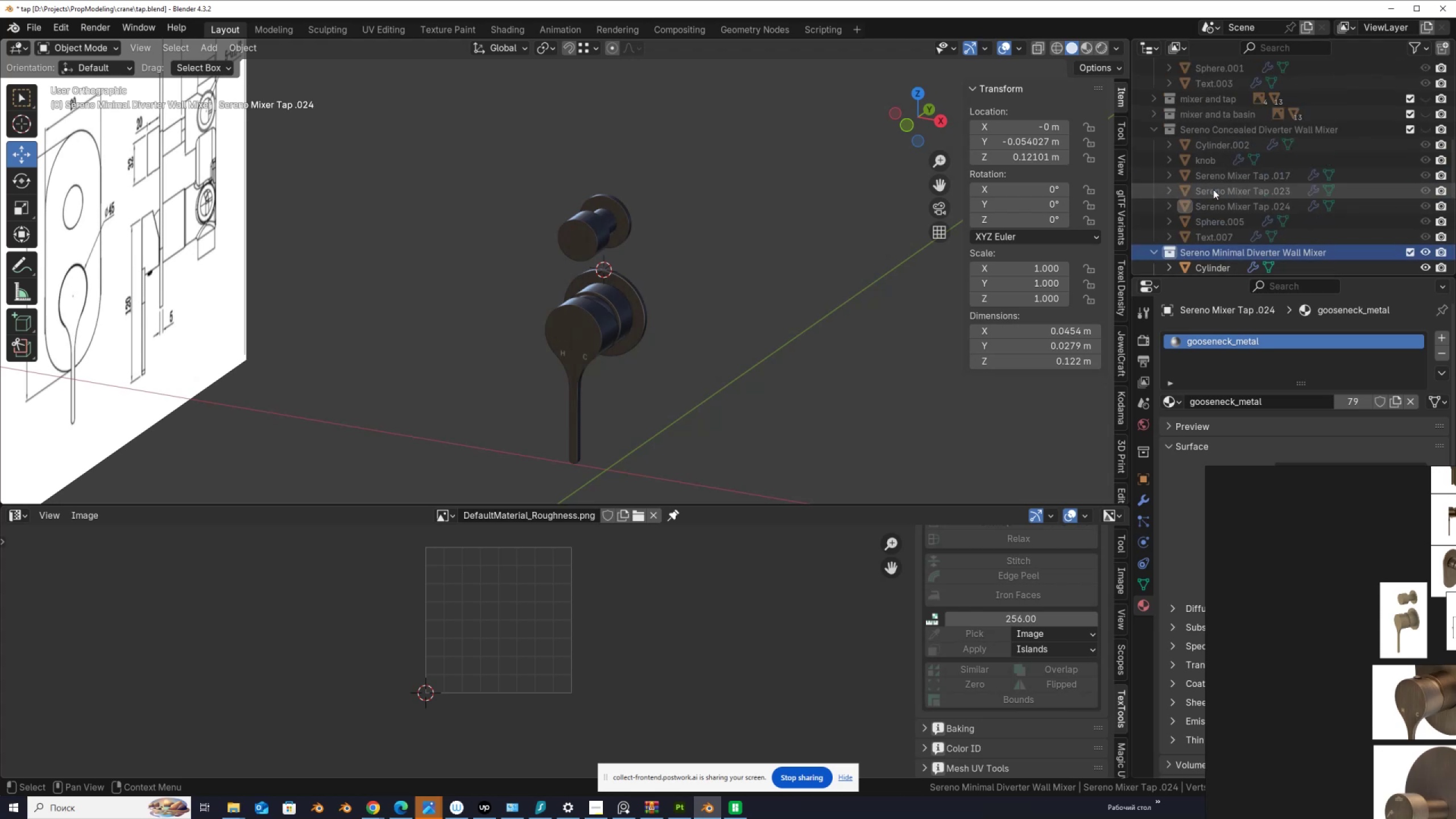 
scroll: coordinate [1213, 189], scroll_direction: down, amount: 2.0
 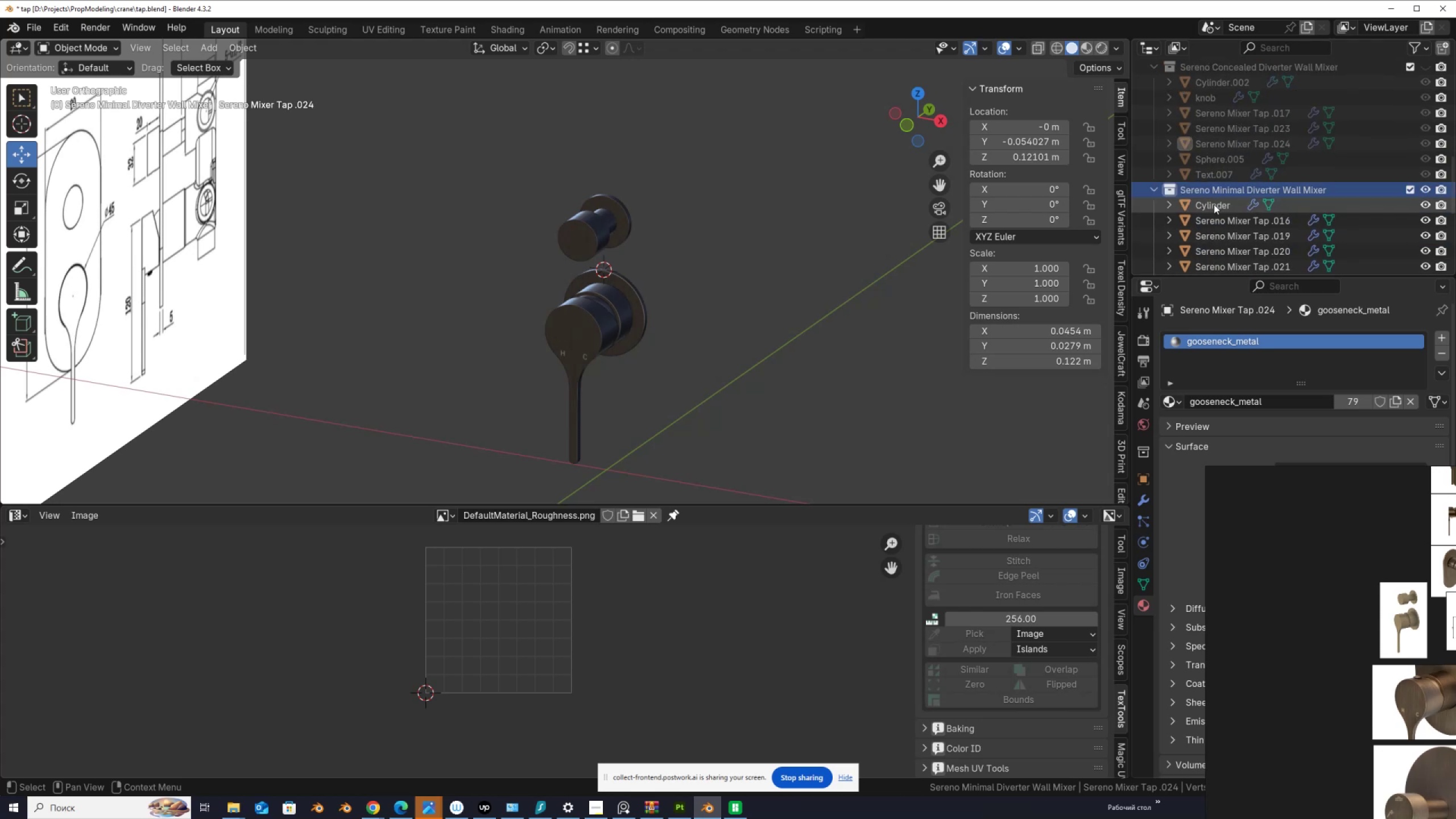 
left_click([1214, 204])
 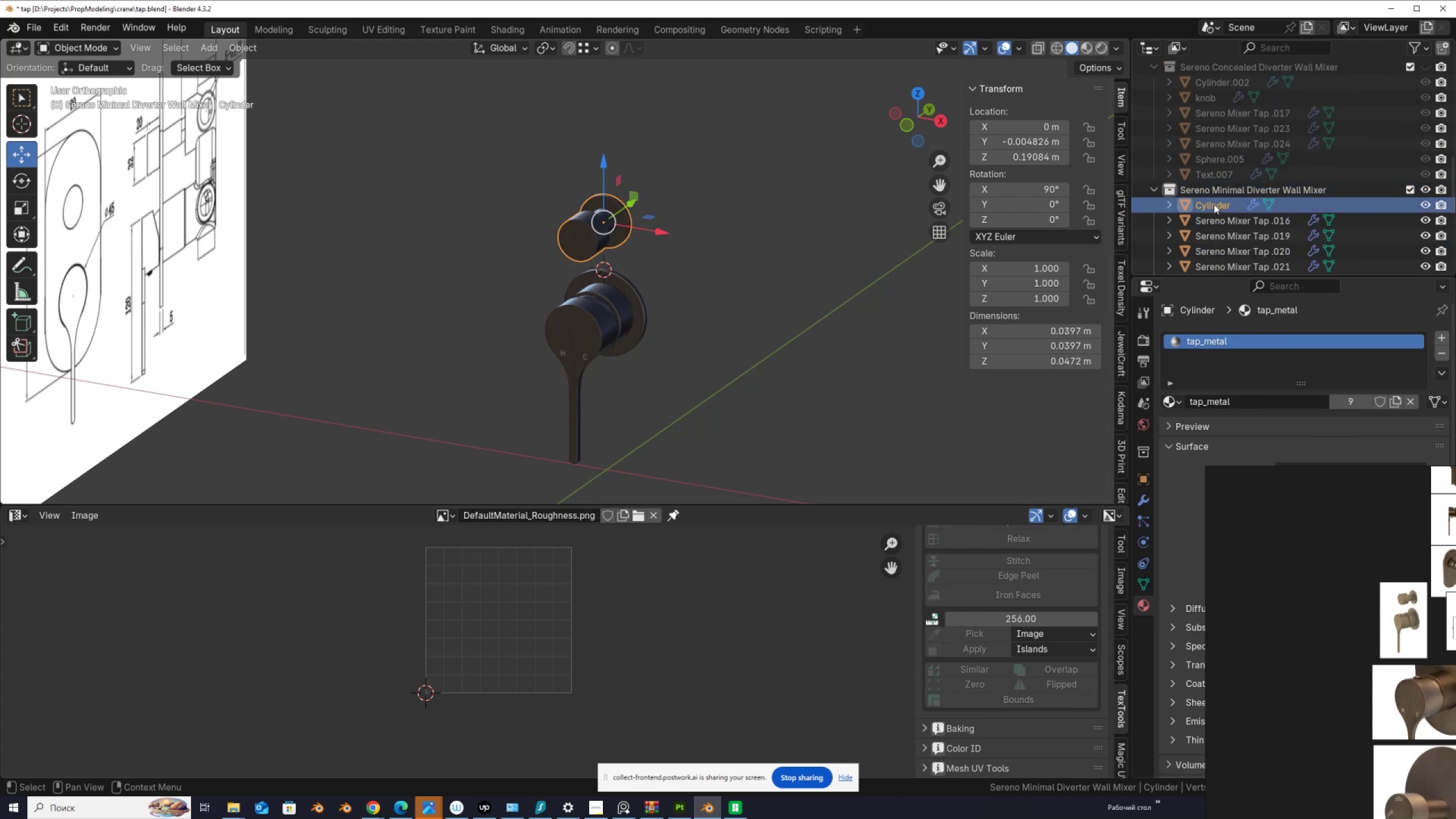 
double_click([1214, 204])
 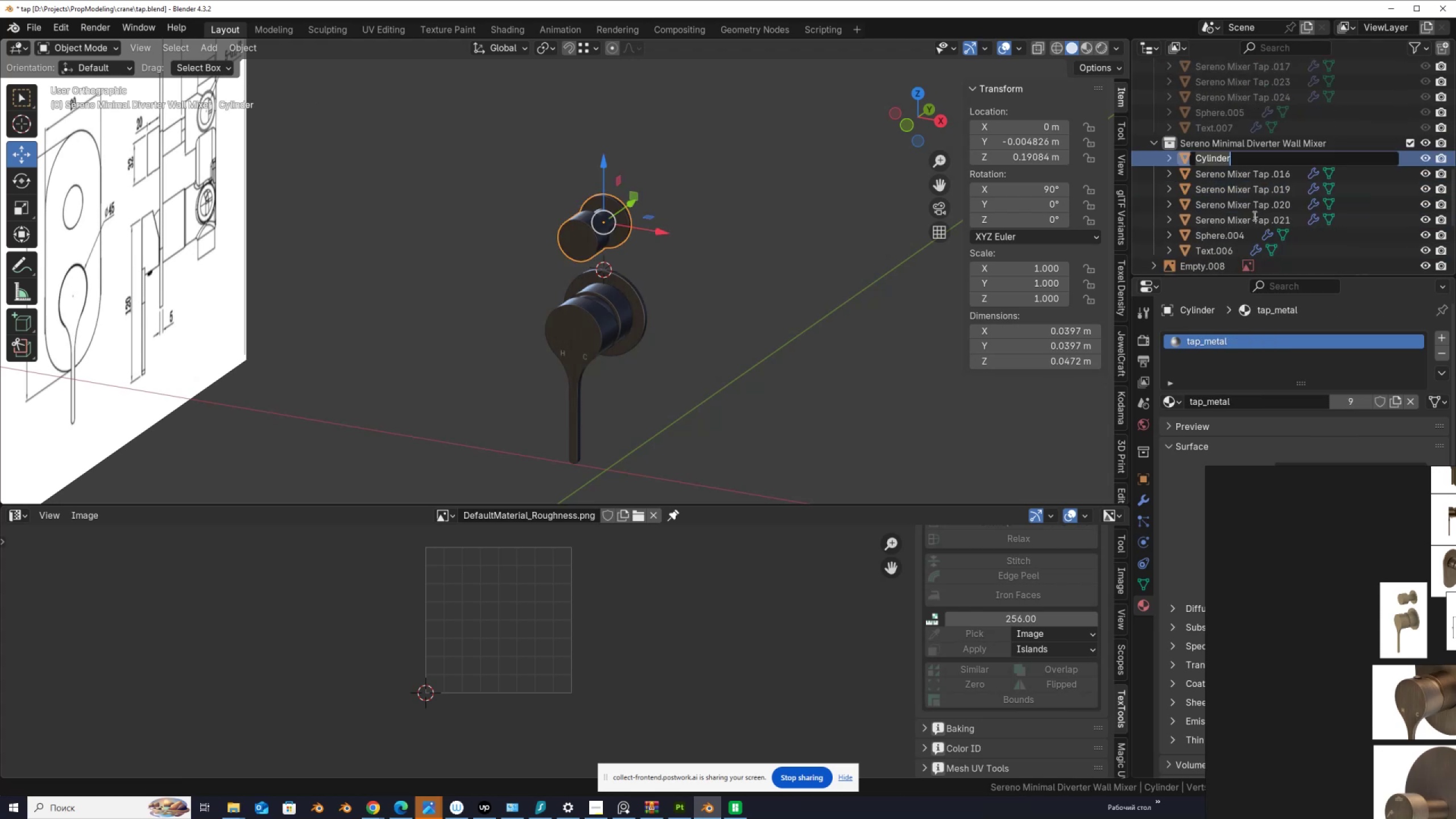 
scroll: coordinate [1261, 97], scroll_direction: up, amount: 6.0
 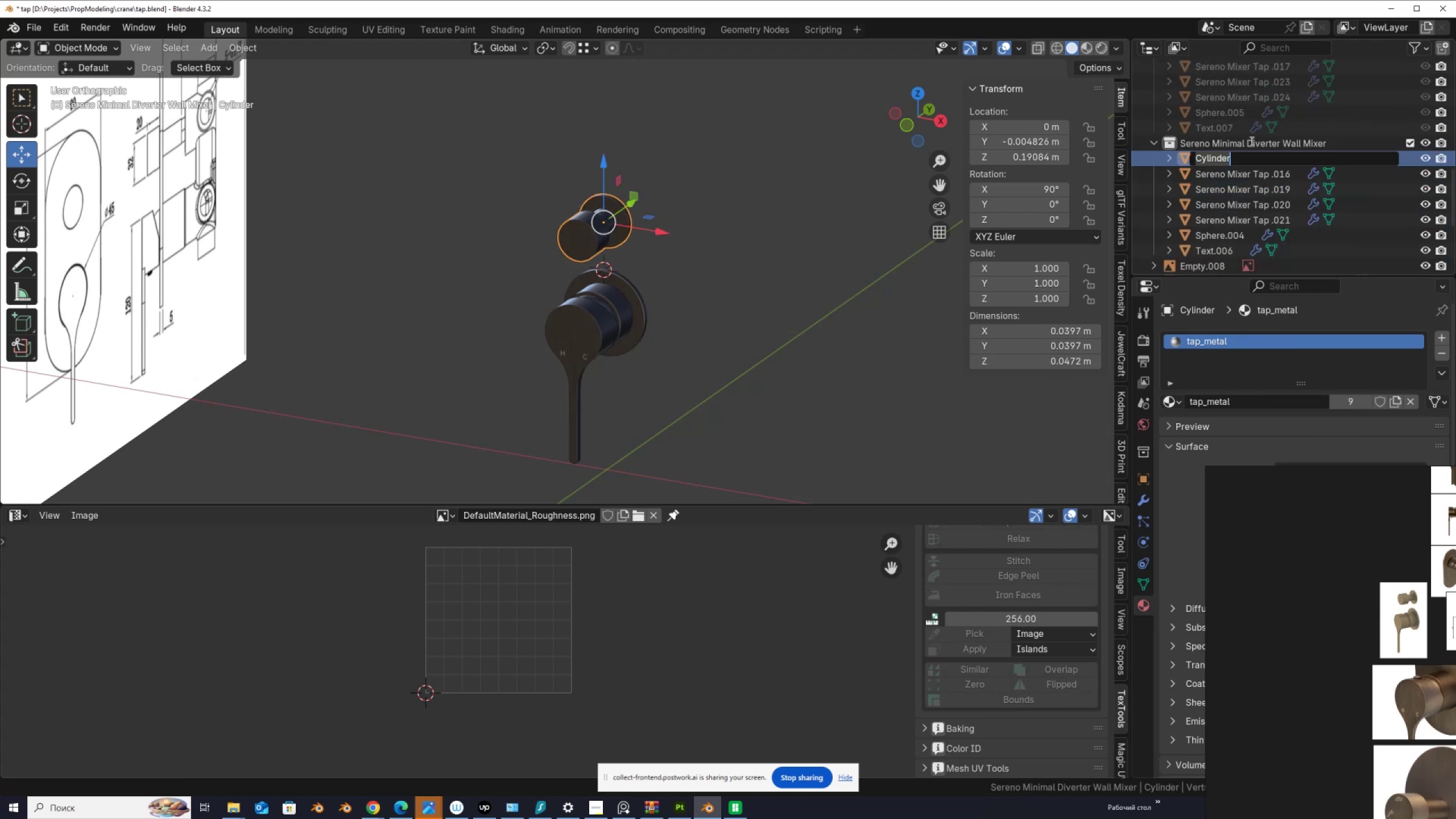 
type(knob)
key(NumpadEnter)
 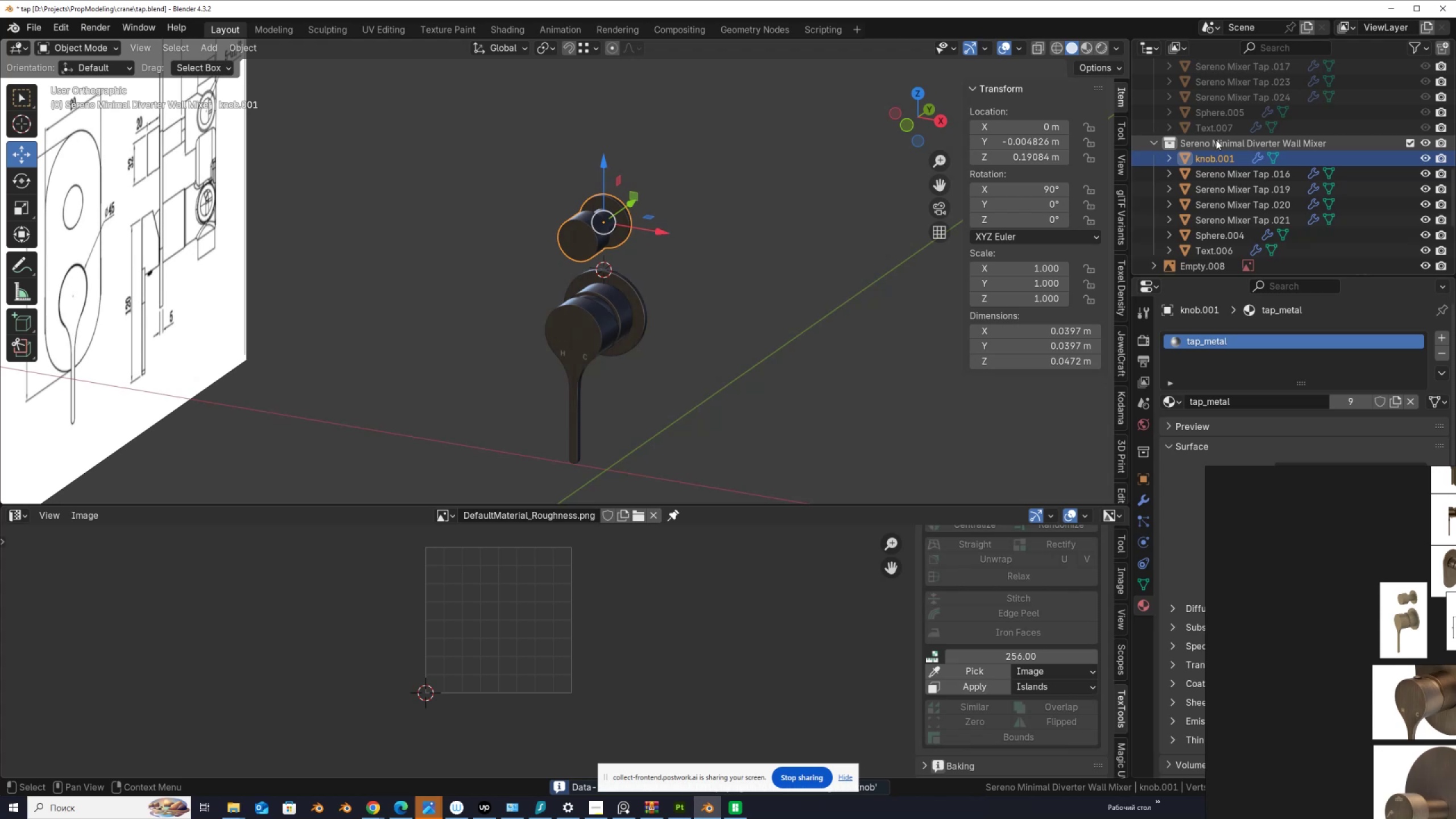 
mouse_move([992, 279])
 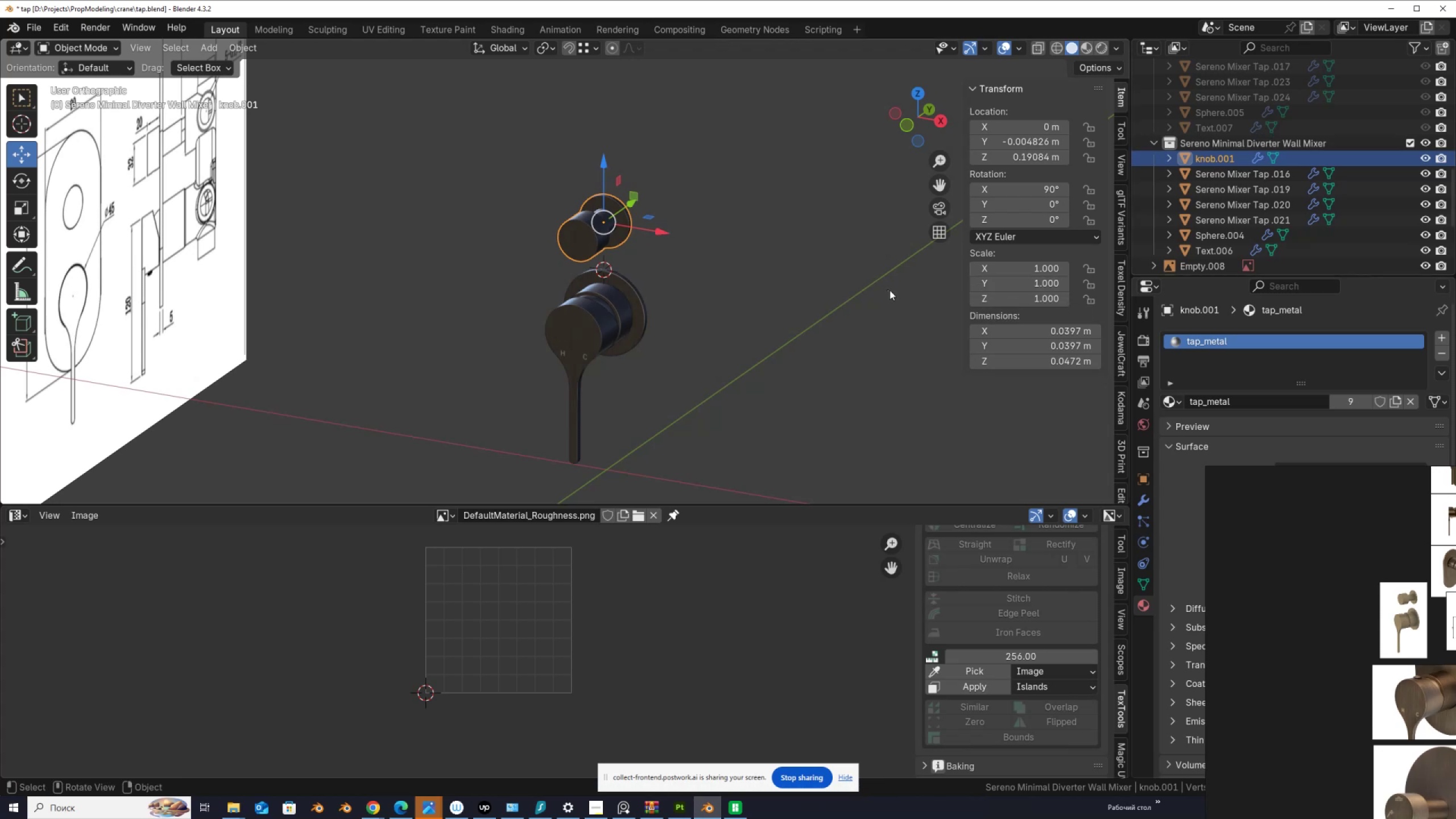 
key(Tab)
 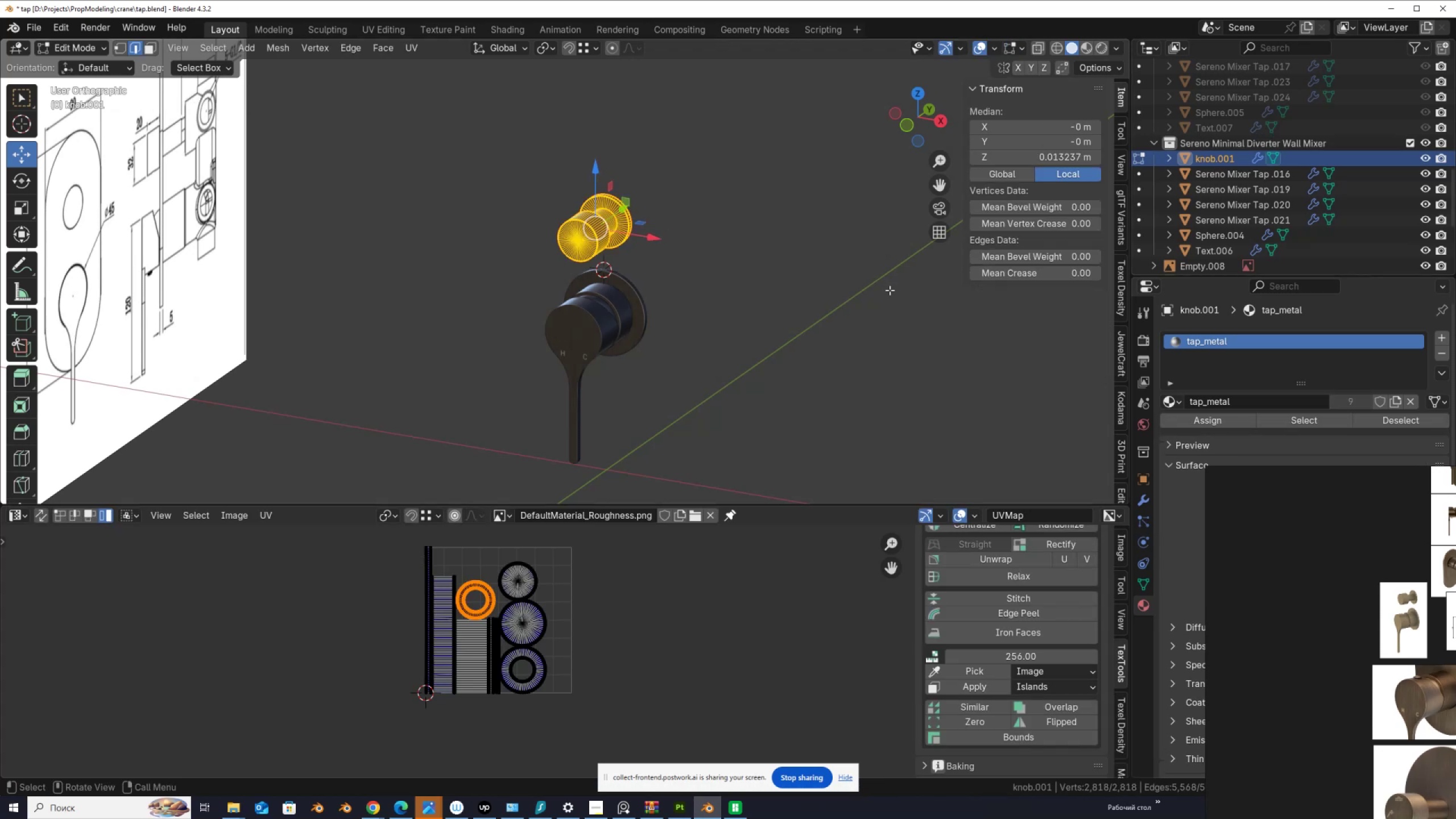 
key(Tab)
 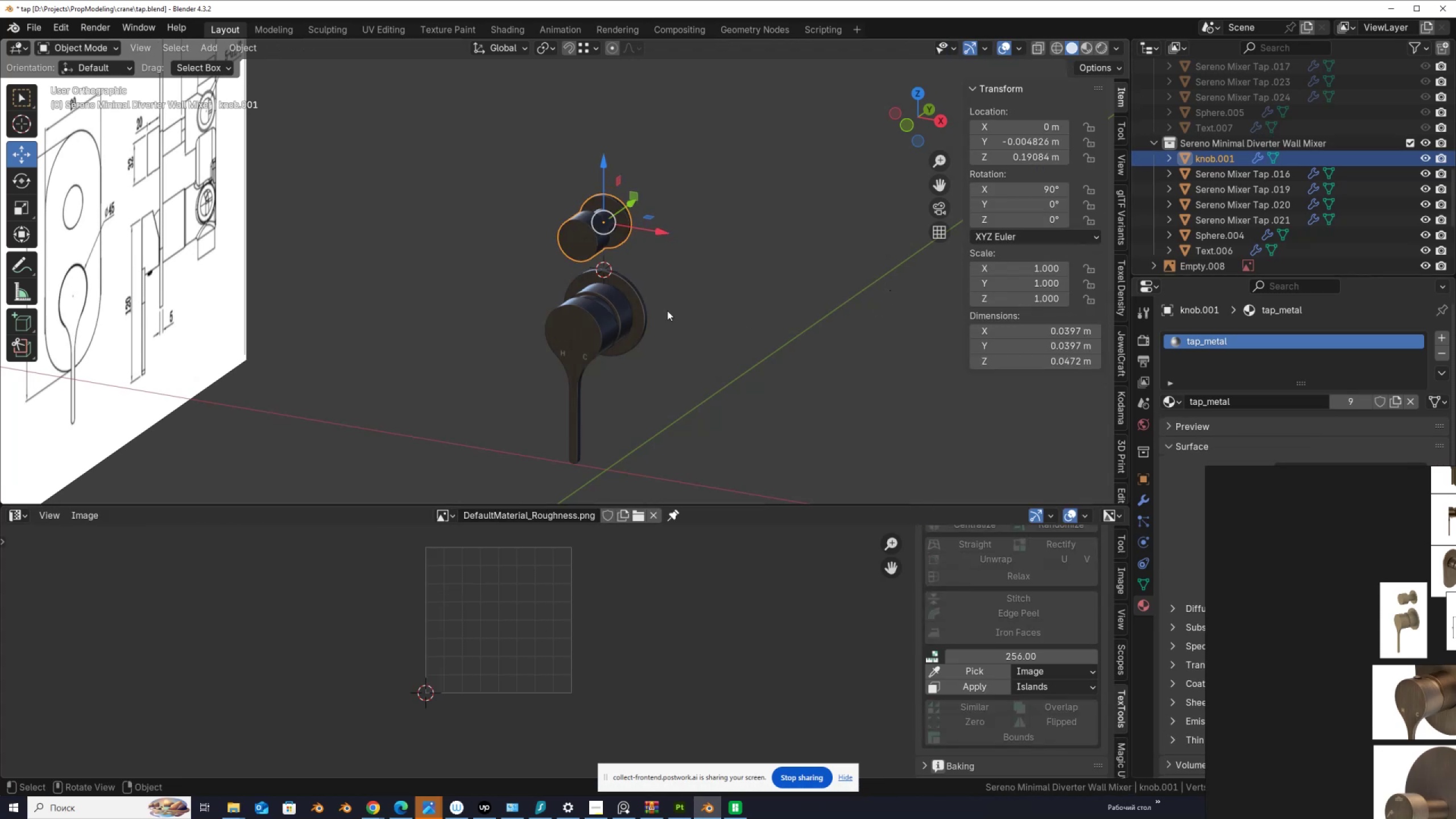 
left_click([606, 326])
 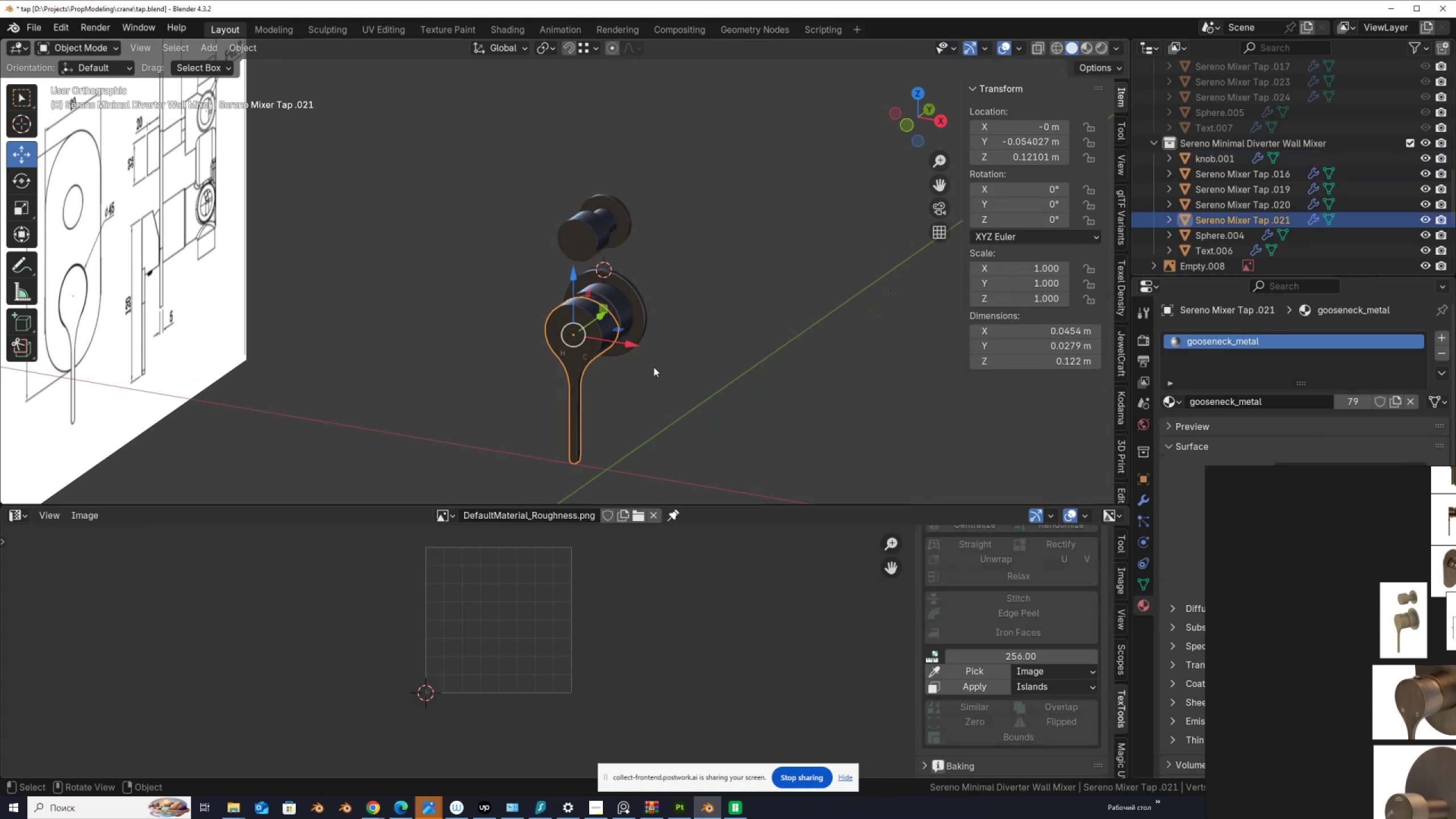 
left_click_drag(start_coordinate=[671, 382], to_coordinate=[556, 322])
 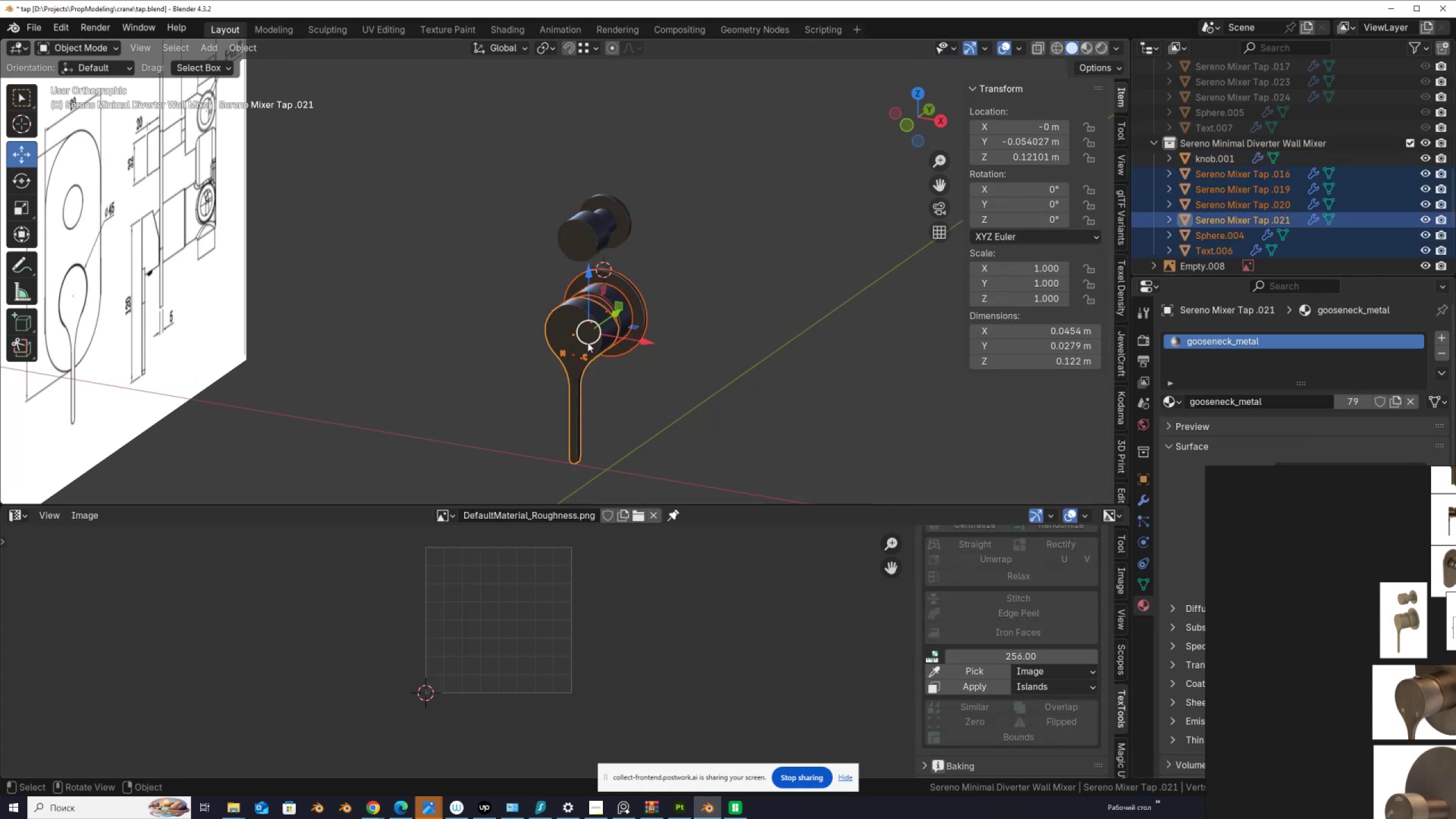 
key(Tab)
 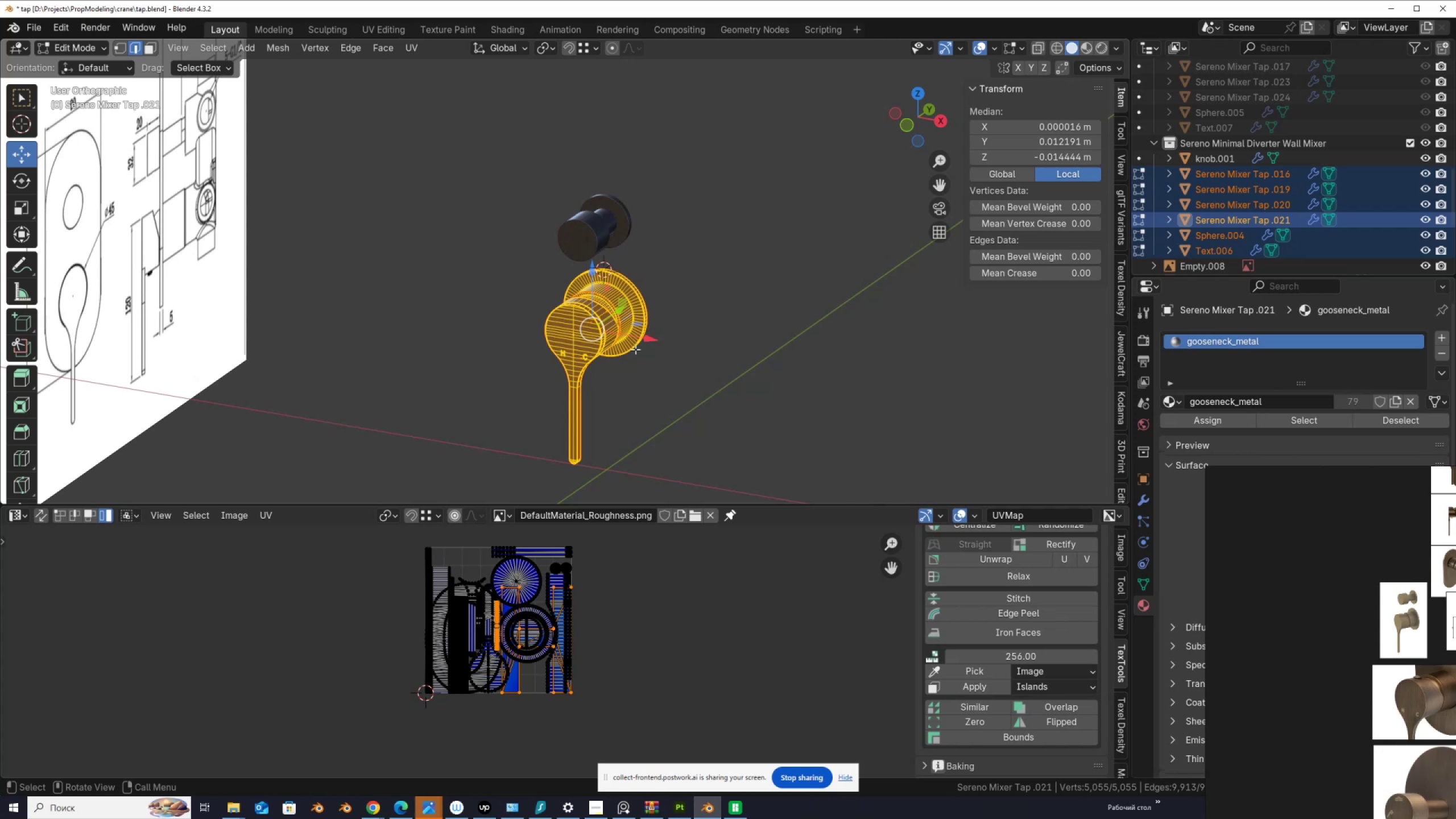 
key(Tab)
 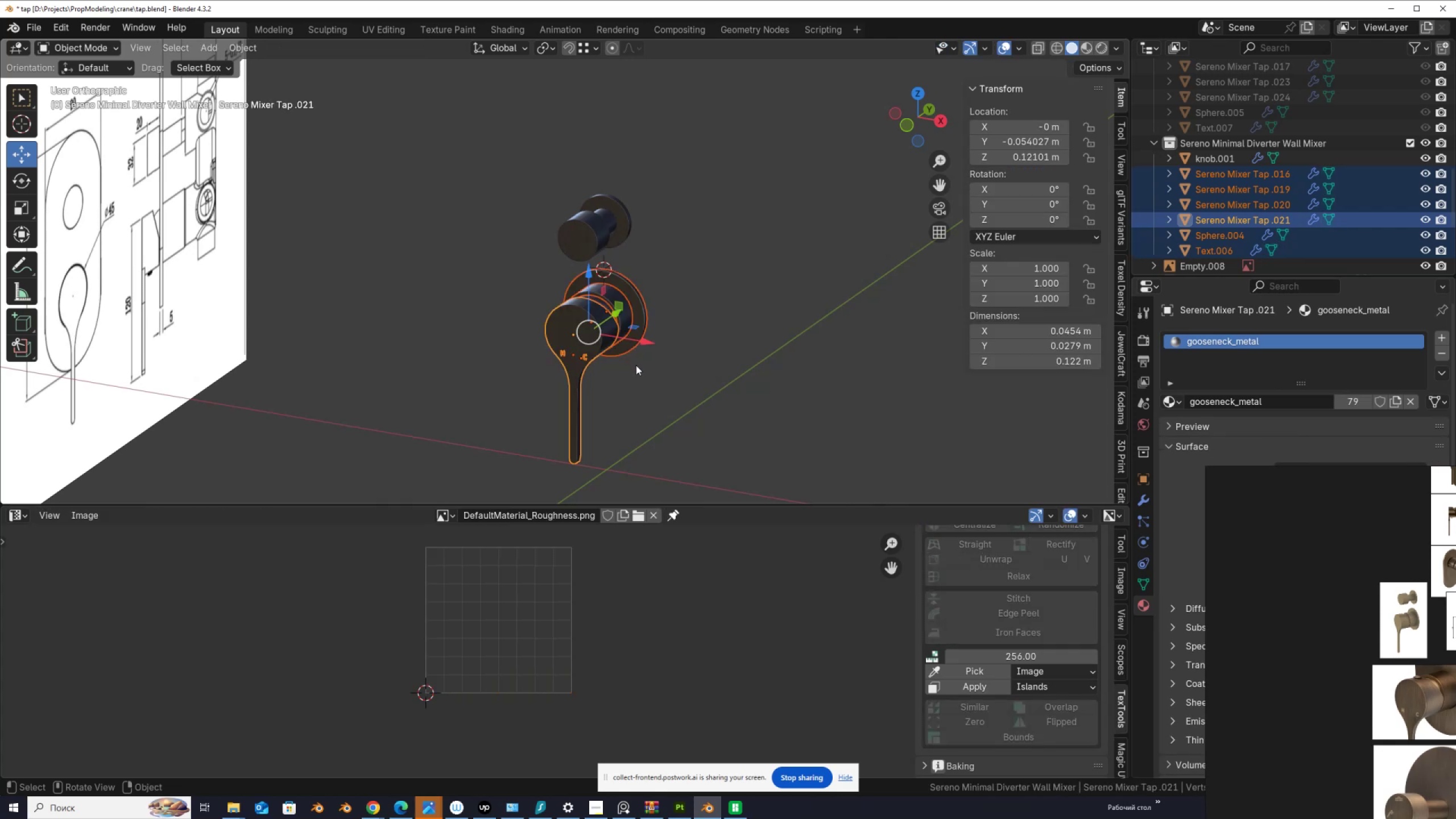 
left_click_drag(start_coordinate=[639, 370], to_coordinate=[599, 329])
 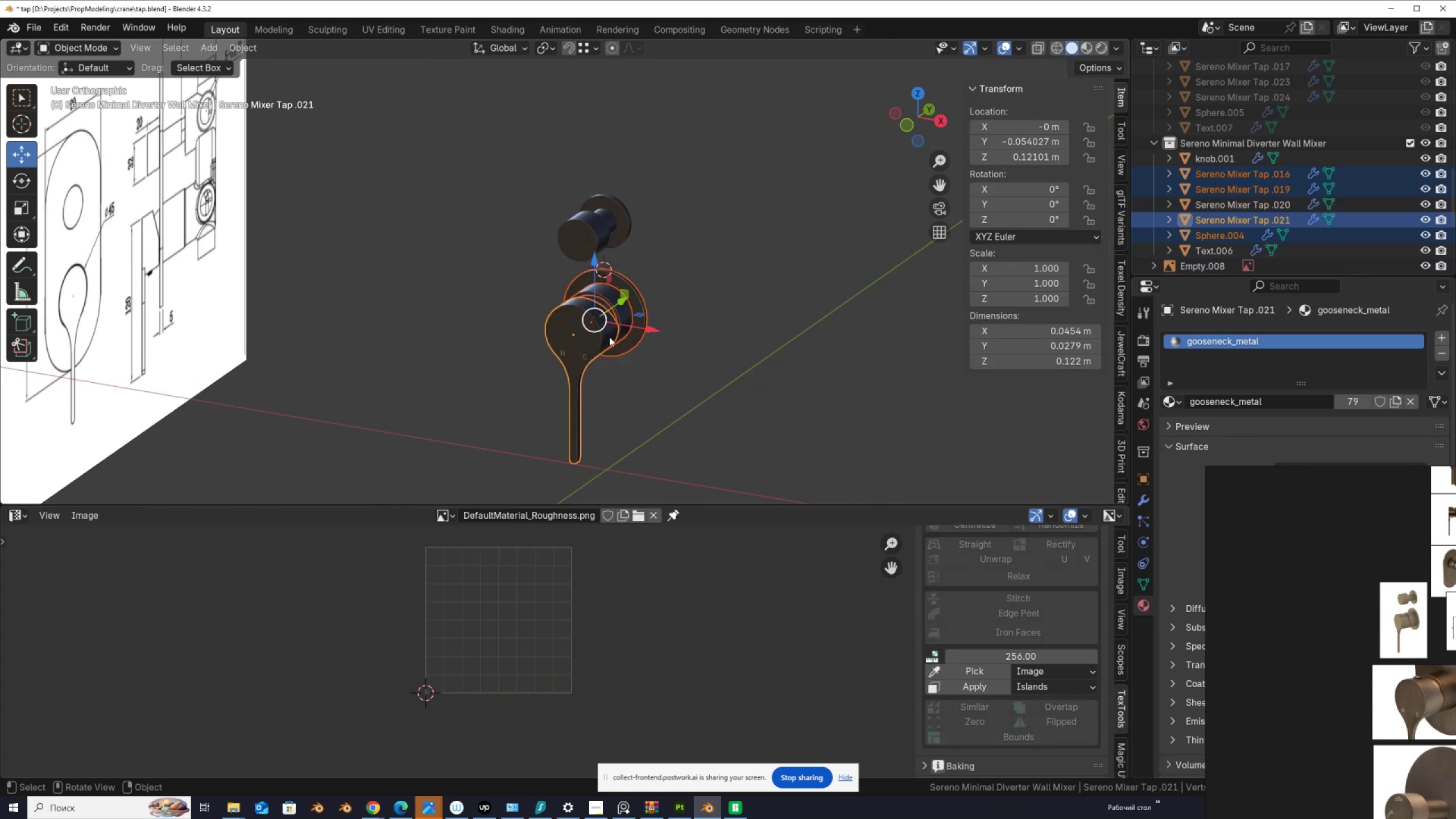 
key(Tab)
 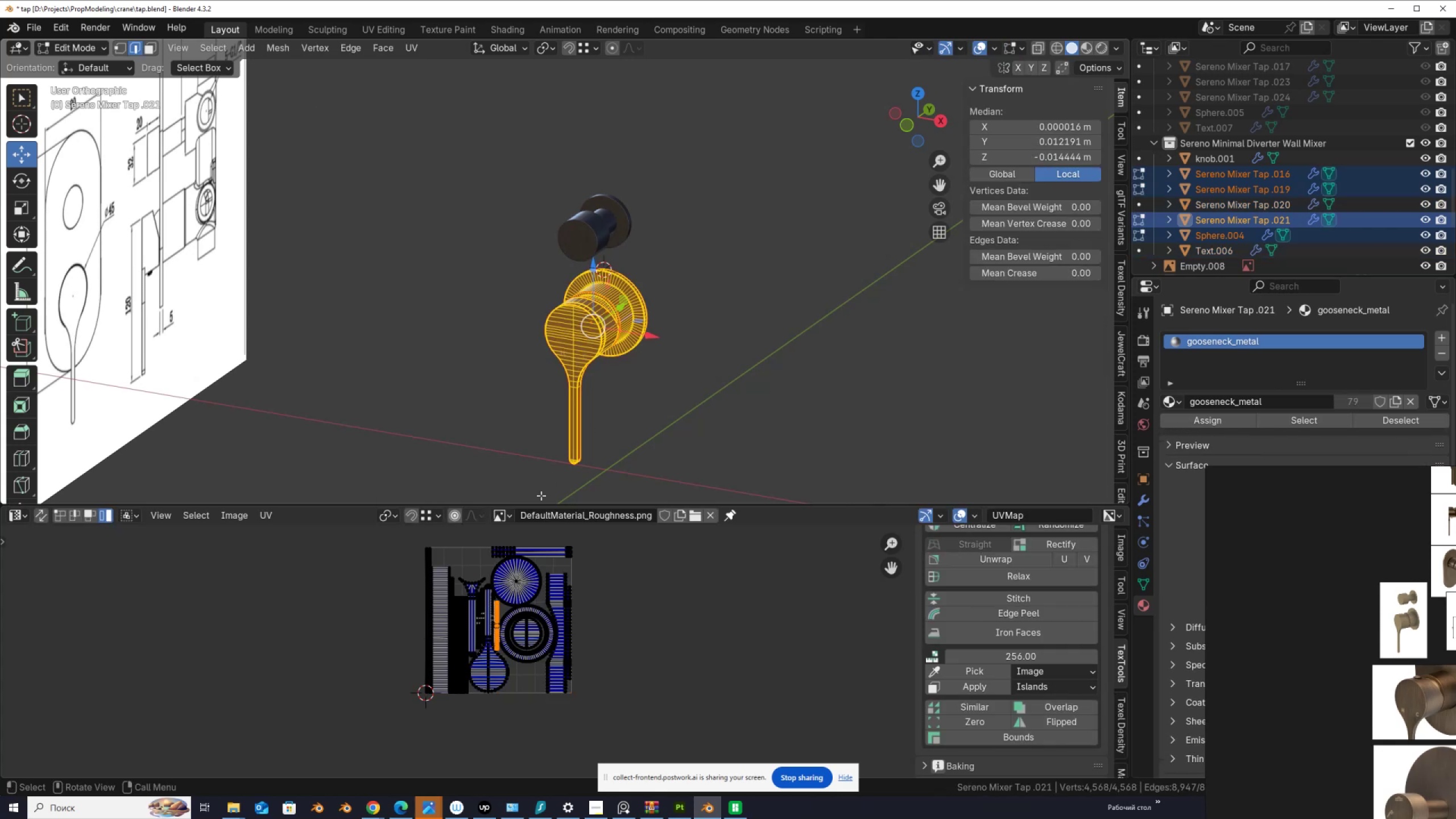 
key(Tab)
 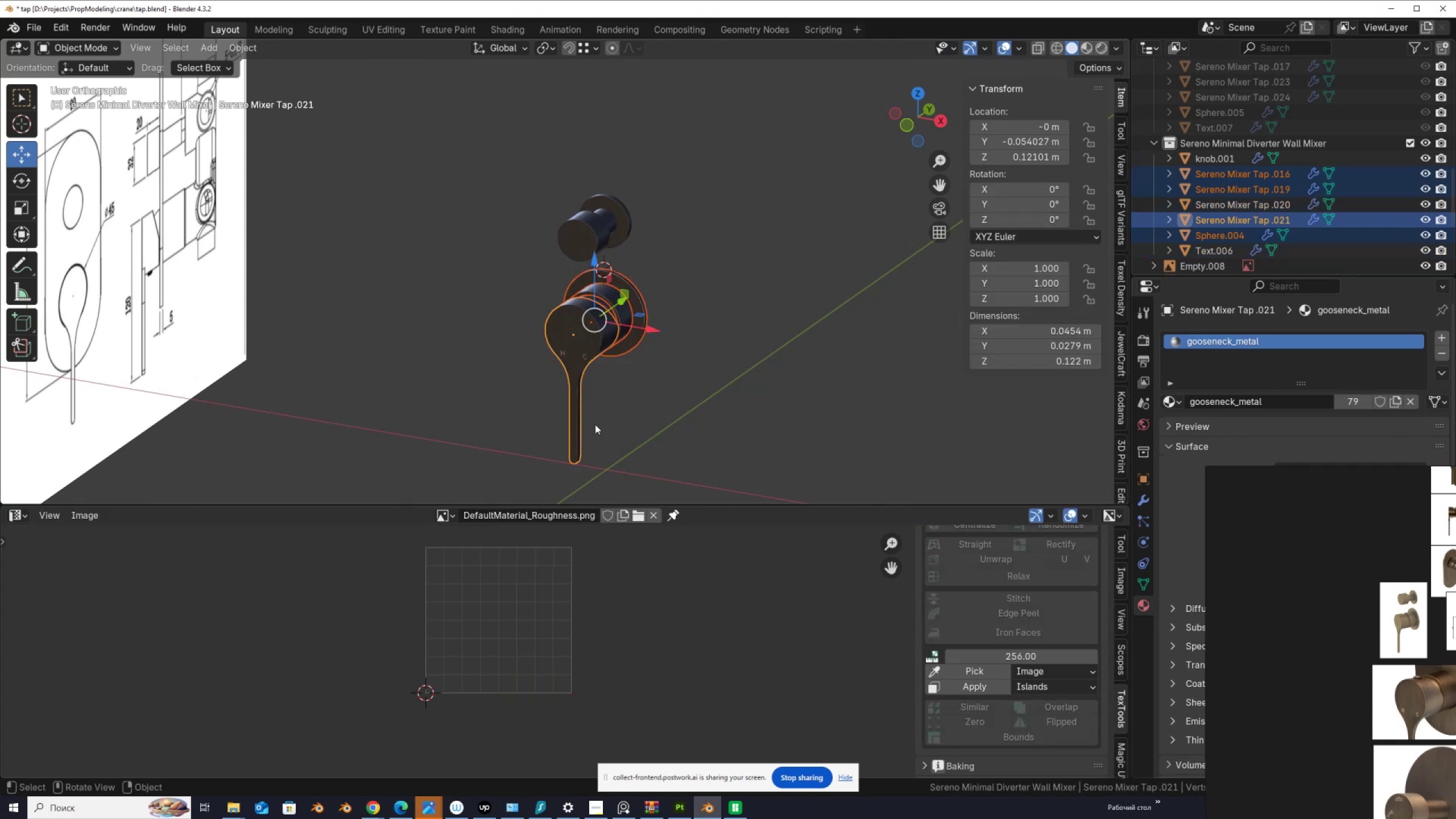 
wait(10.44)
 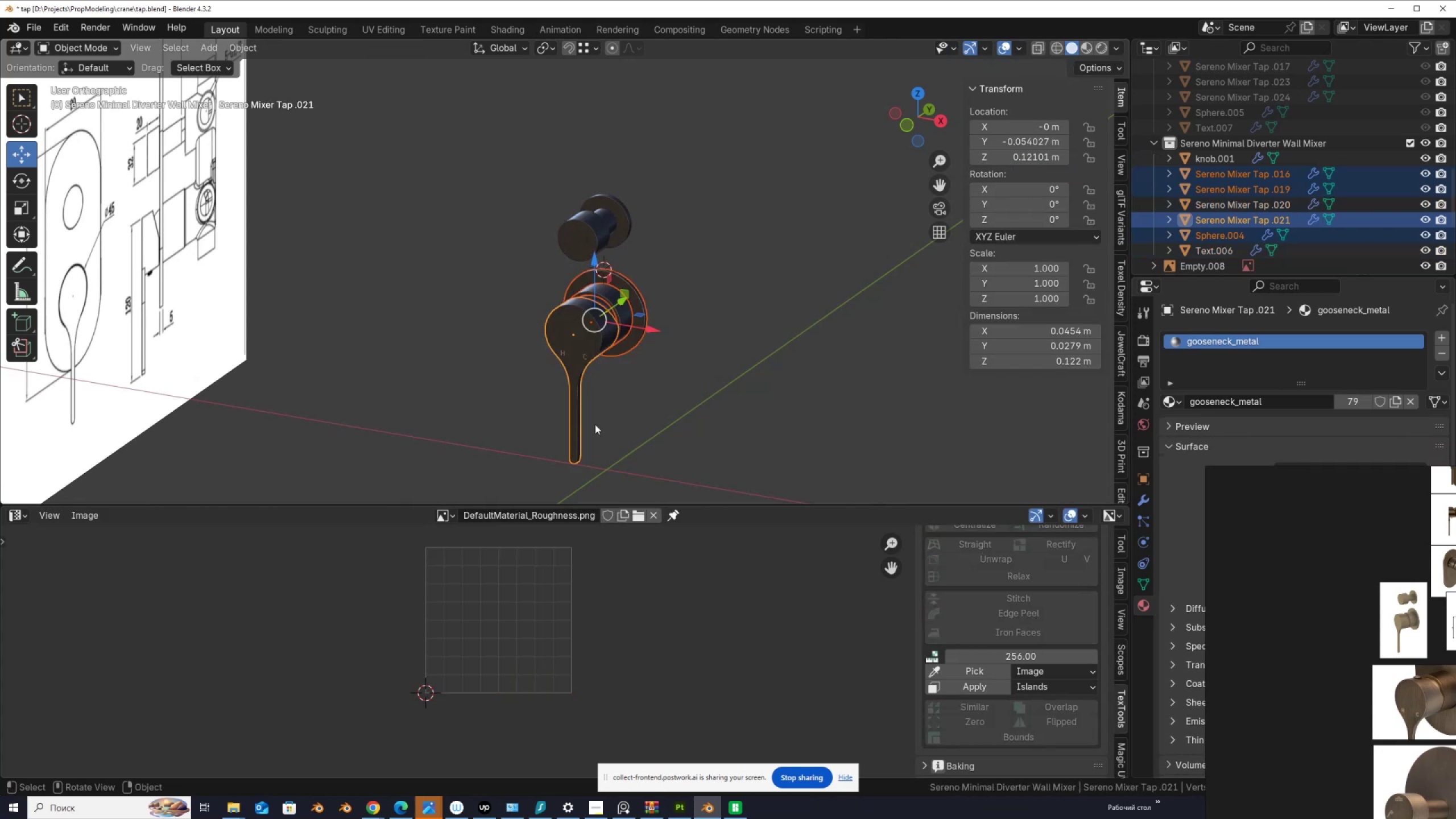 
left_click_drag(start_coordinate=[679, 474], to_coordinate=[534, 230])
 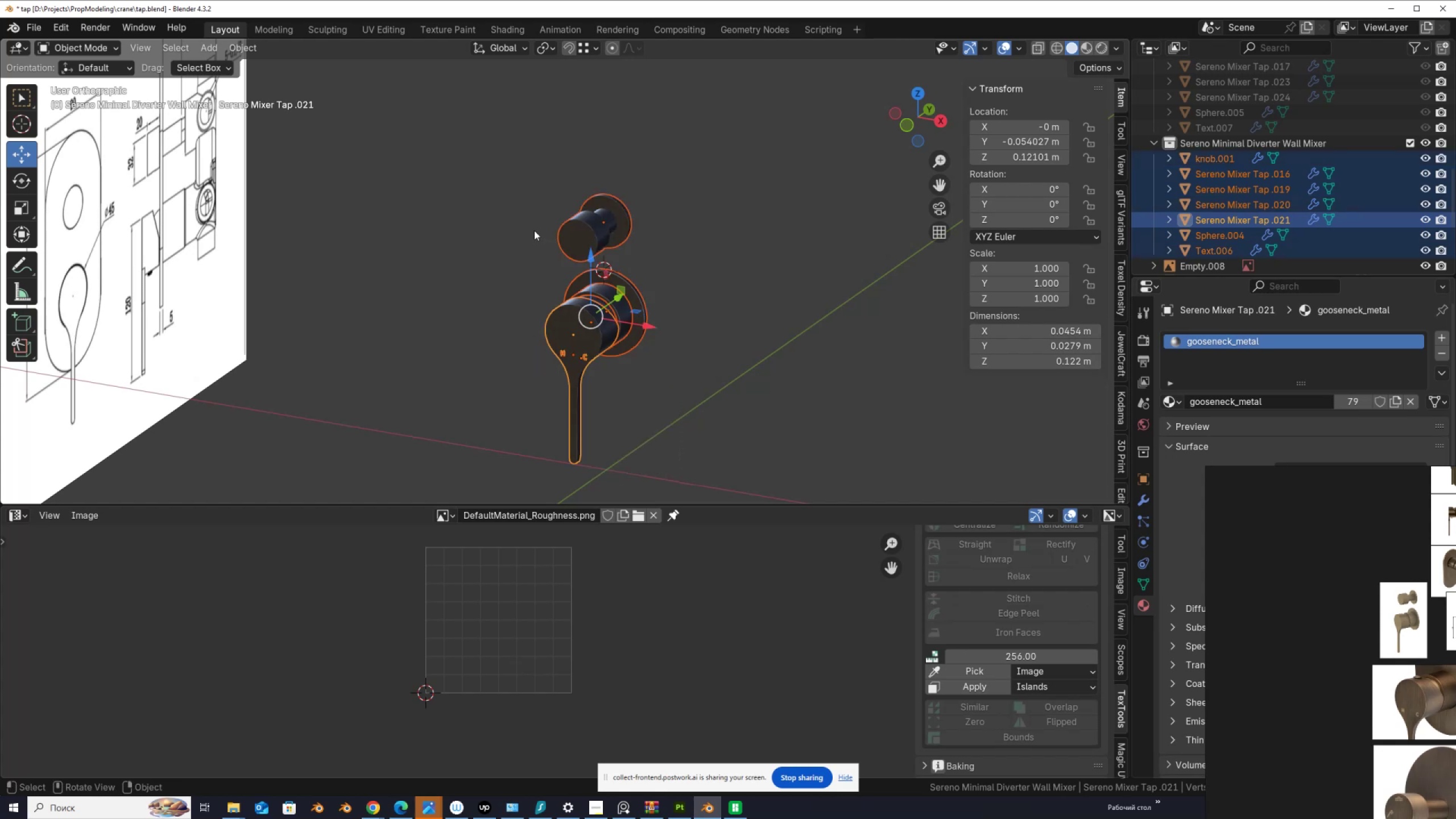 
key(Q)
 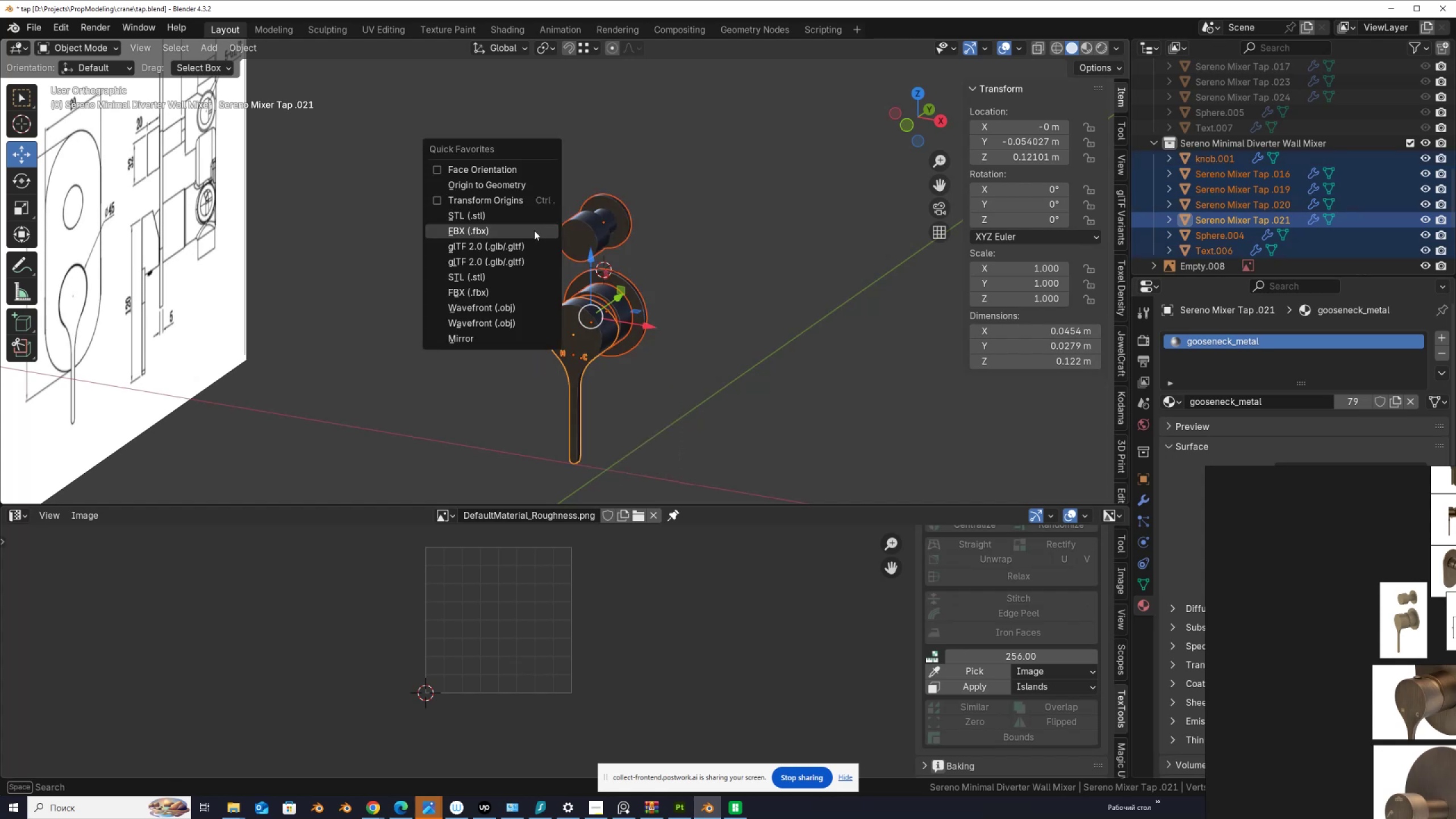 
left_click([534, 230])
 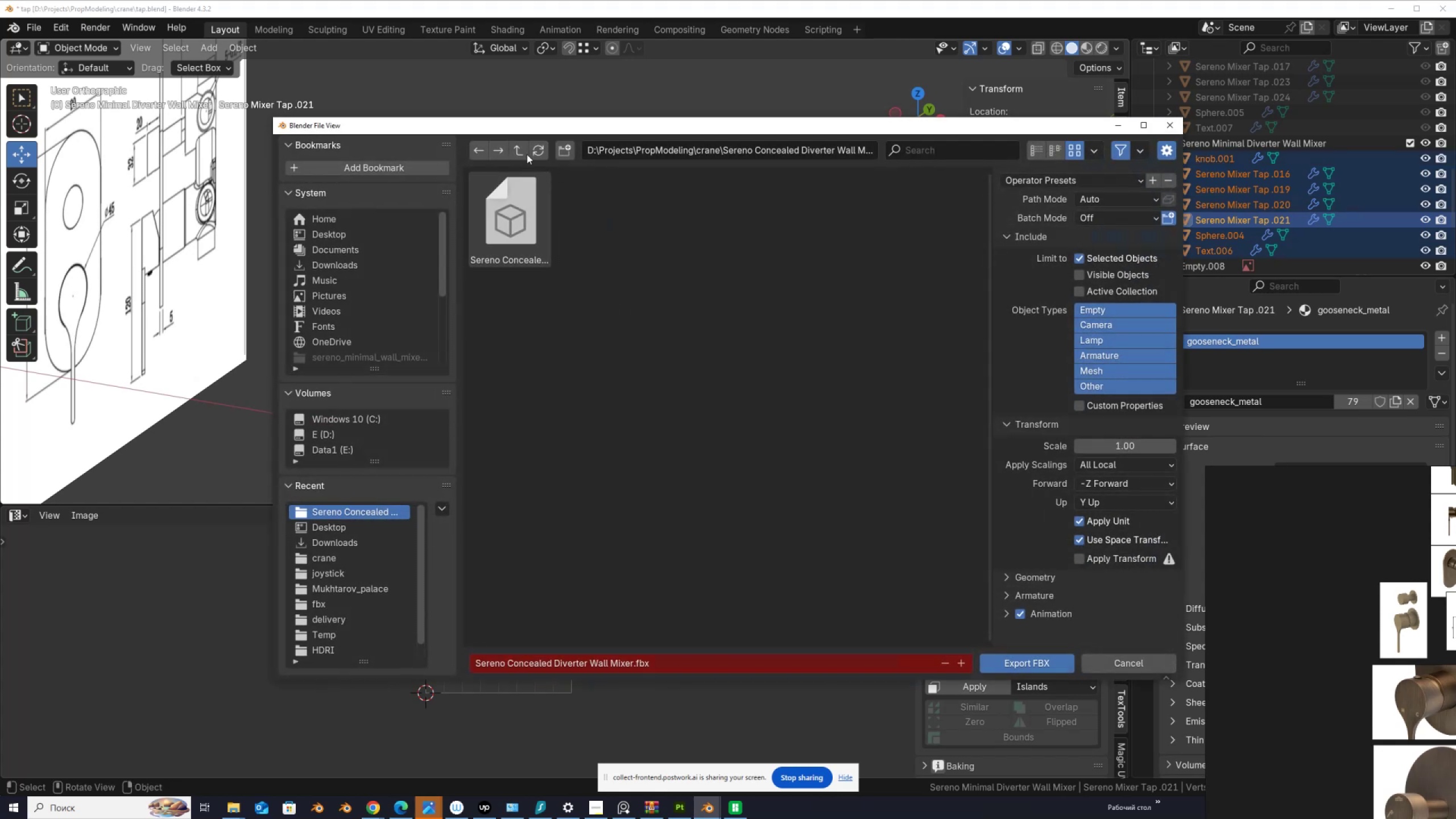 
left_click([520, 146])
 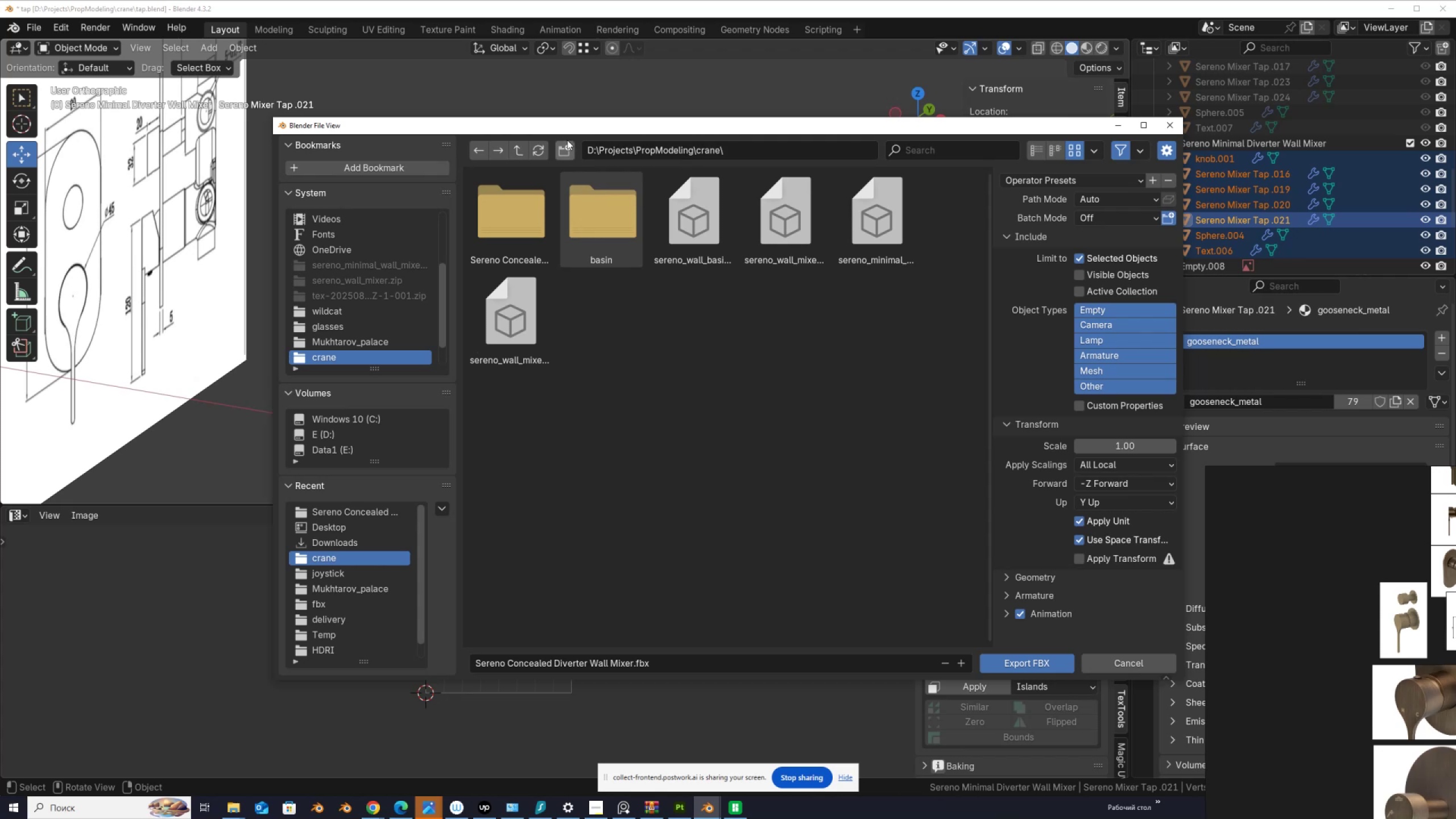 
left_click([568, 147])
 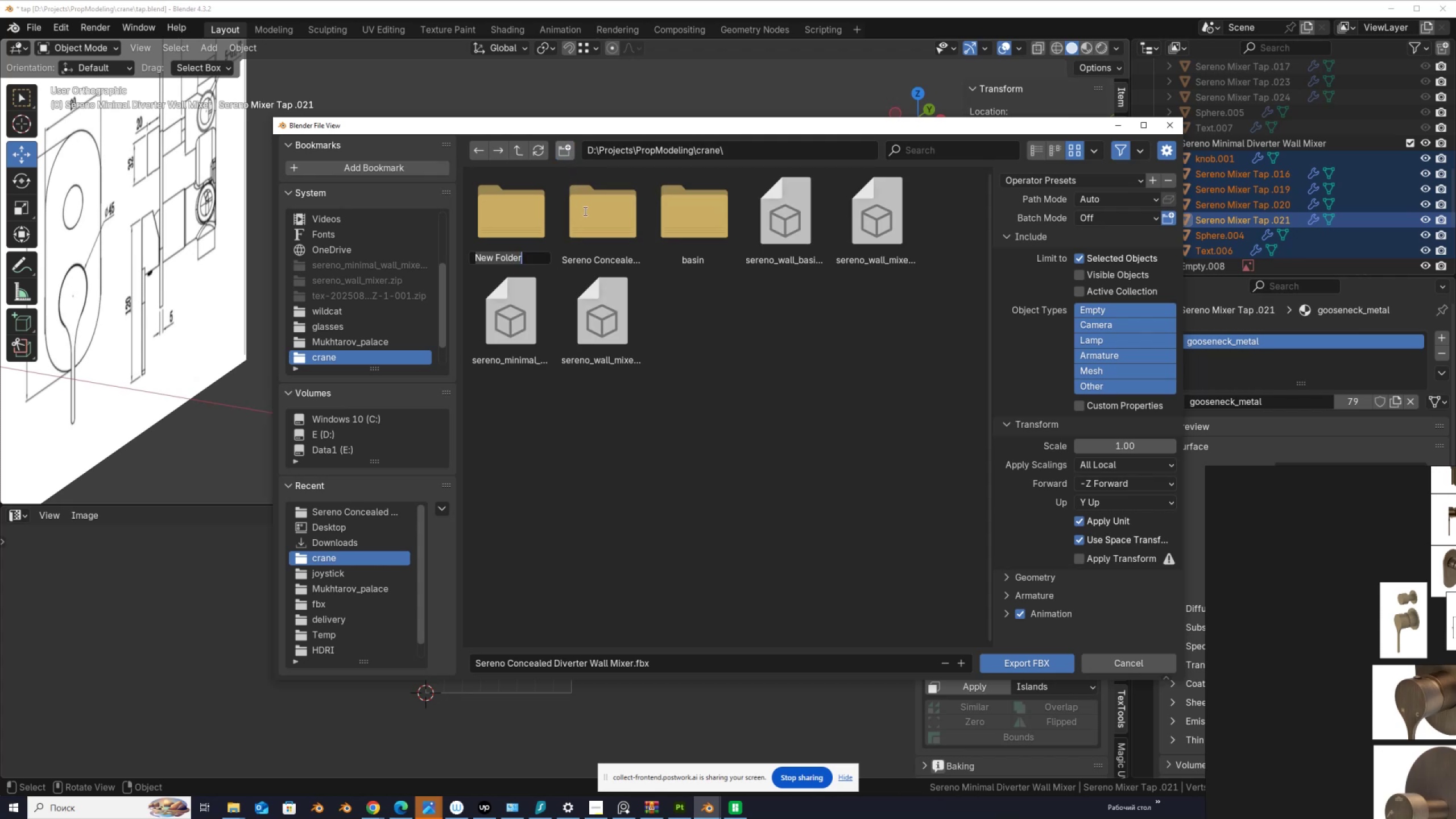 
key(Control+V)
 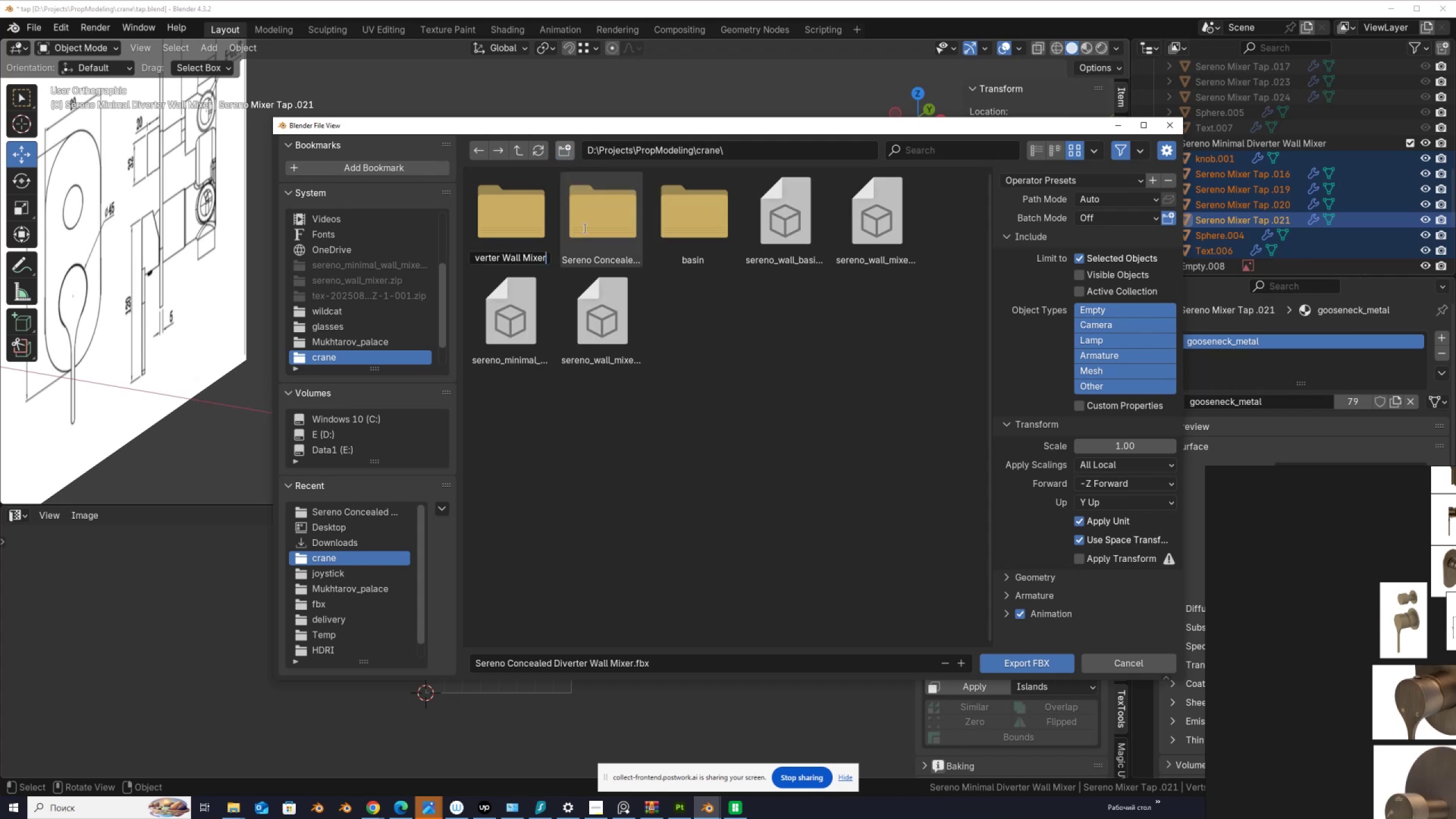 
key(Enter)
 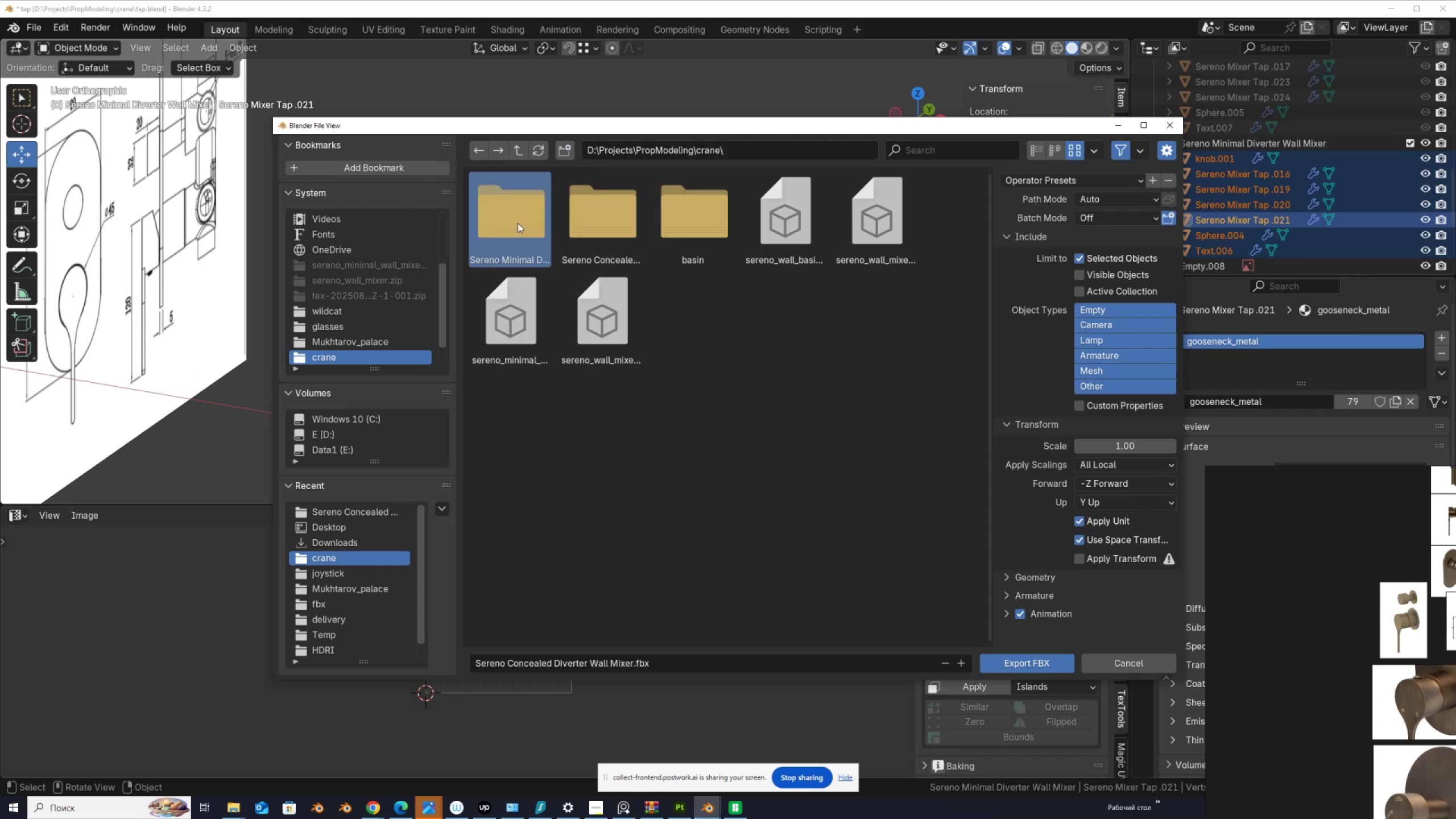 
double_click([518, 223])
 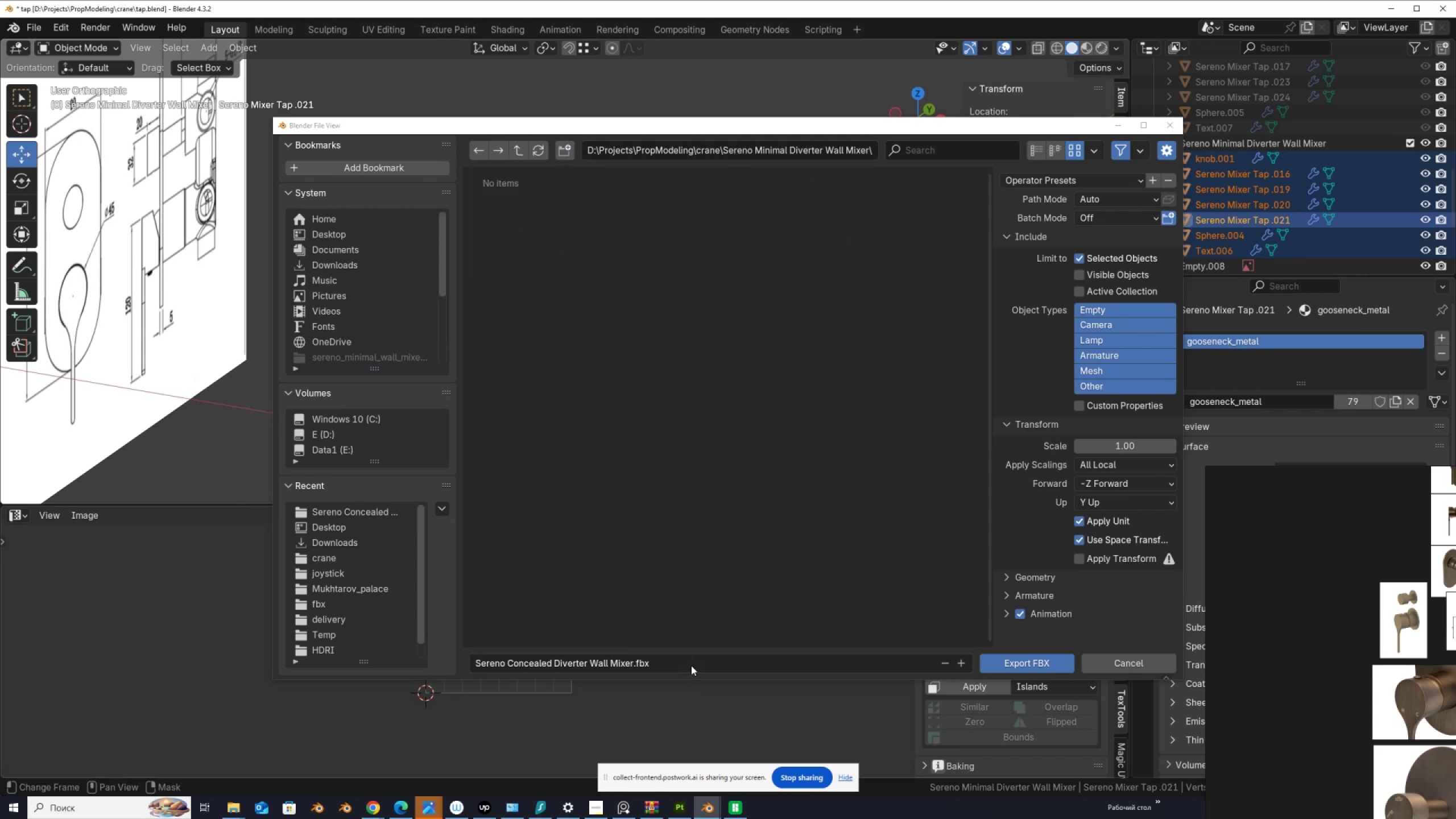 
left_click([690, 663])
 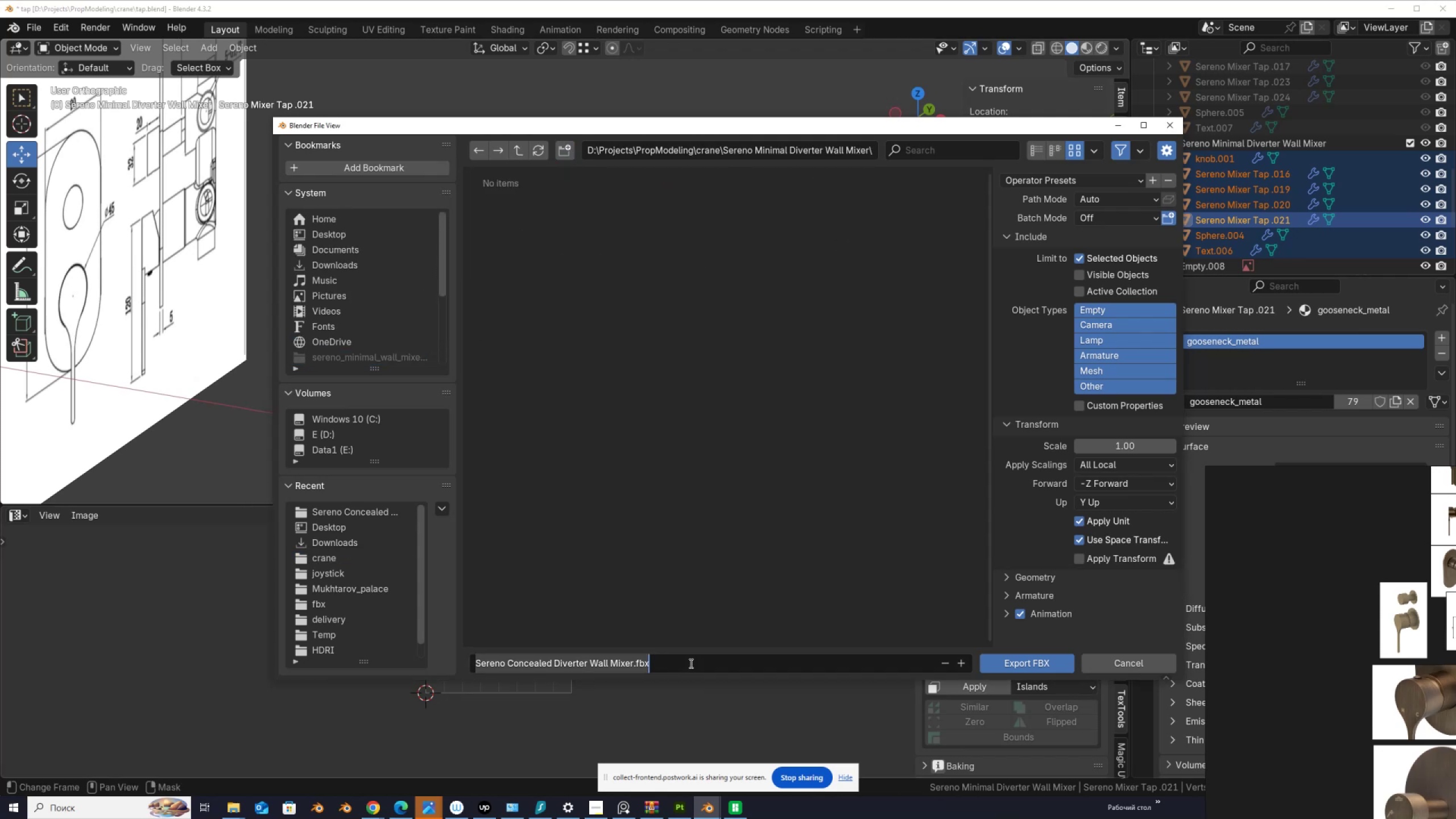 
key(Control+V)
 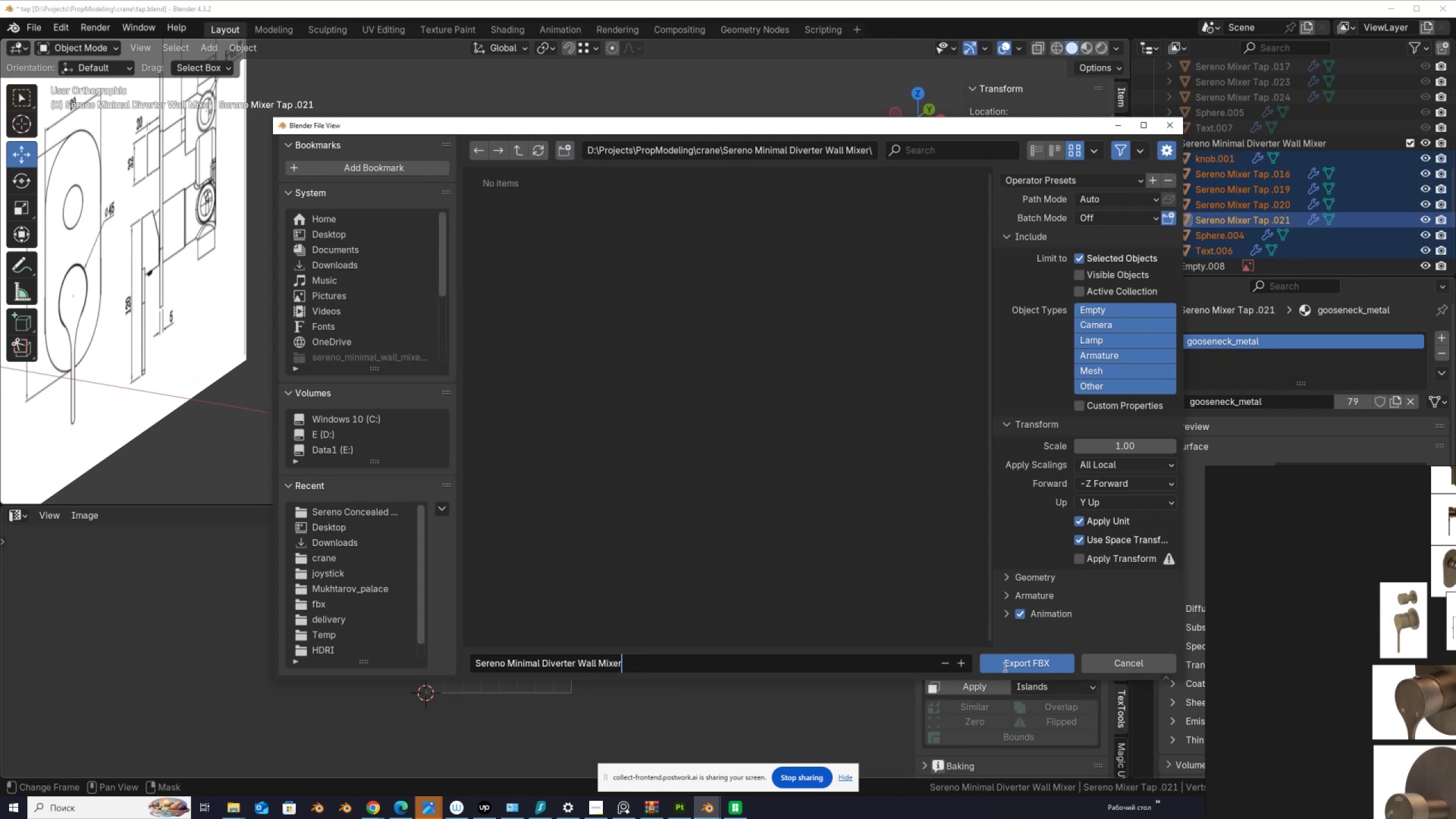 
double_click([1005, 661])
 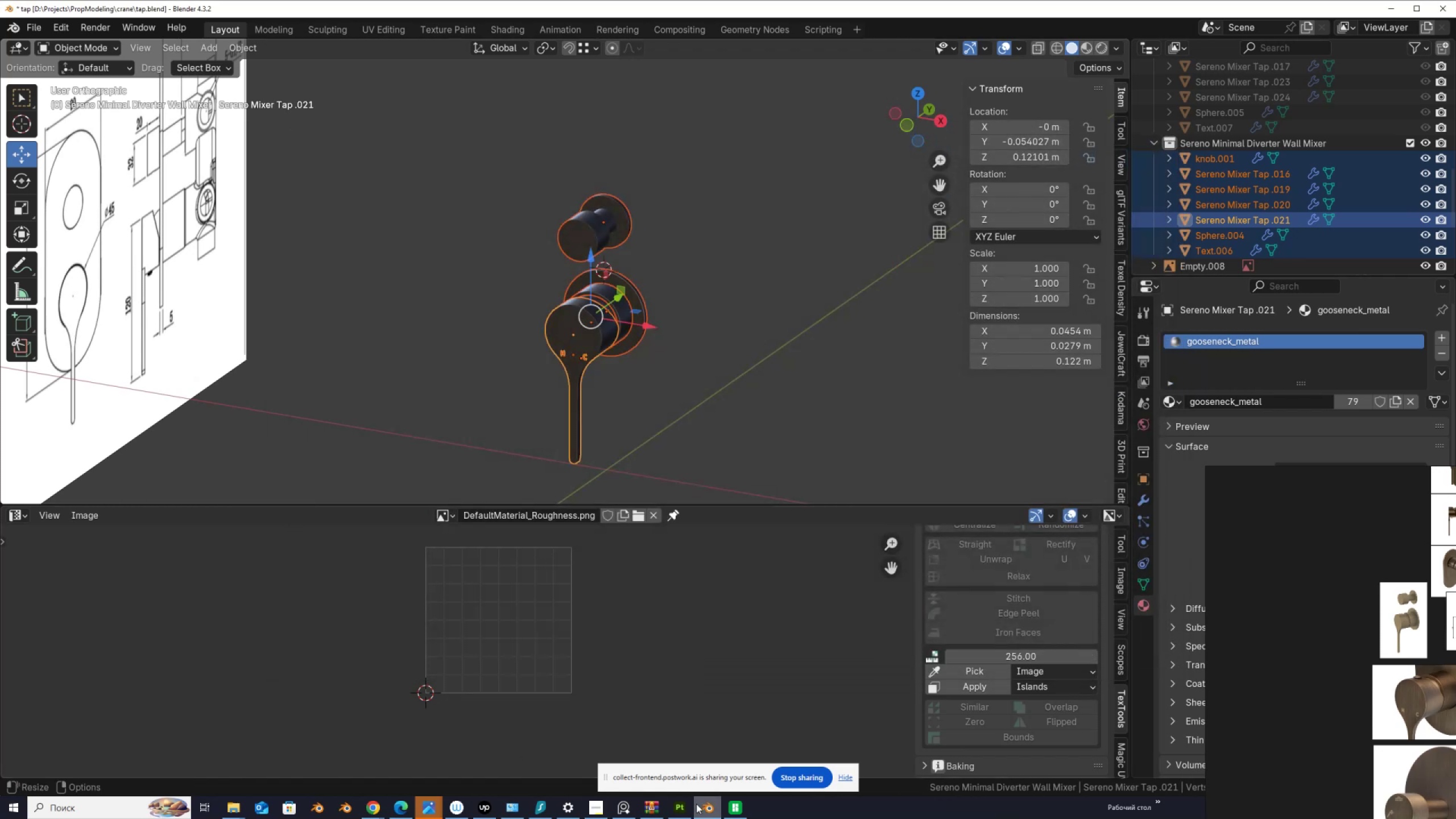 
left_click([681, 805])
 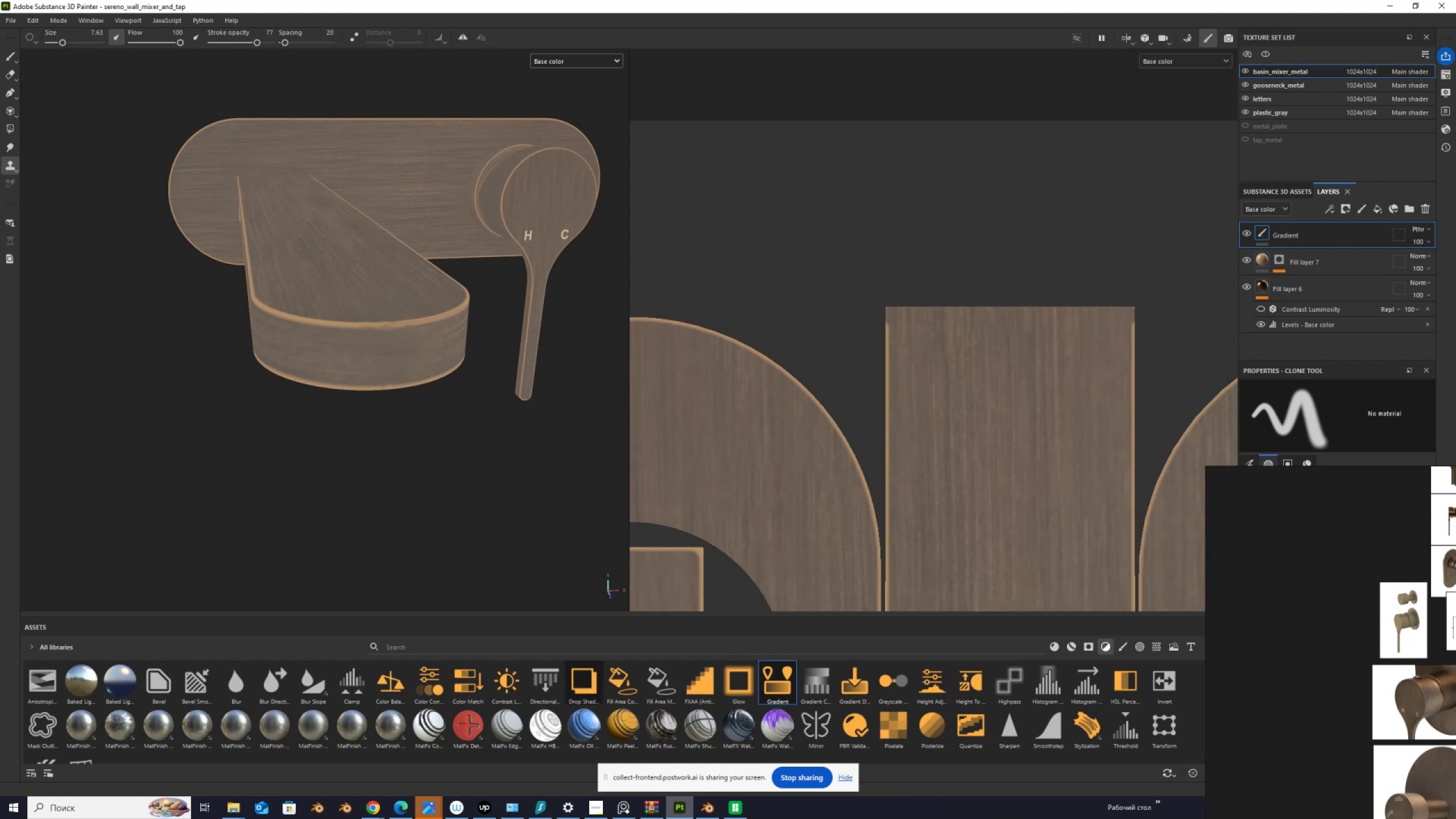 
scroll: coordinate [334, 198], scroll_direction: down, amount: 6.0
 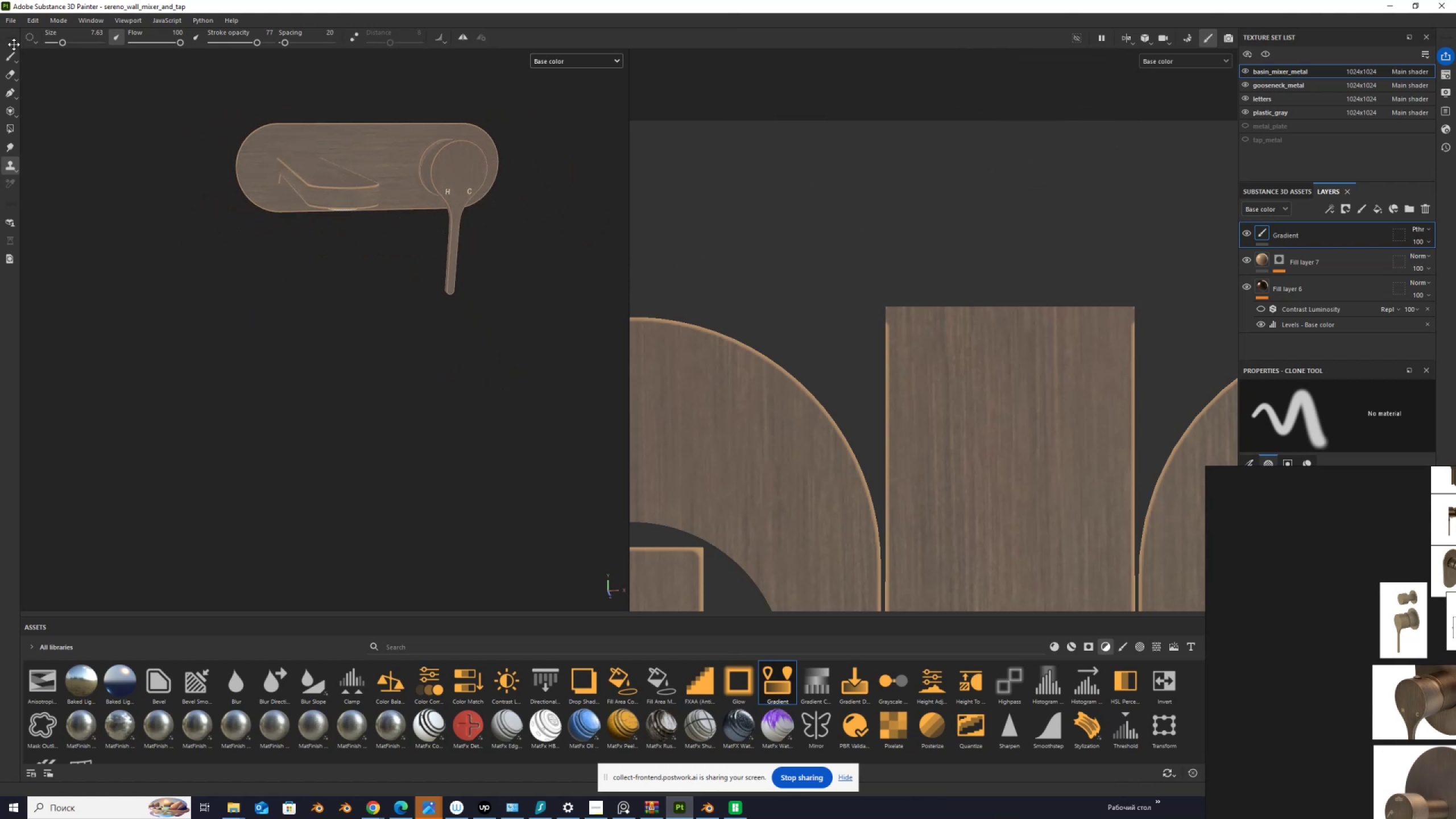 
left_click([15, 19])
 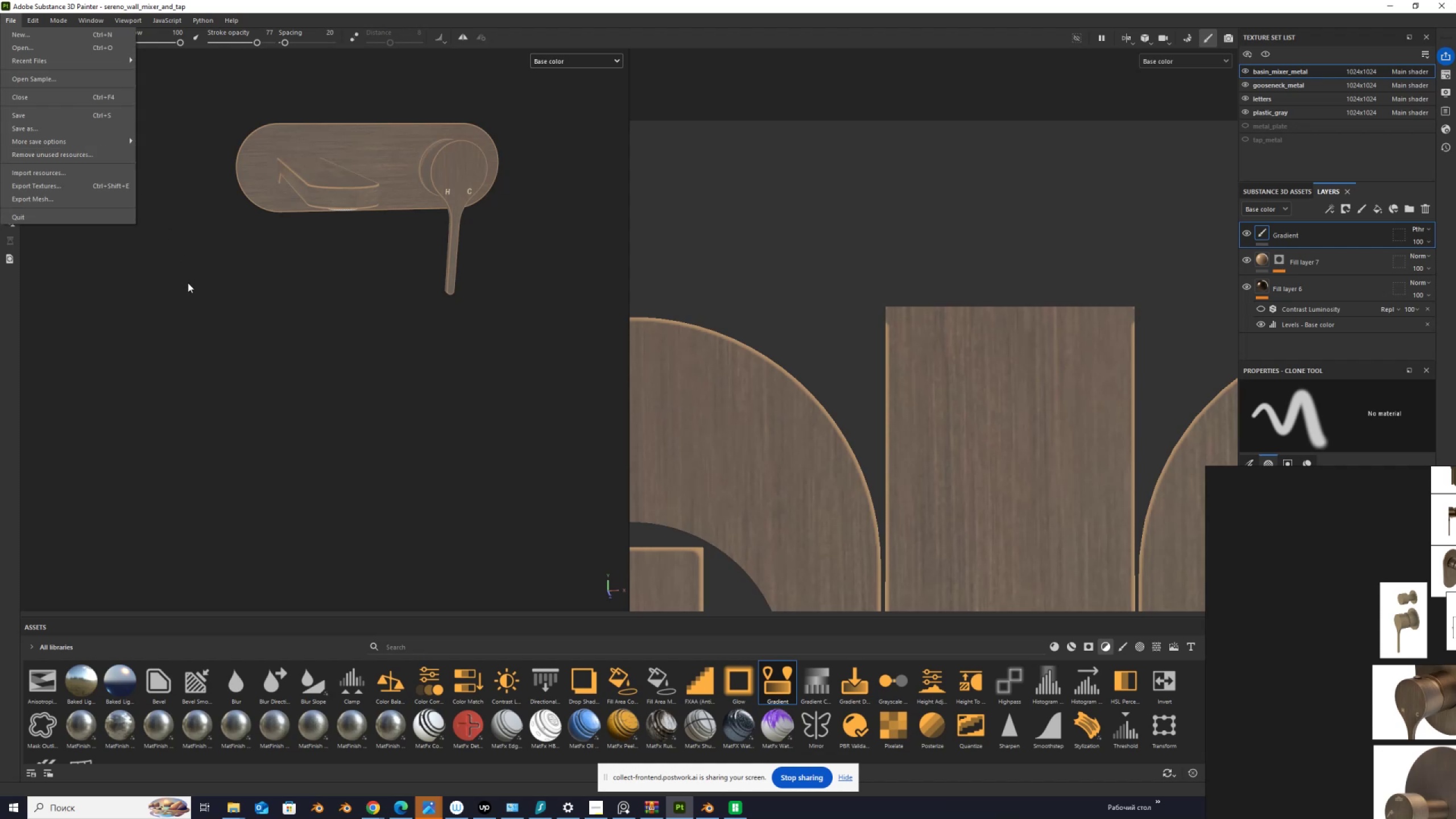 
wait(22.05)
 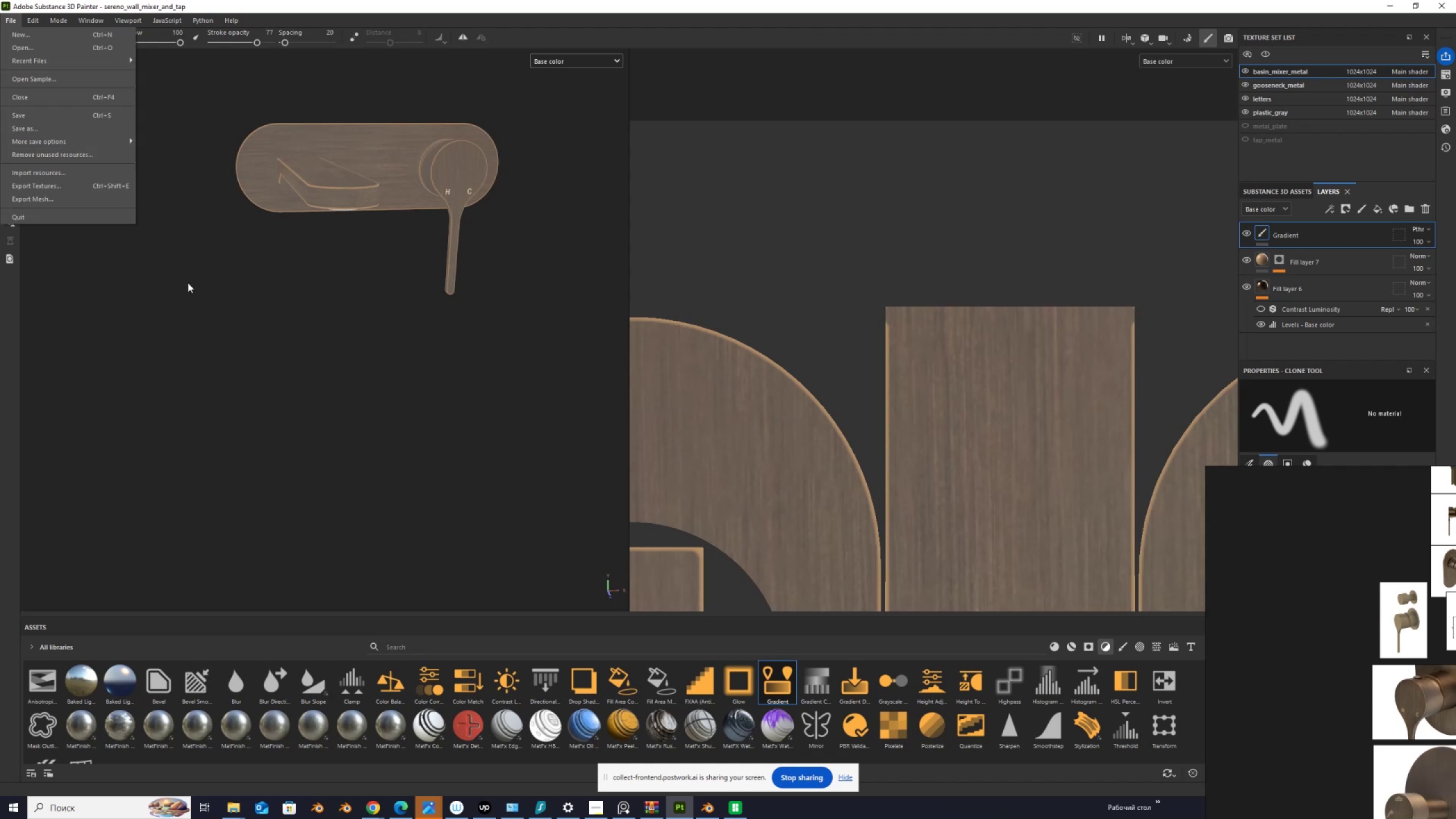 
mouse_move([868, 490])
 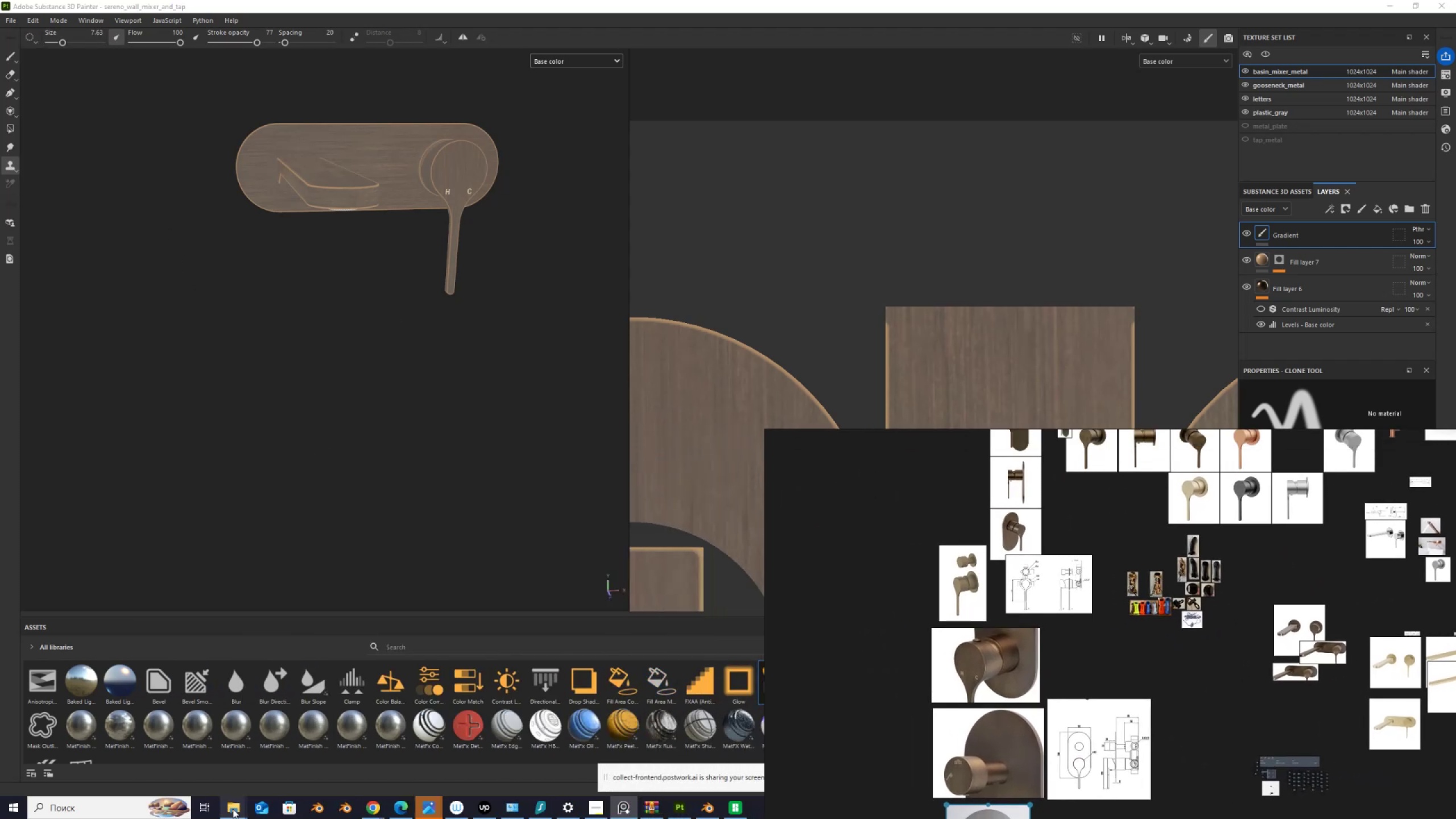 
left_click([233, 809])
 